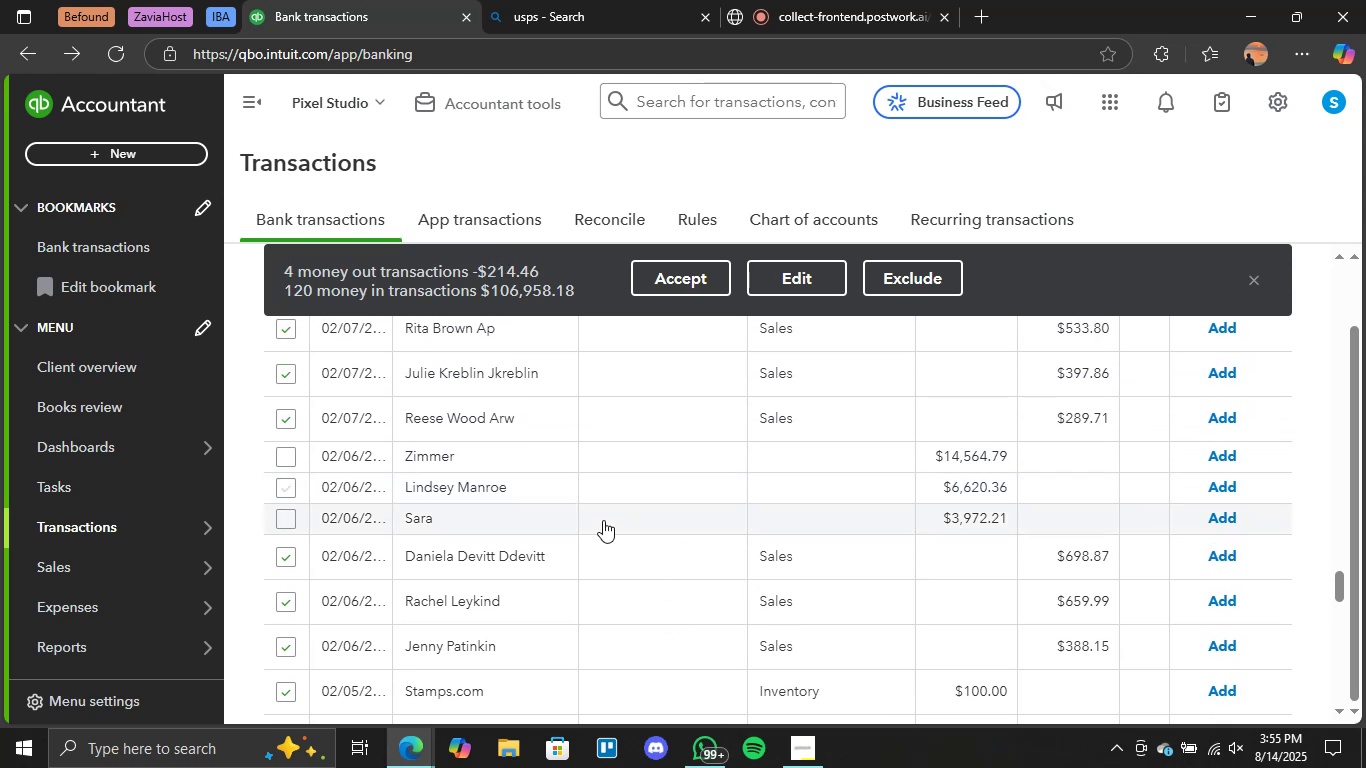 
scroll: coordinate [628, 569], scroll_direction: down, amount: 2.0
 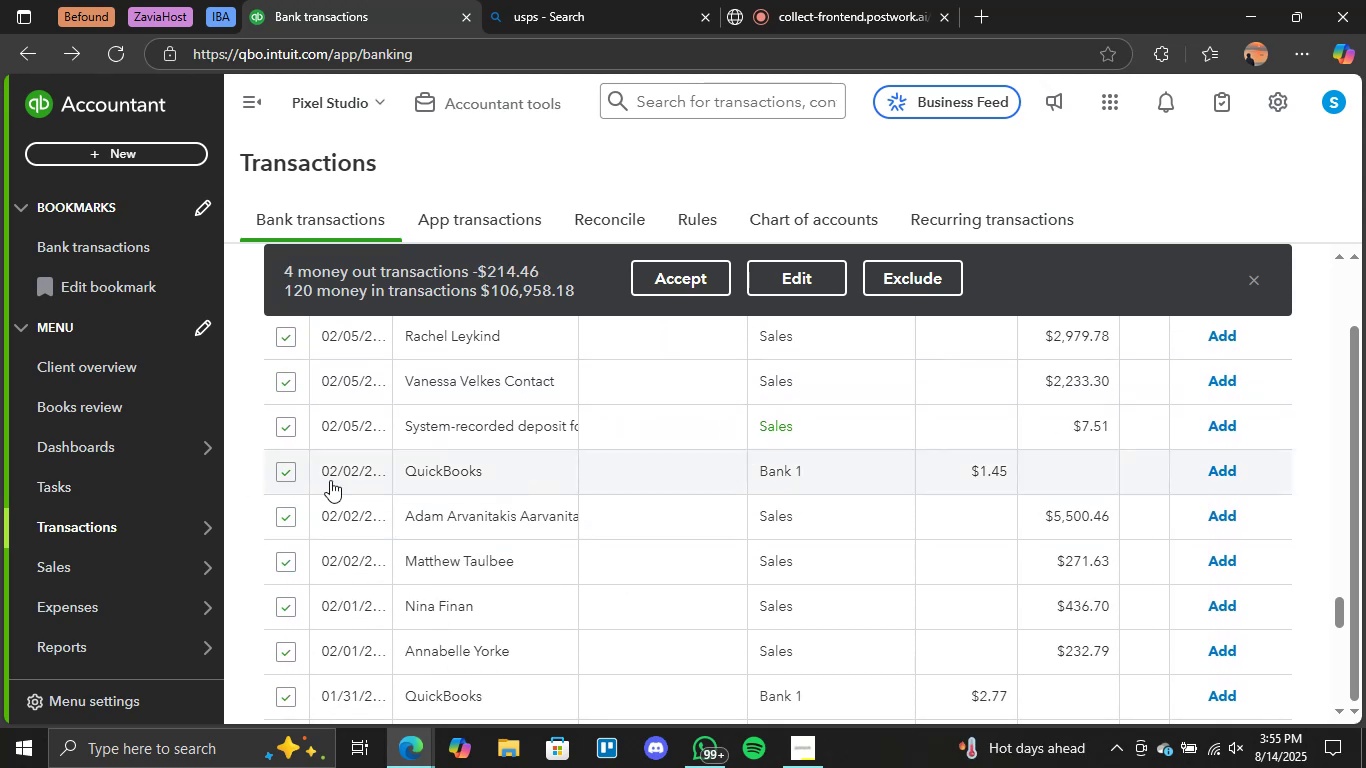 
left_click([288, 474])
 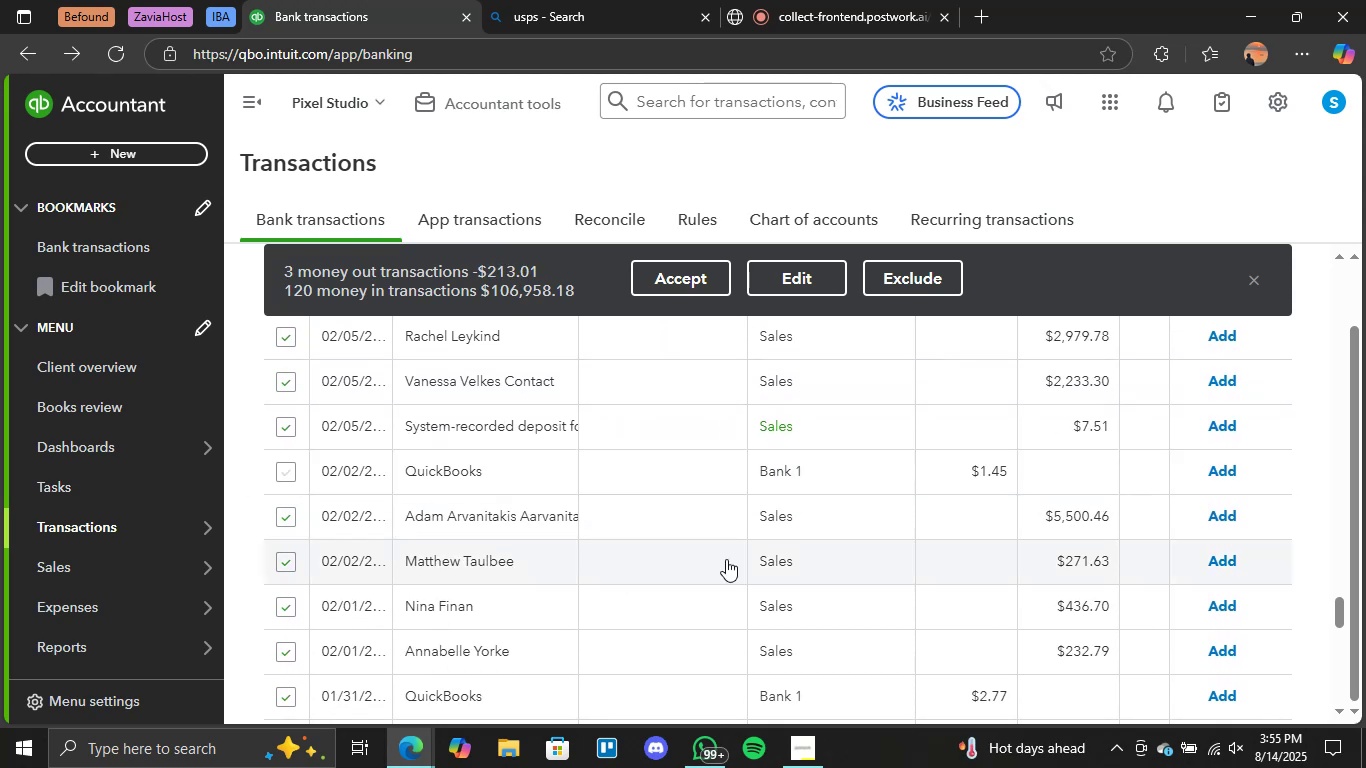 
scroll: coordinate [726, 559], scroll_direction: down, amount: 2.0
 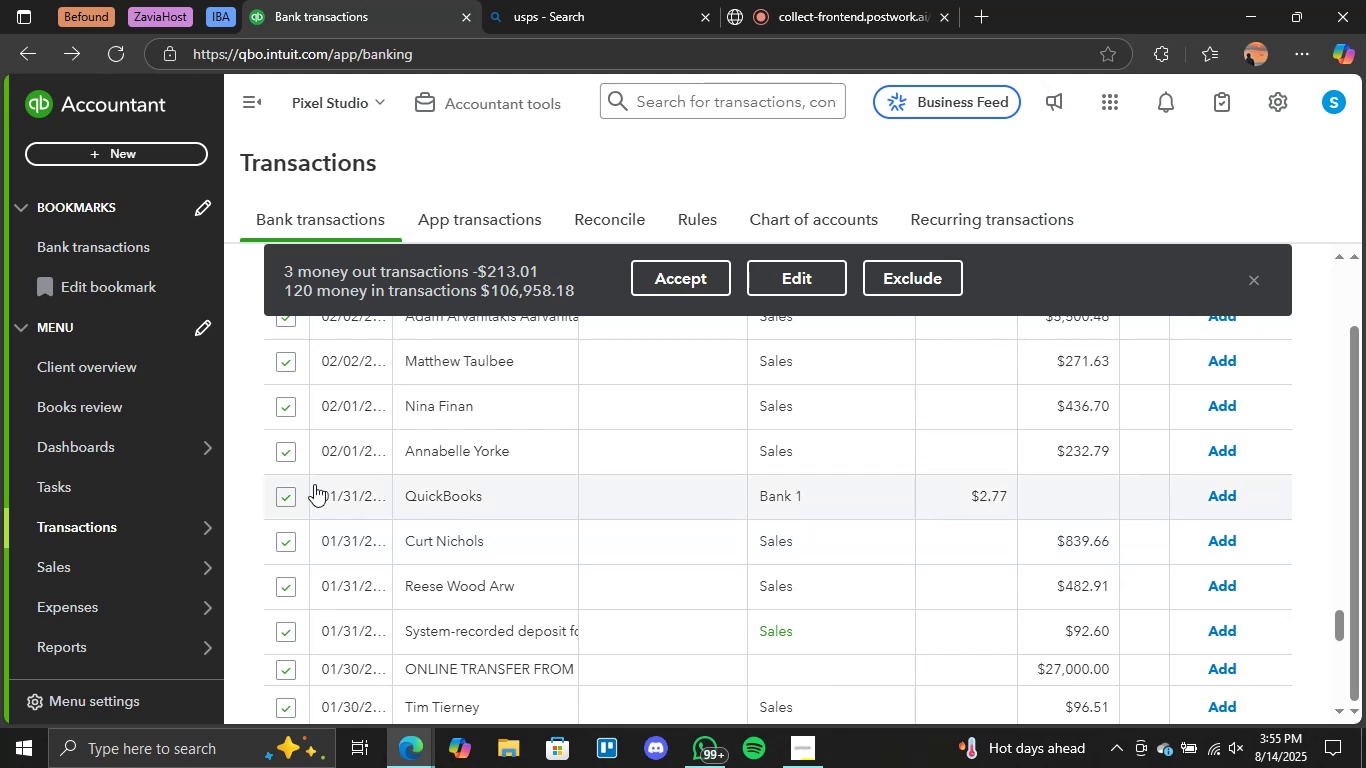 
left_click([289, 496])
 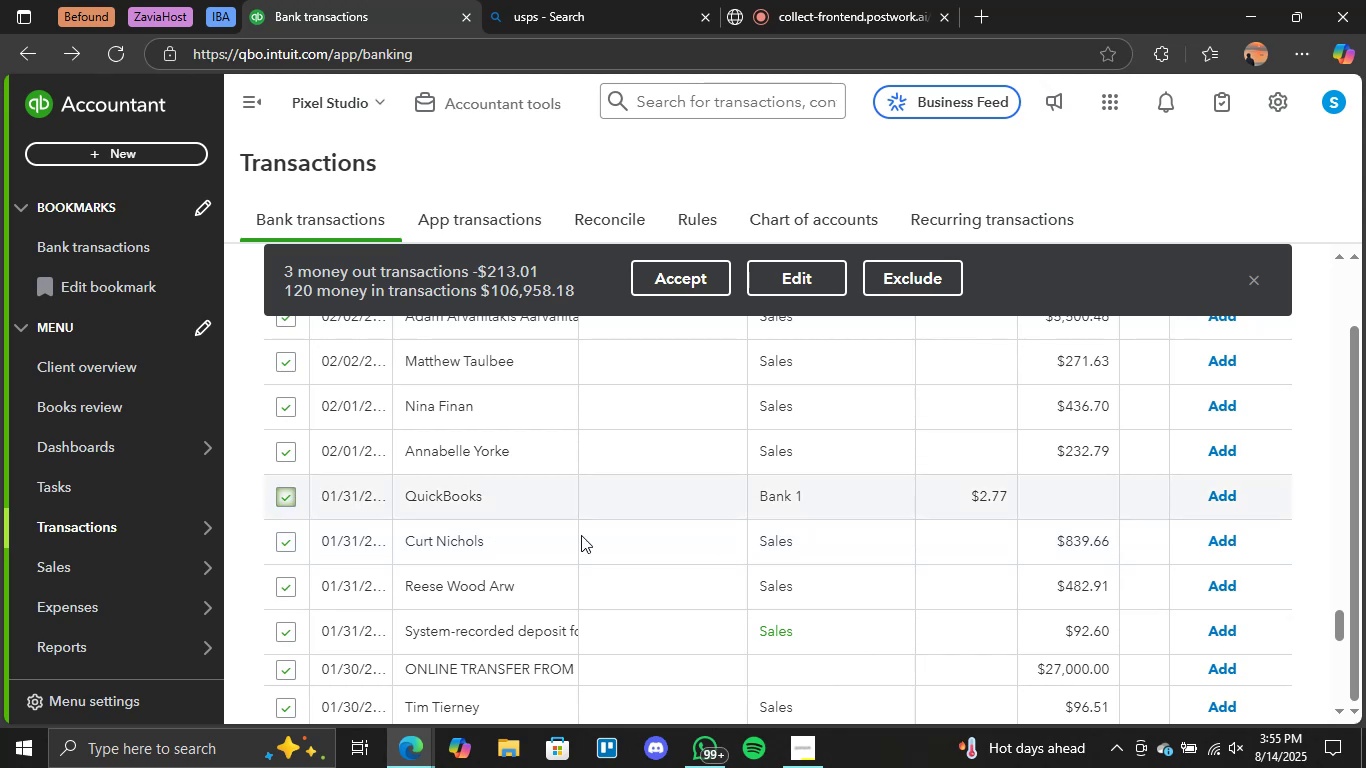 
scroll: coordinate [705, 521], scroll_direction: down, amount: 2.0
 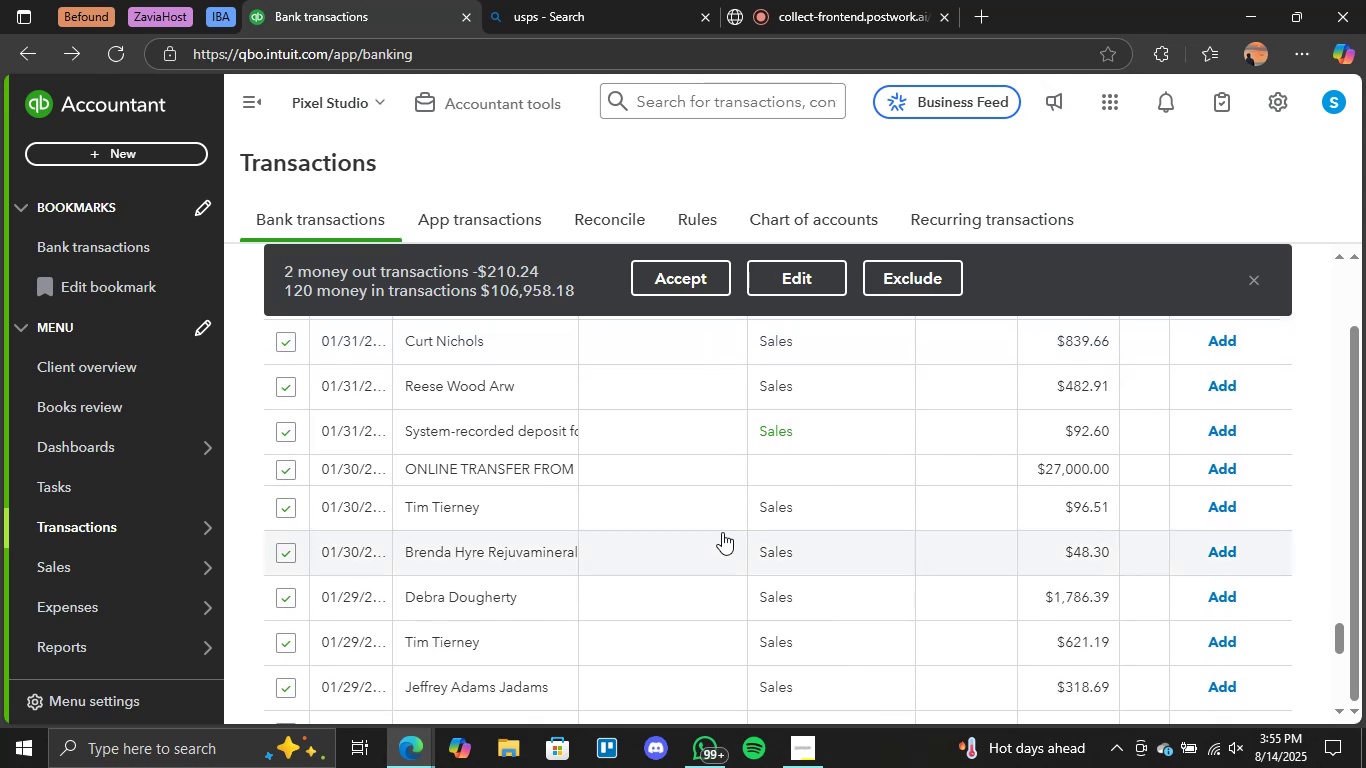 
scroll: coordinate [656, 526], scroll_direction: up, amount: 1.0
 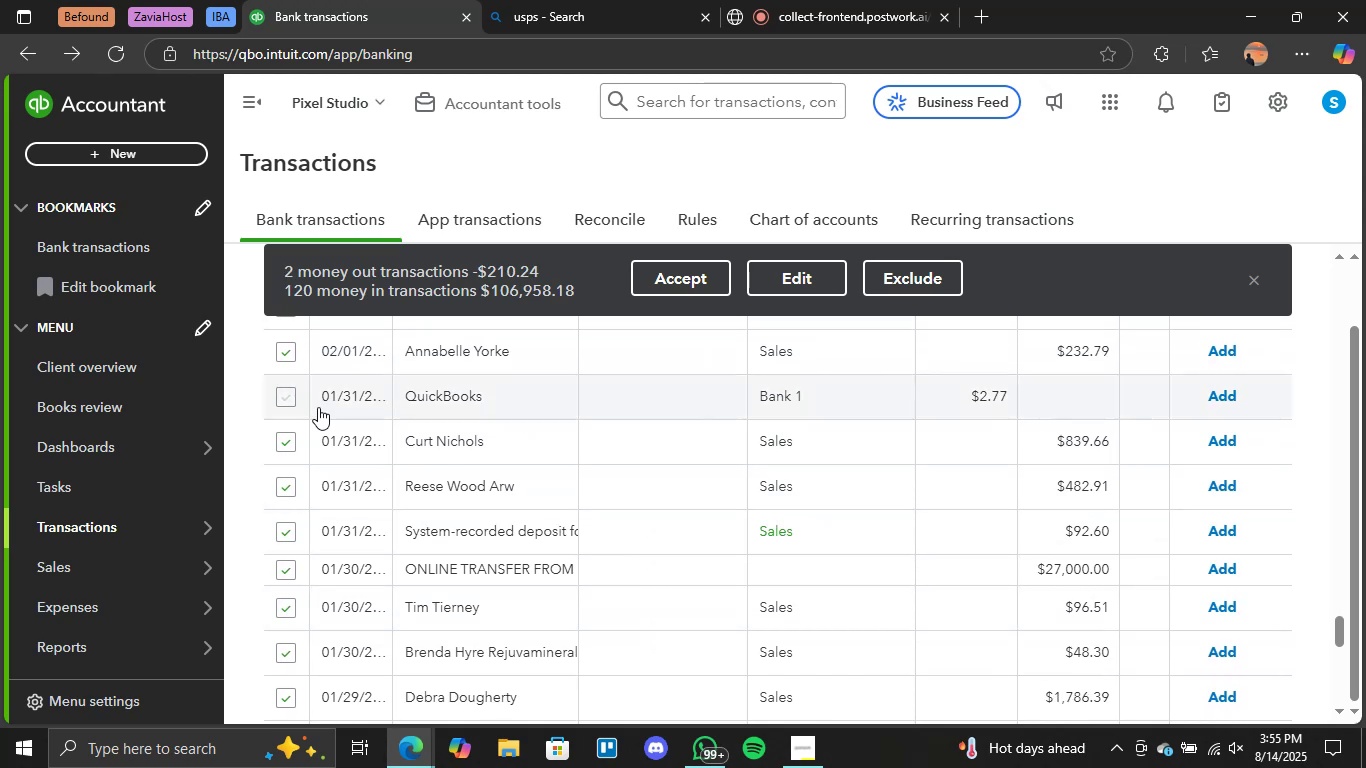 
left_click([284, 395])
 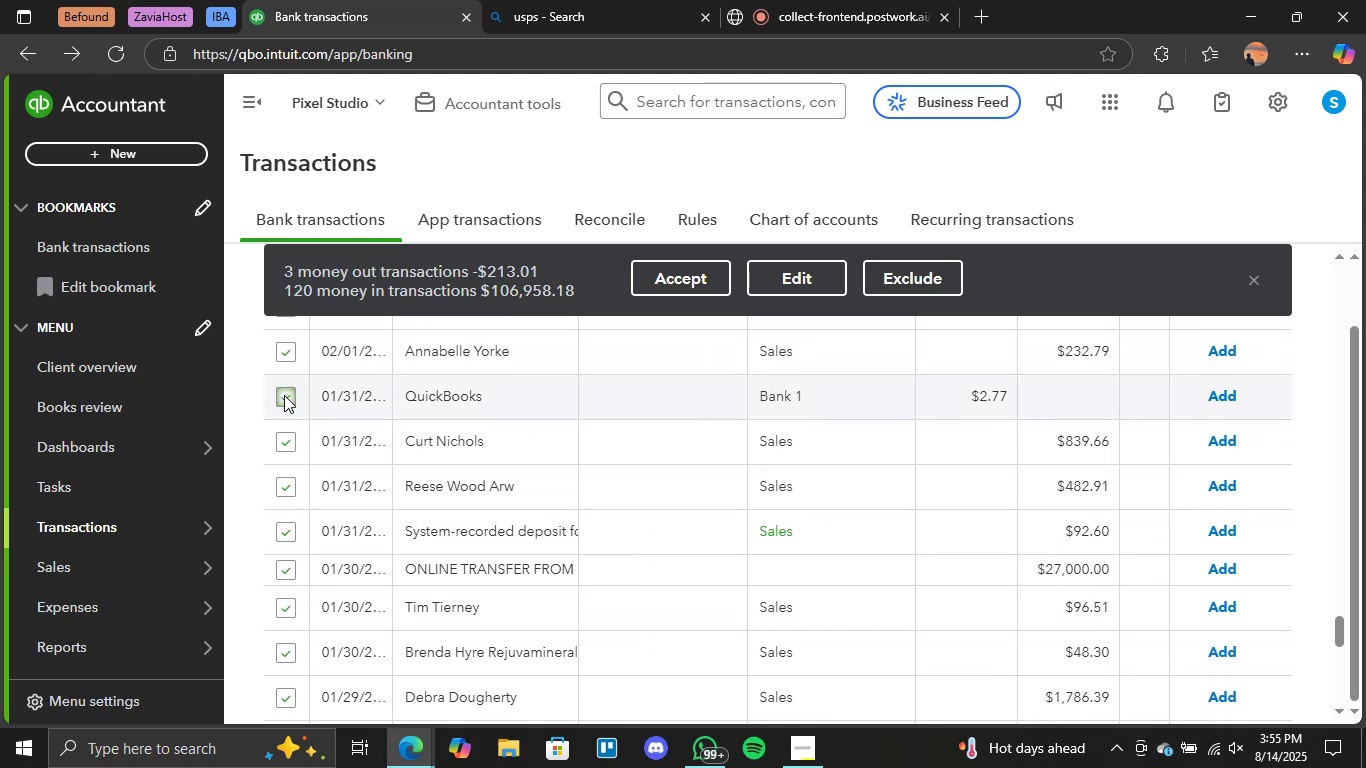 
left_click([284, 395])
 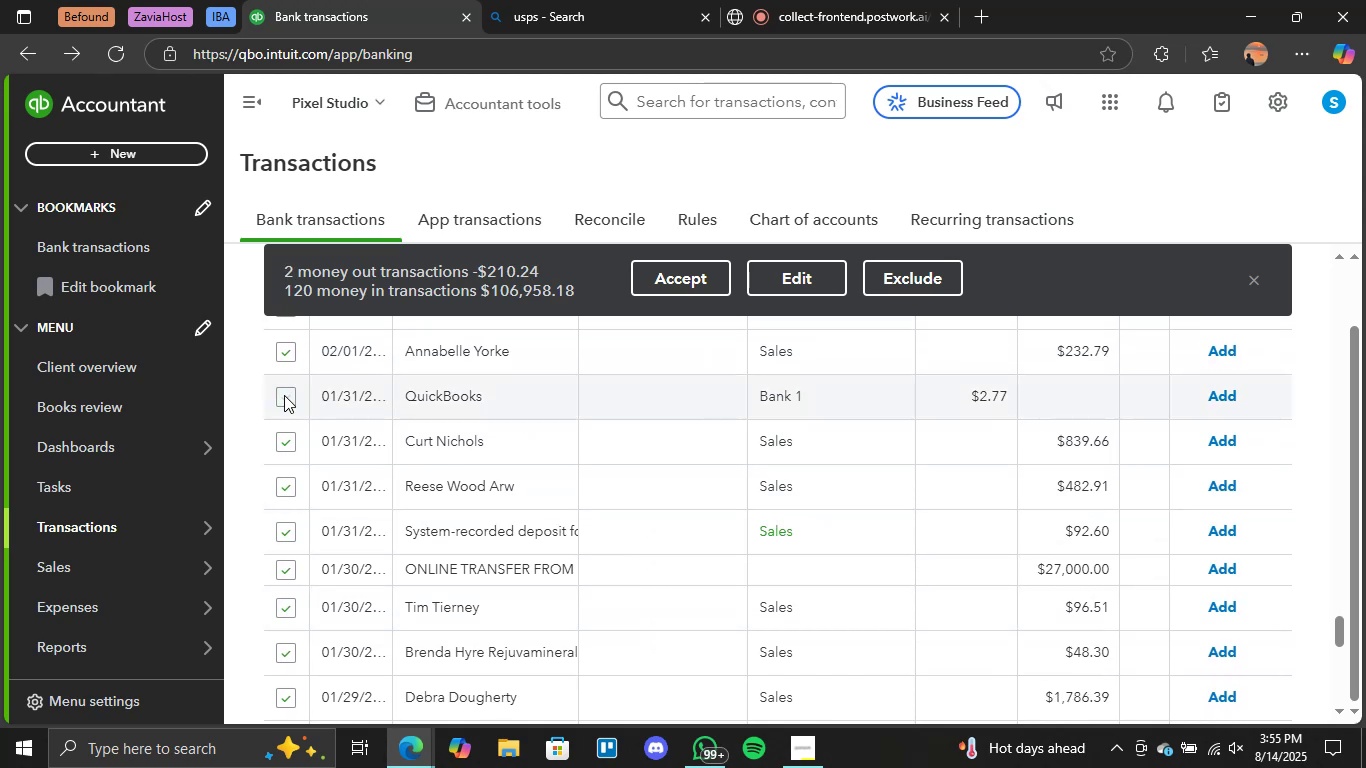 
scroll: coordinate [594, 499], scroll_direction: down, amount: 5.0
 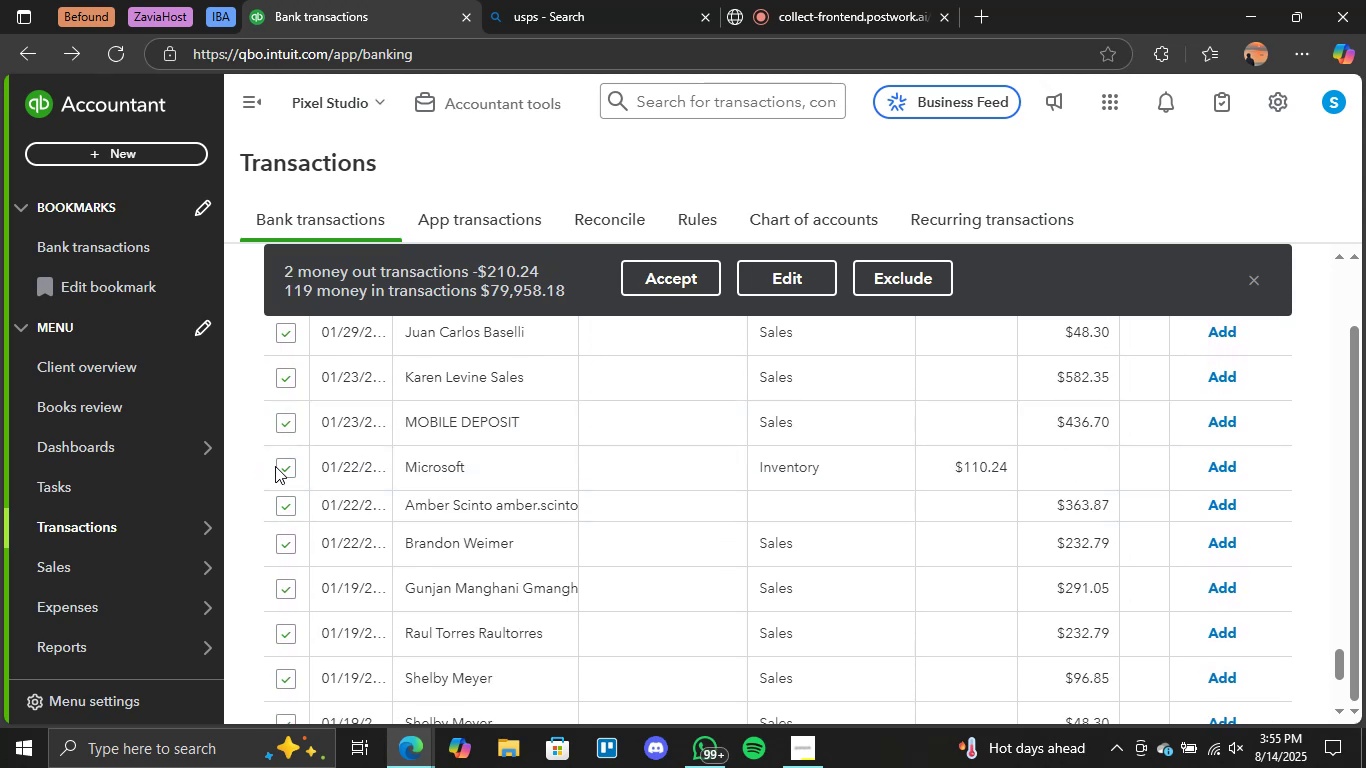 
left_click([282, 466])
 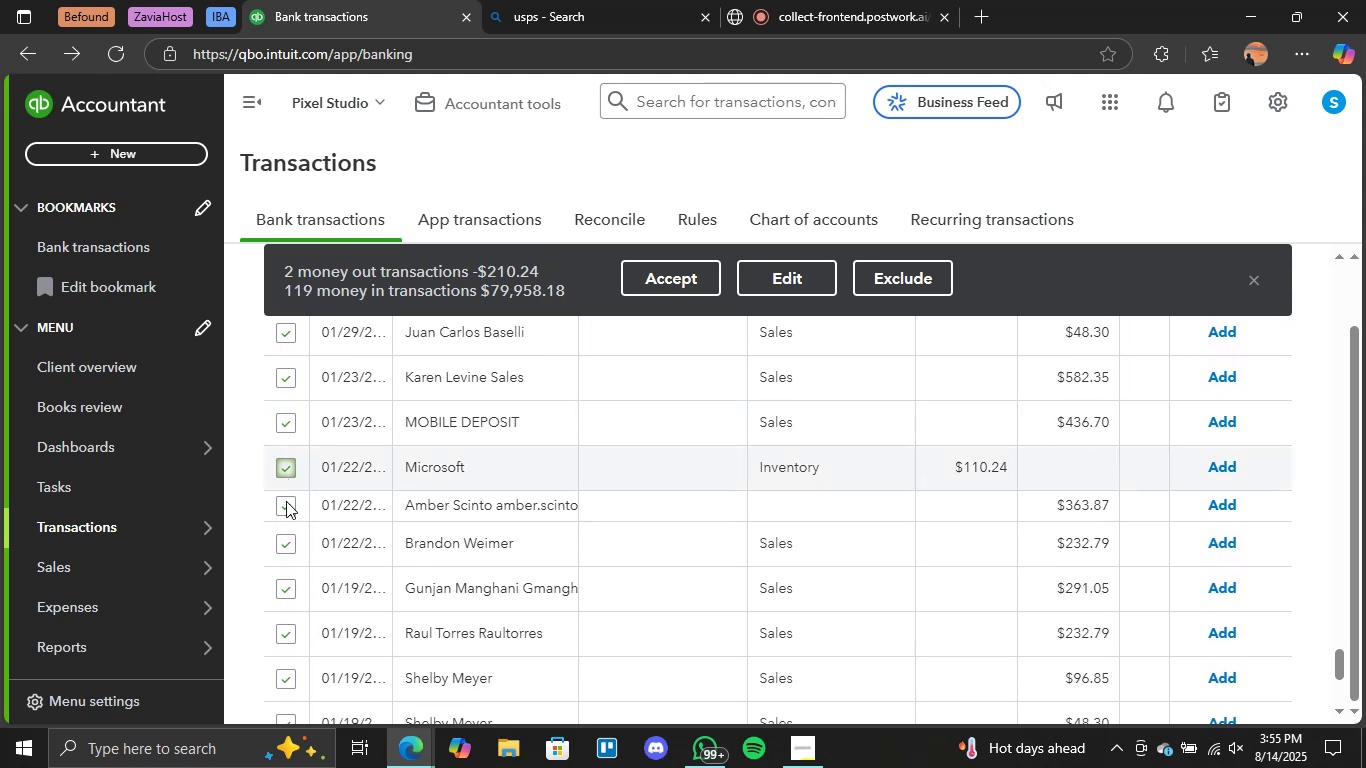 
left_click([286, 501])
 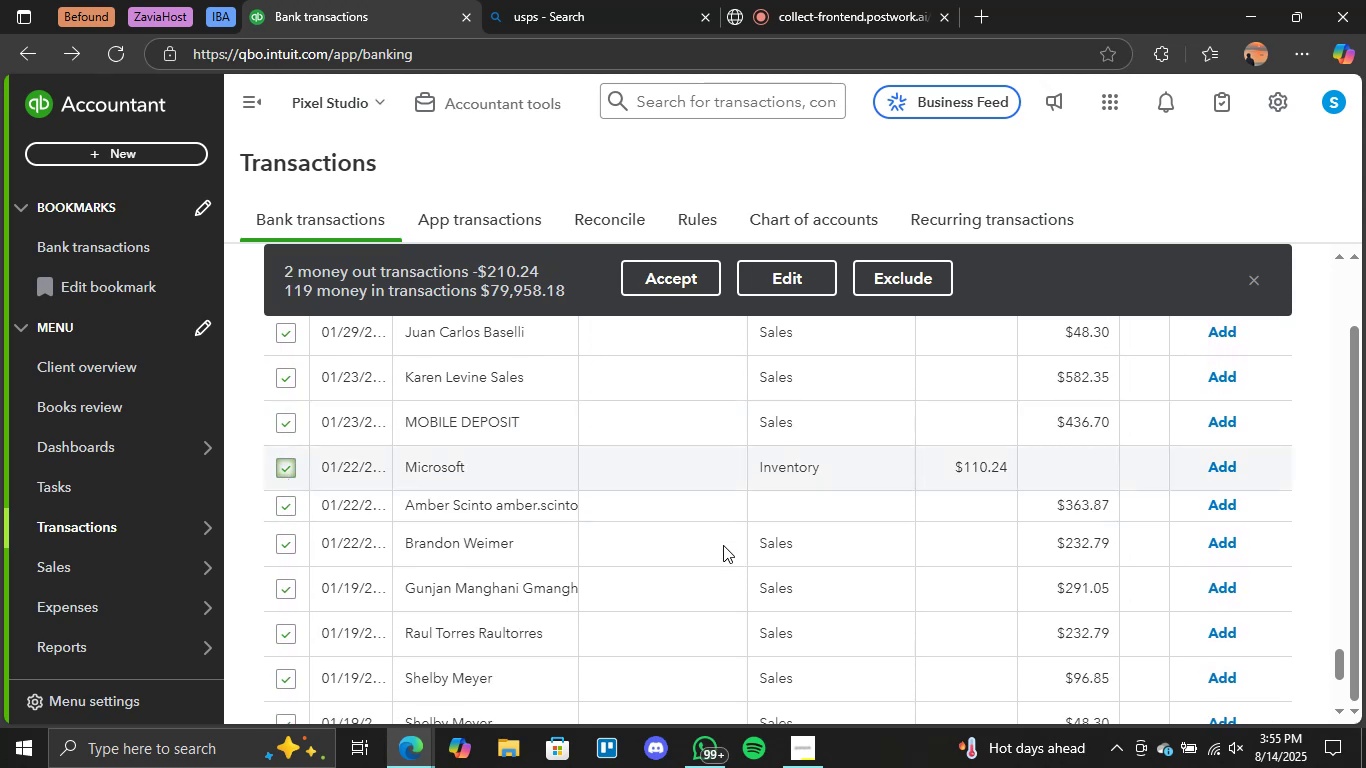 
scroll: coordinate [752, 562], scroll_direction: down, amount: 6.0
 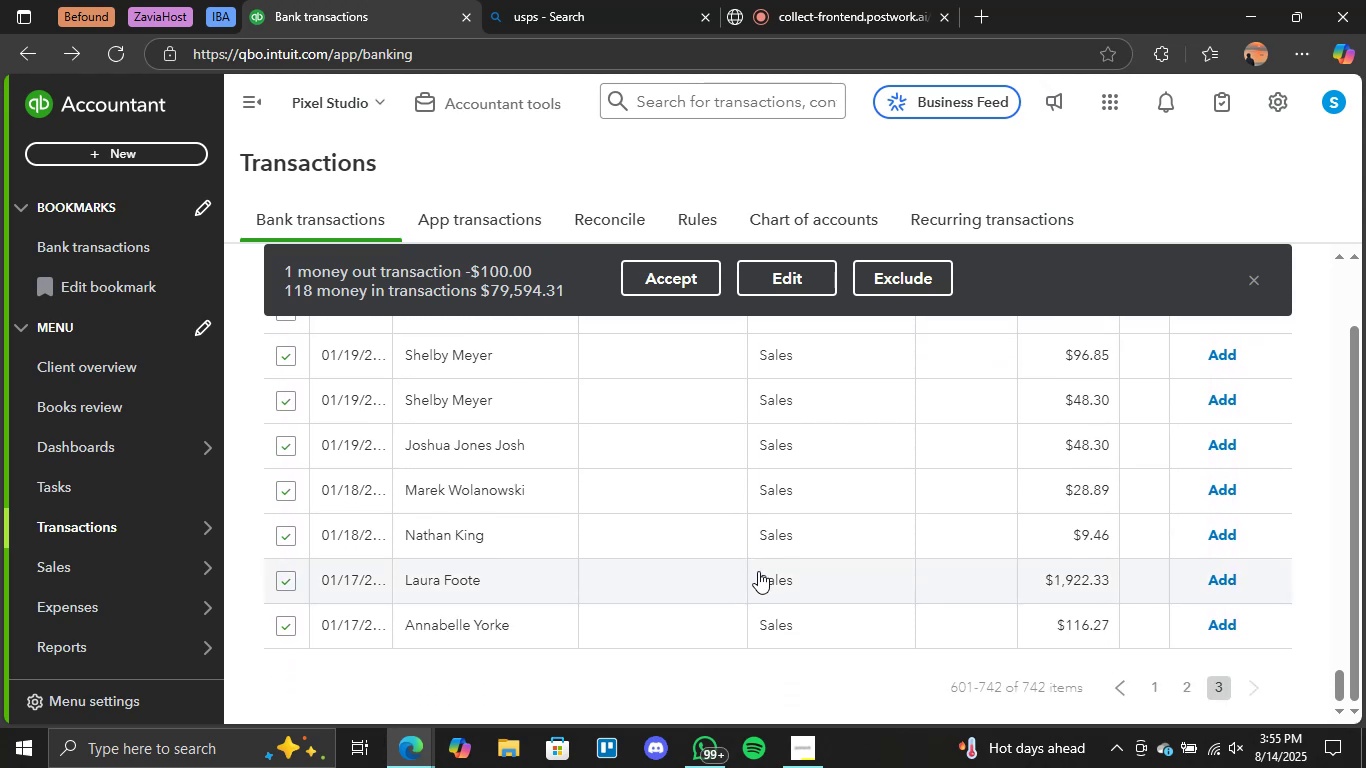 
scroll: coordinate [749, 576], scroll_direction: up, amount: 14.0
 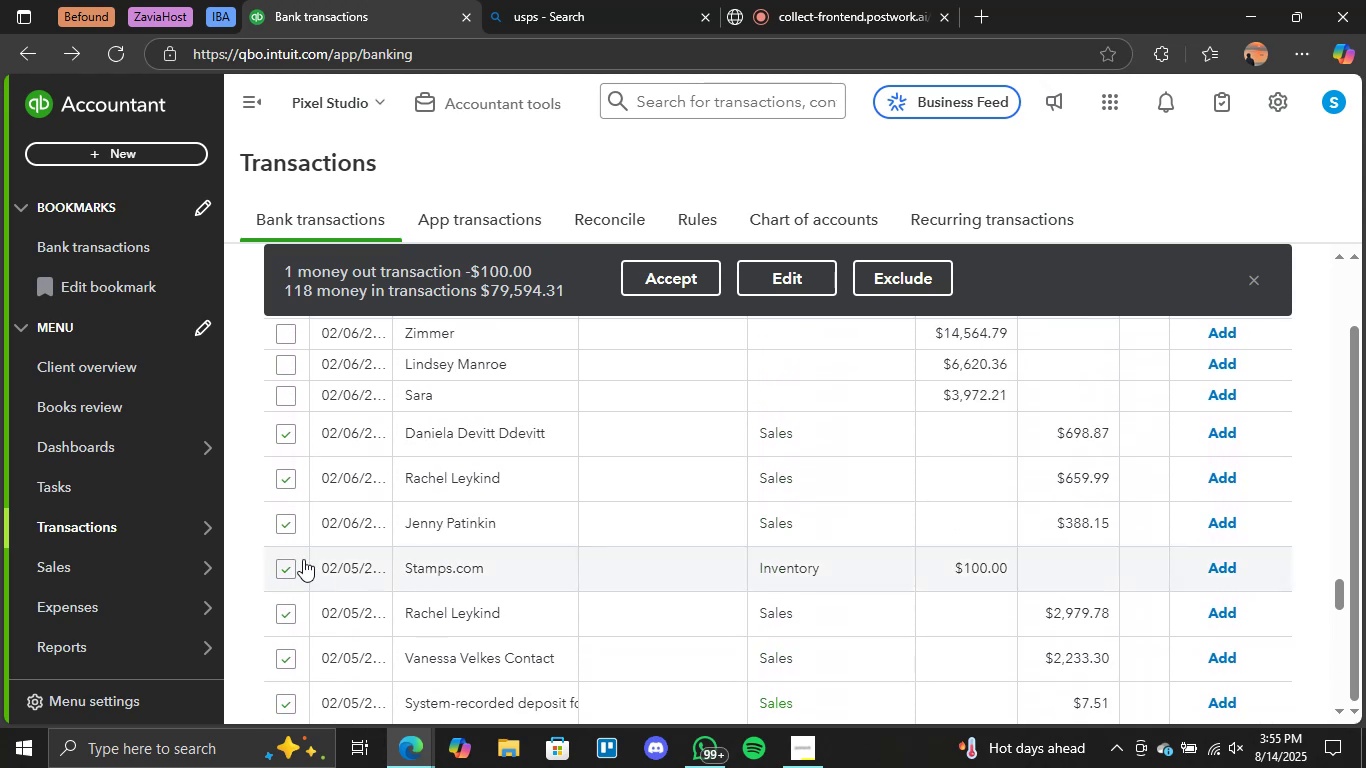 
left_click([287, 568])
 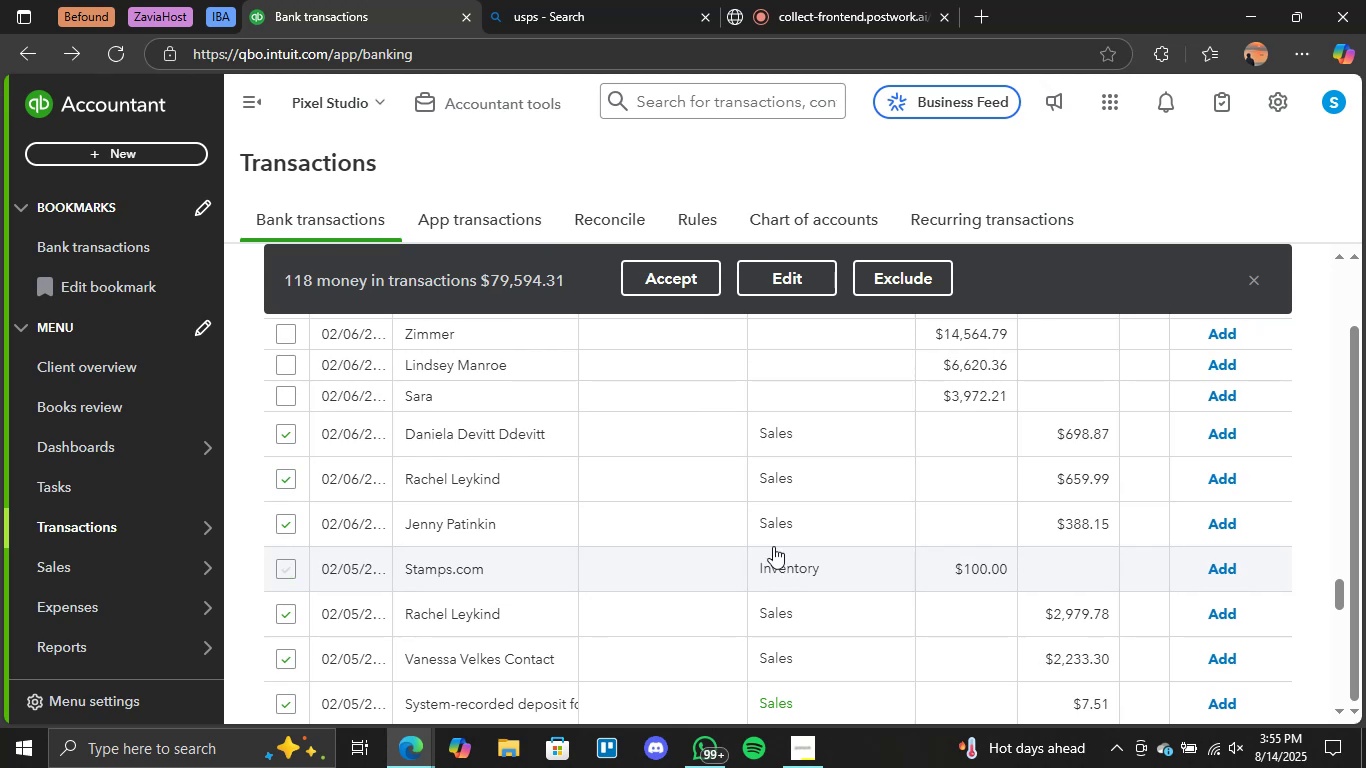 
scroll: coordinate [787, 559], scroll_direction: up, amount: 12.0
 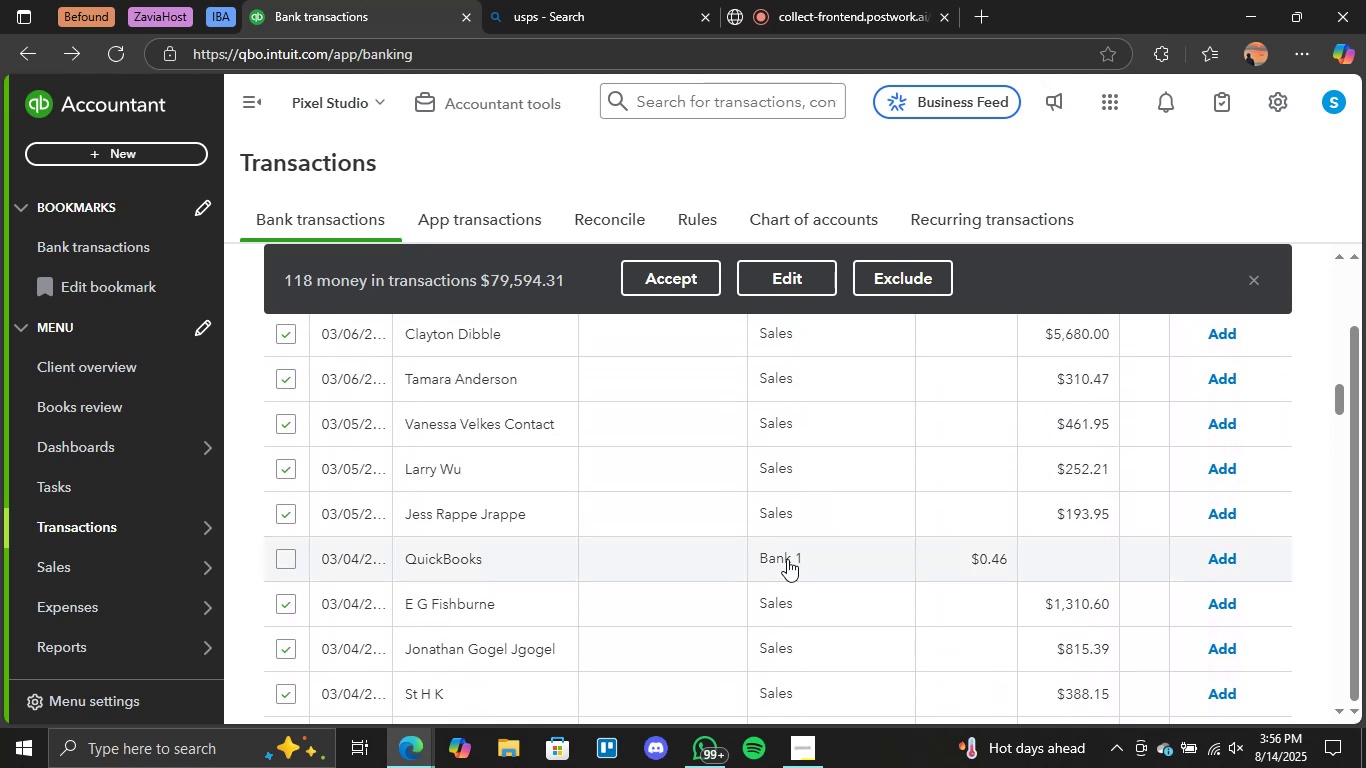 
scroll: coordinate [782, 574], scroll_direction: up, amount: 13.0
 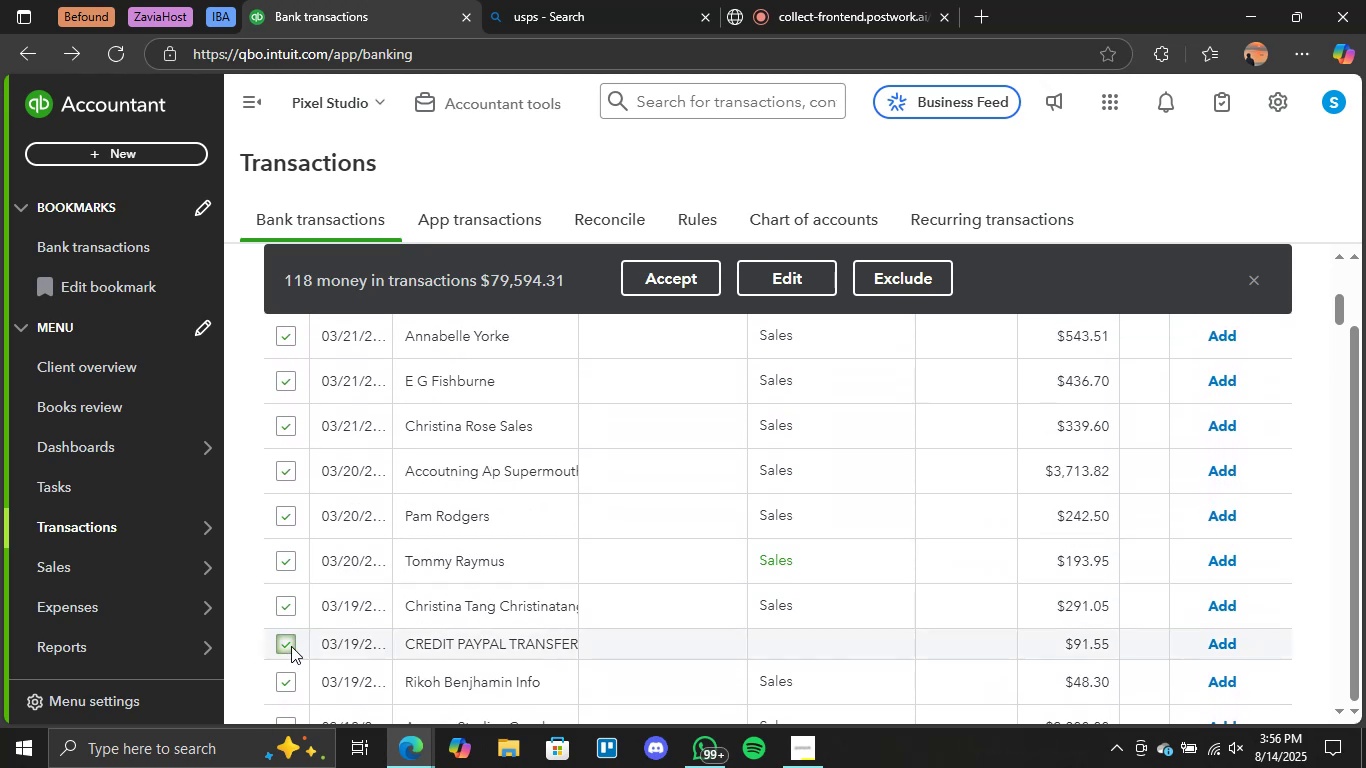 
left_click([289, 645])
 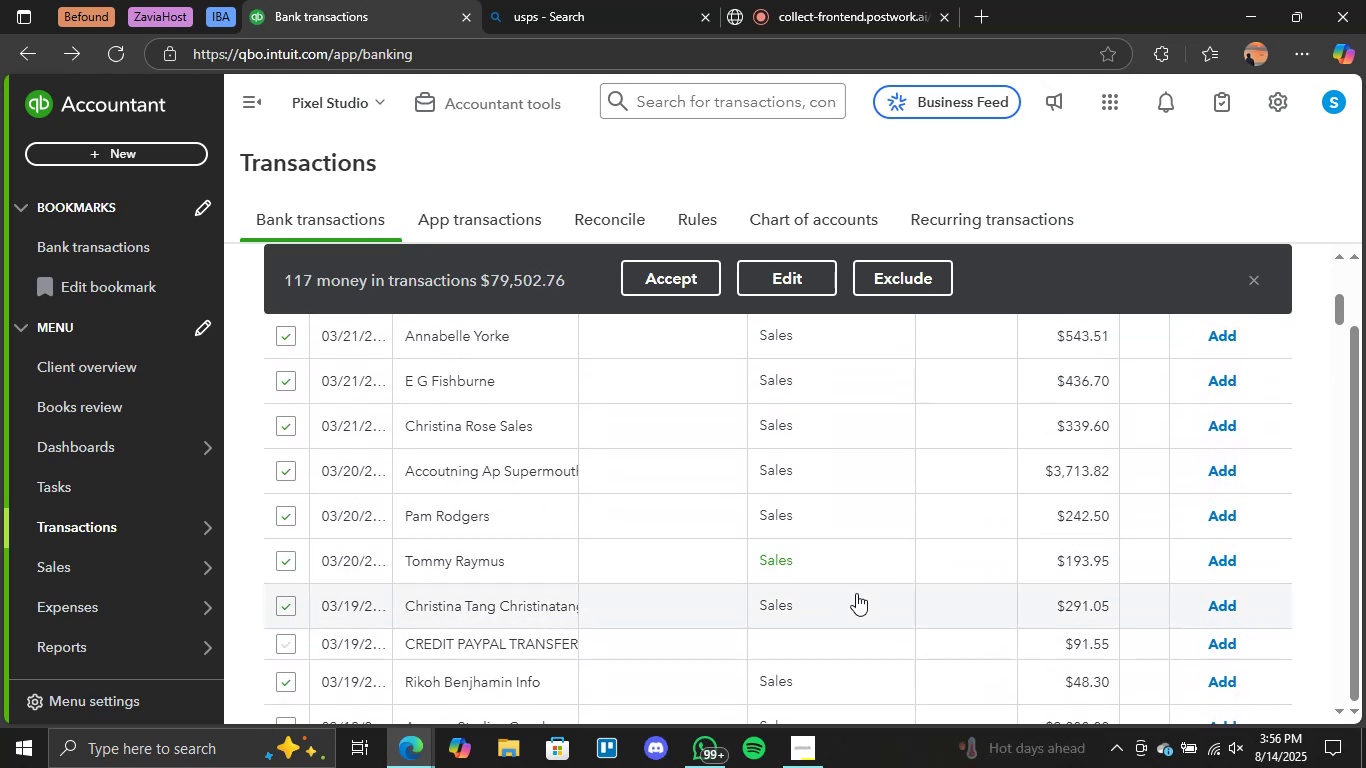 
scroll: coordinate [856, 594], scroll_direction: up, amount: 2.0
 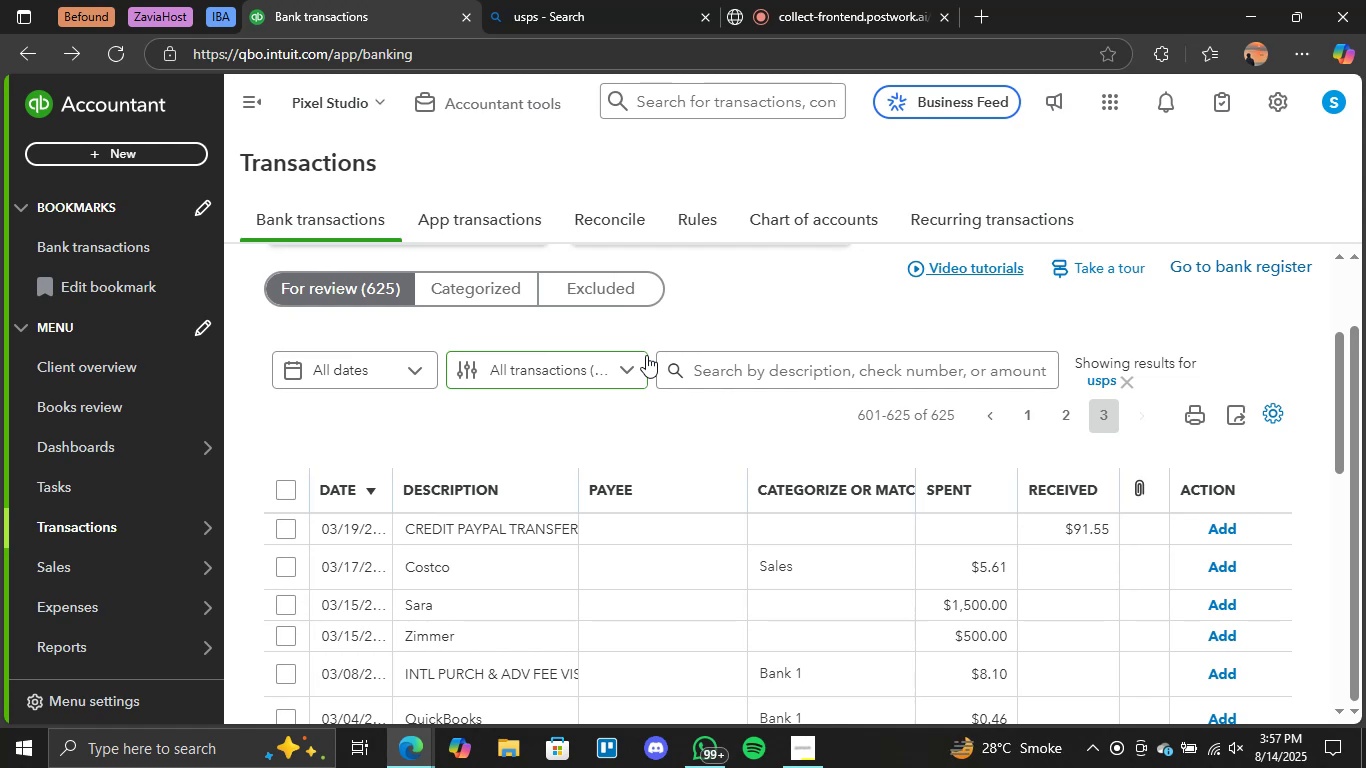 
wait(50.59)
 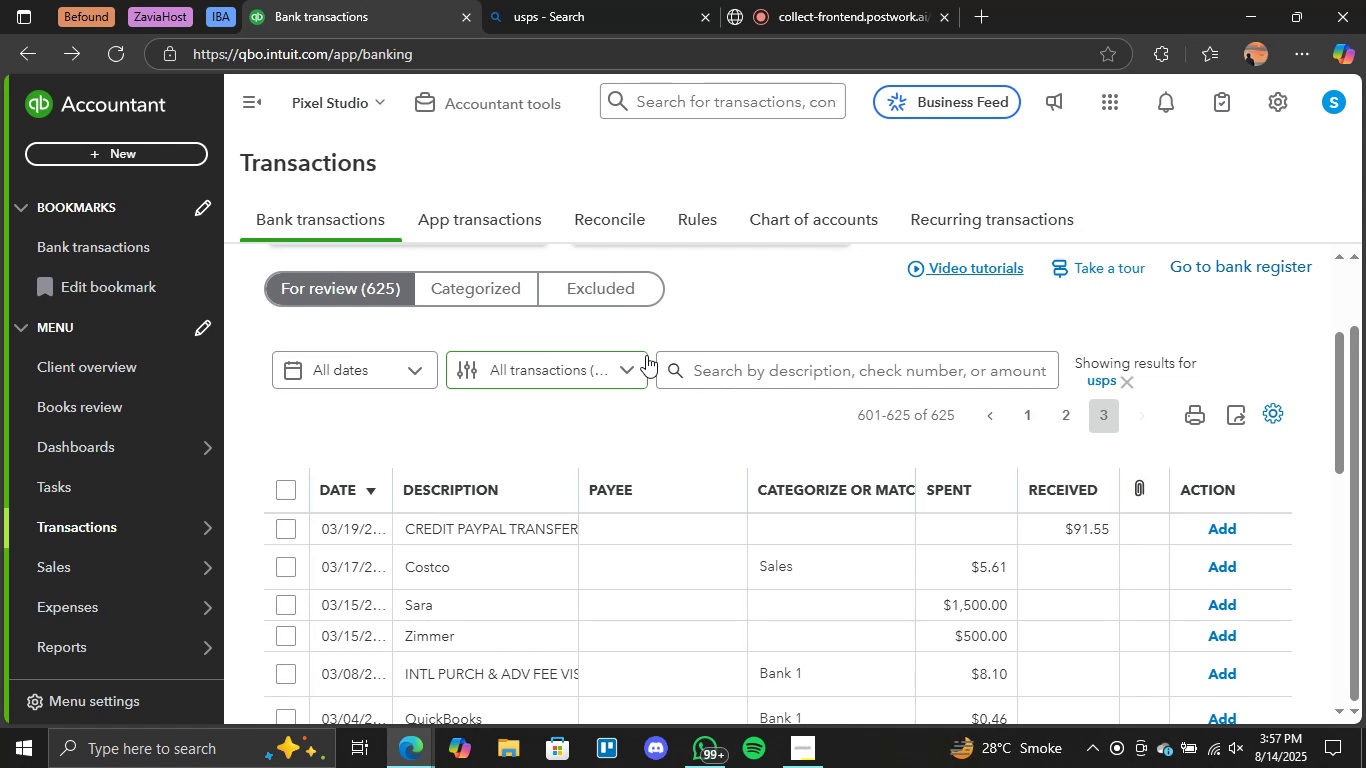 
left_click([865, 0])
 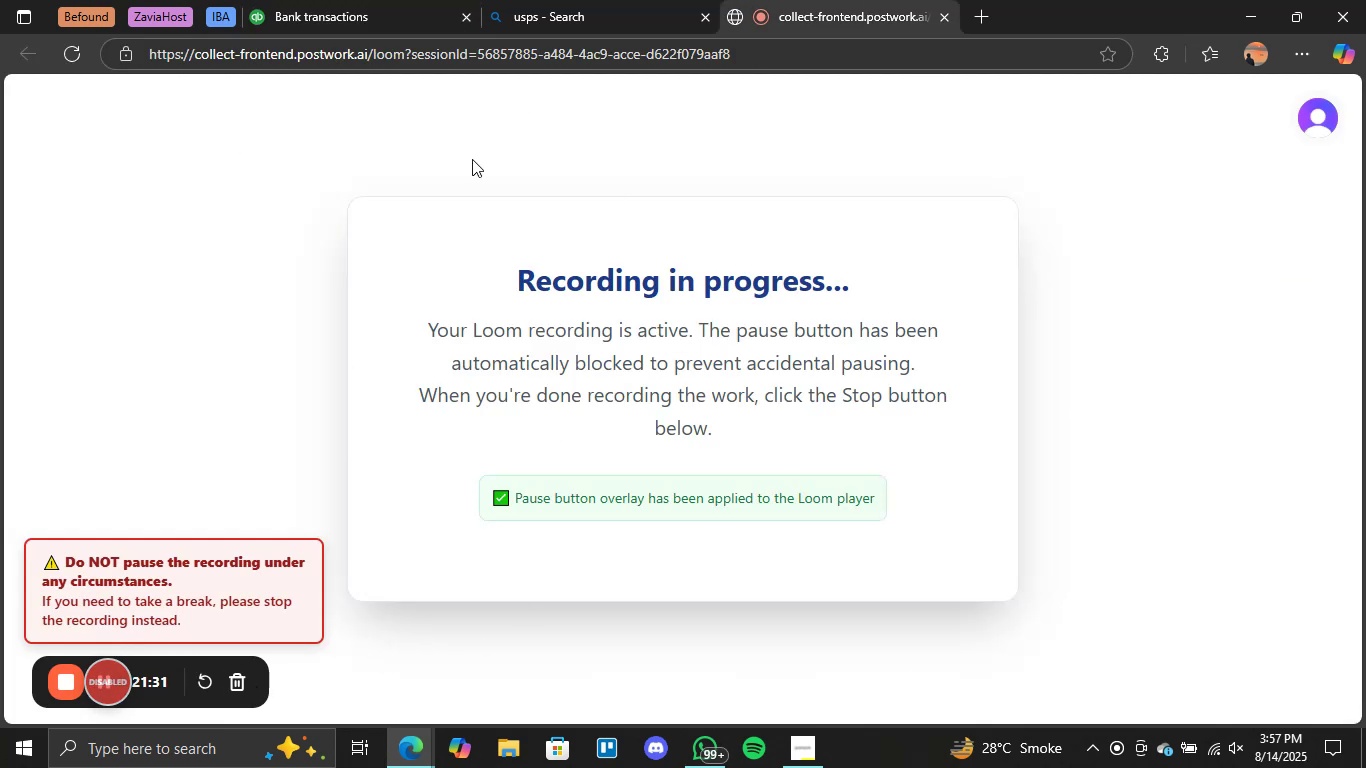 
left_click([395, 0])
 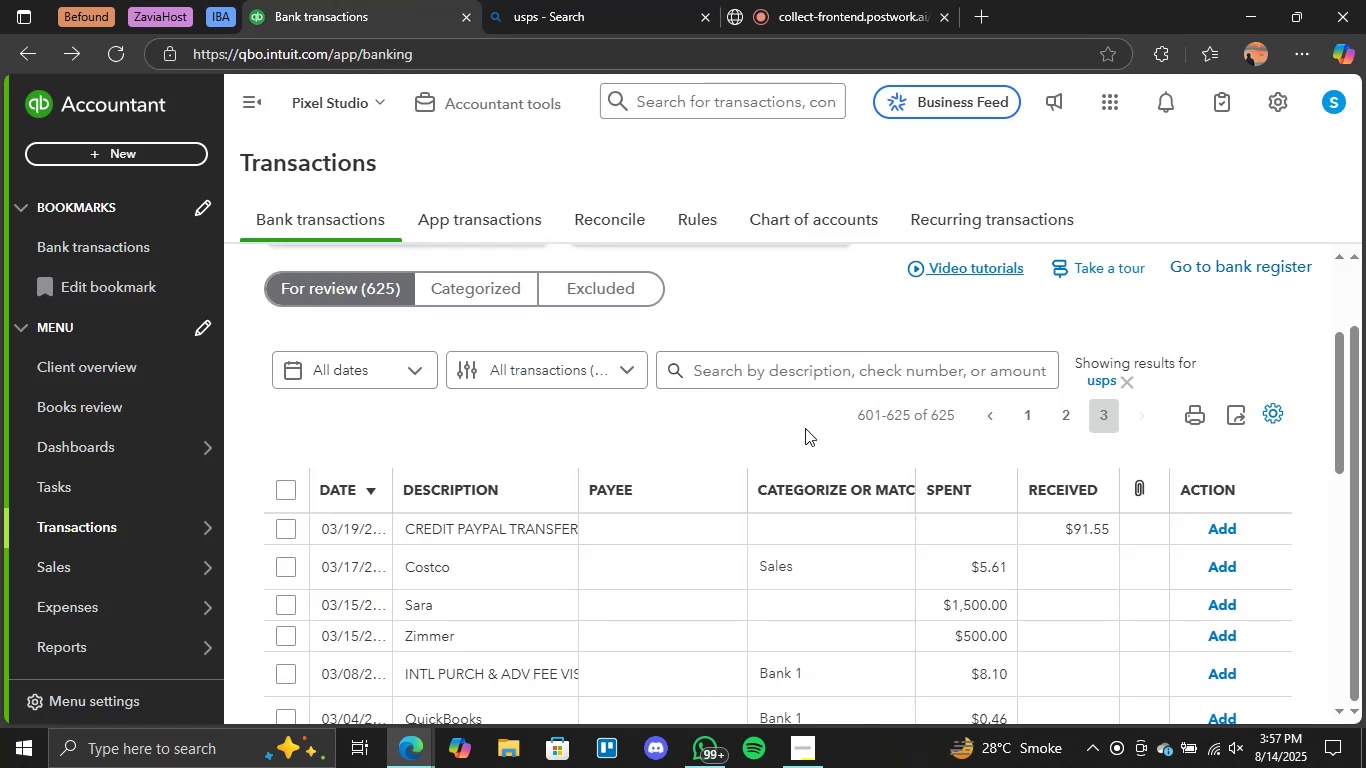 
scroll: coordinate [1013, 449], scroll_direction: down, amount: 17.0
 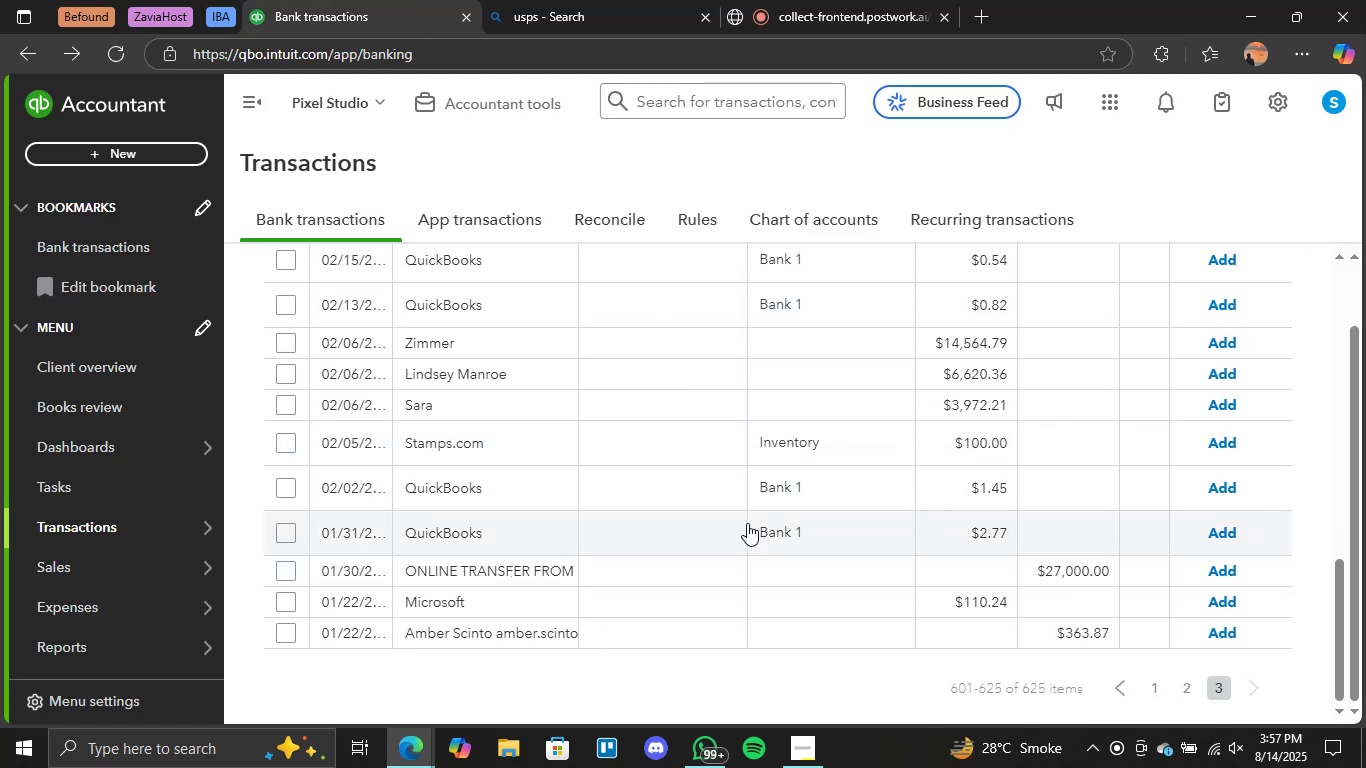 
left_click([1160, 688])
 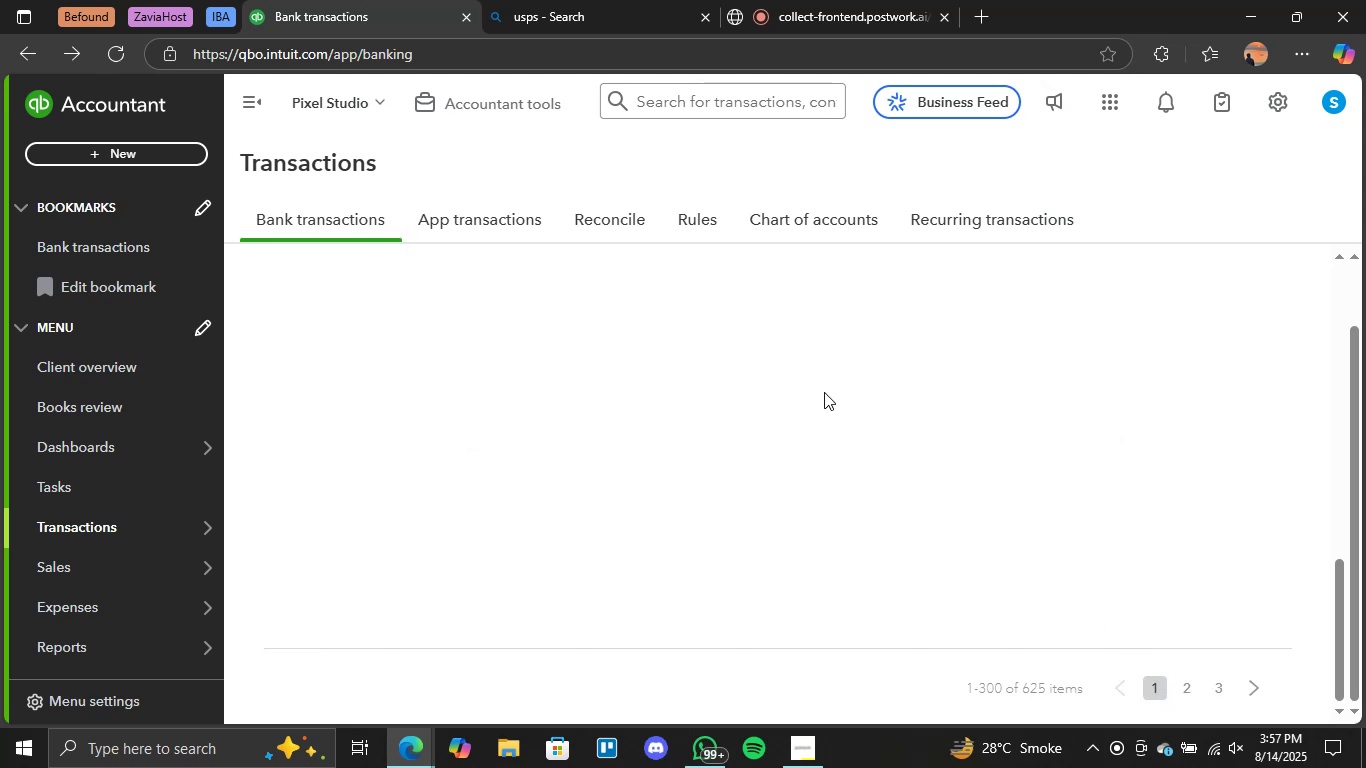 
wait(7.23)
 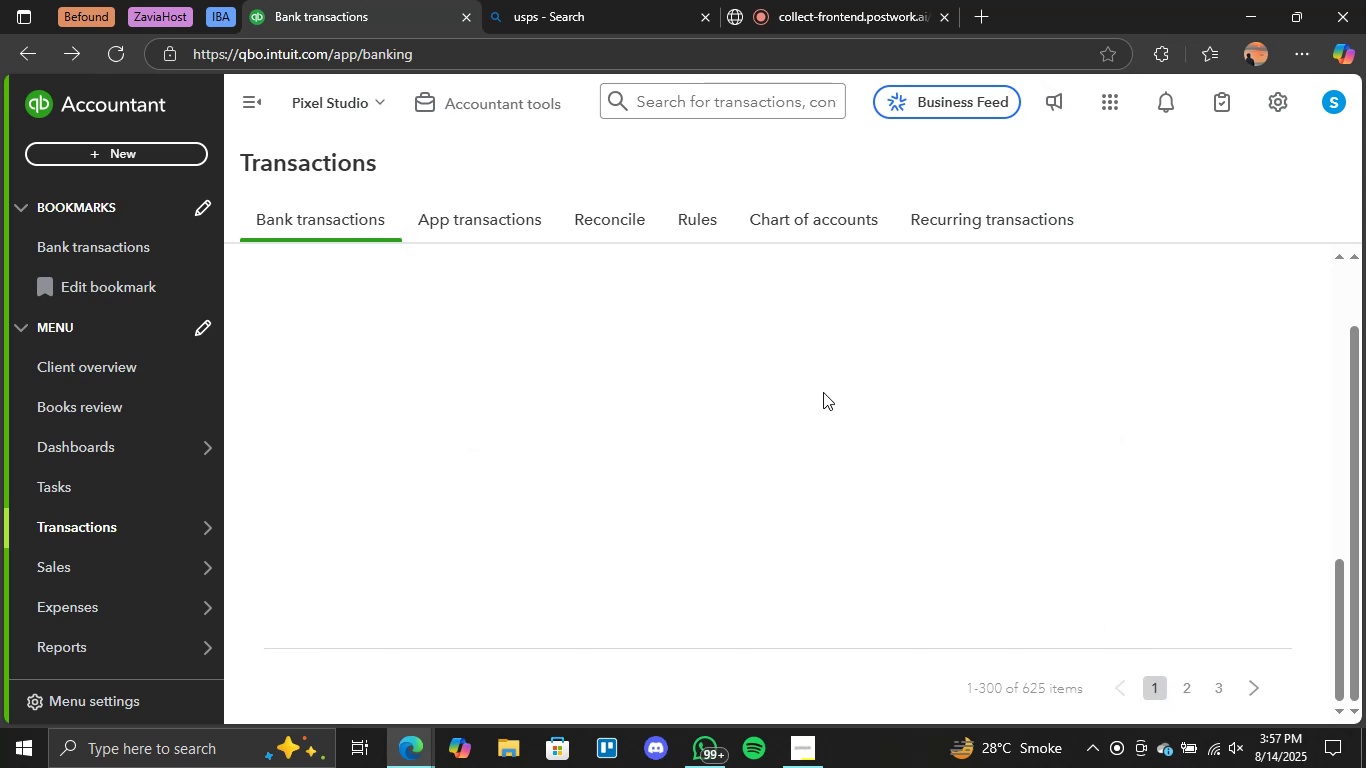 
scroll: coordinate [886, 434], scroll_direction: down, amount: 47.0
 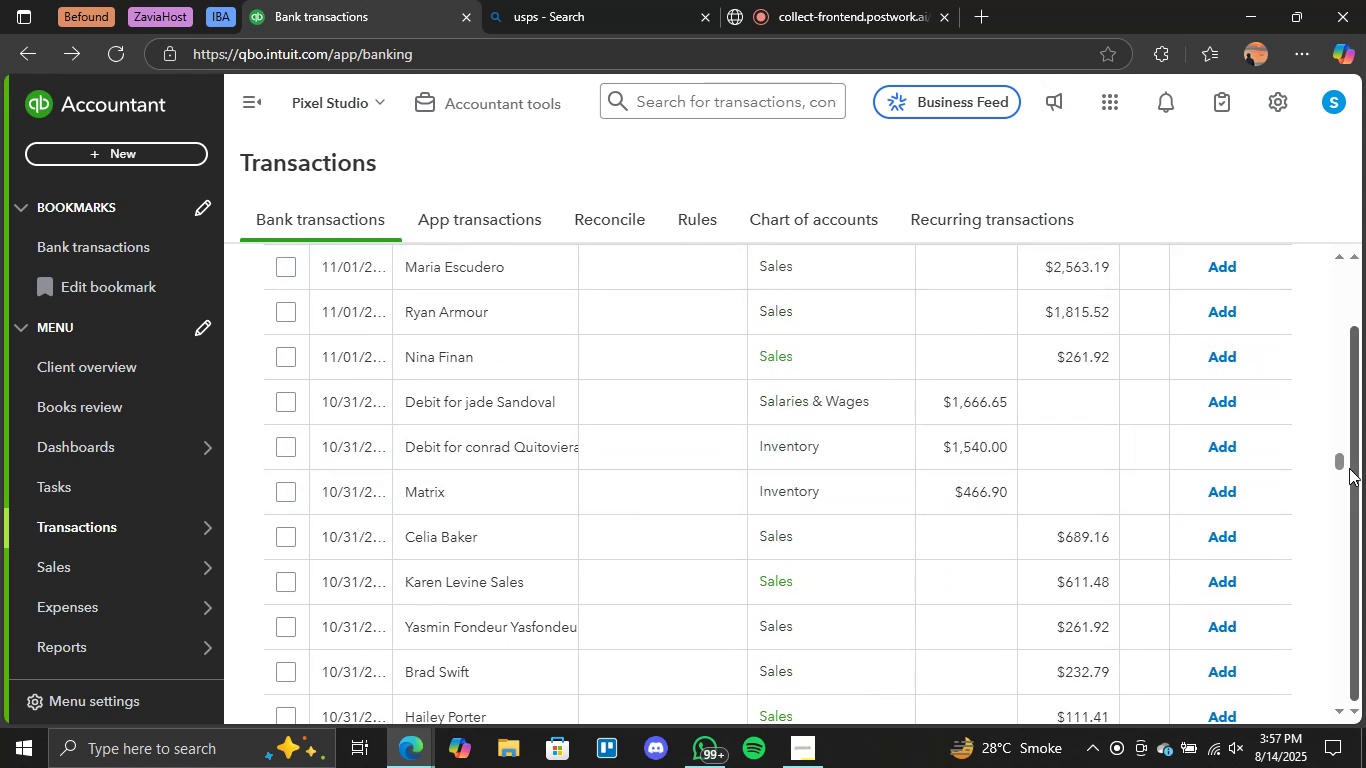 
left_click_drag(start_coordinate=[1345, 467], to_coordinate=[1326, 268])
 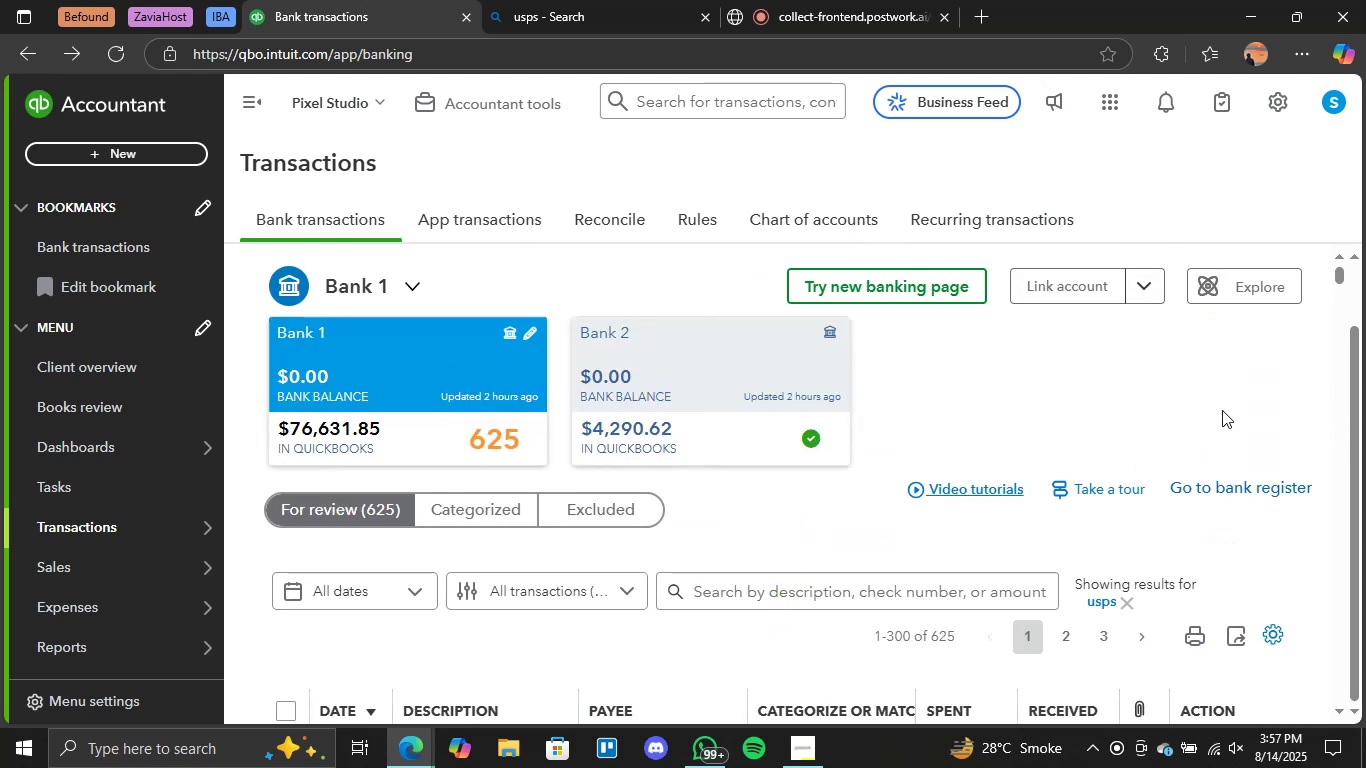 
scroll: coordinate [1187, 463], scroll_direction: down, amount: 2.0
 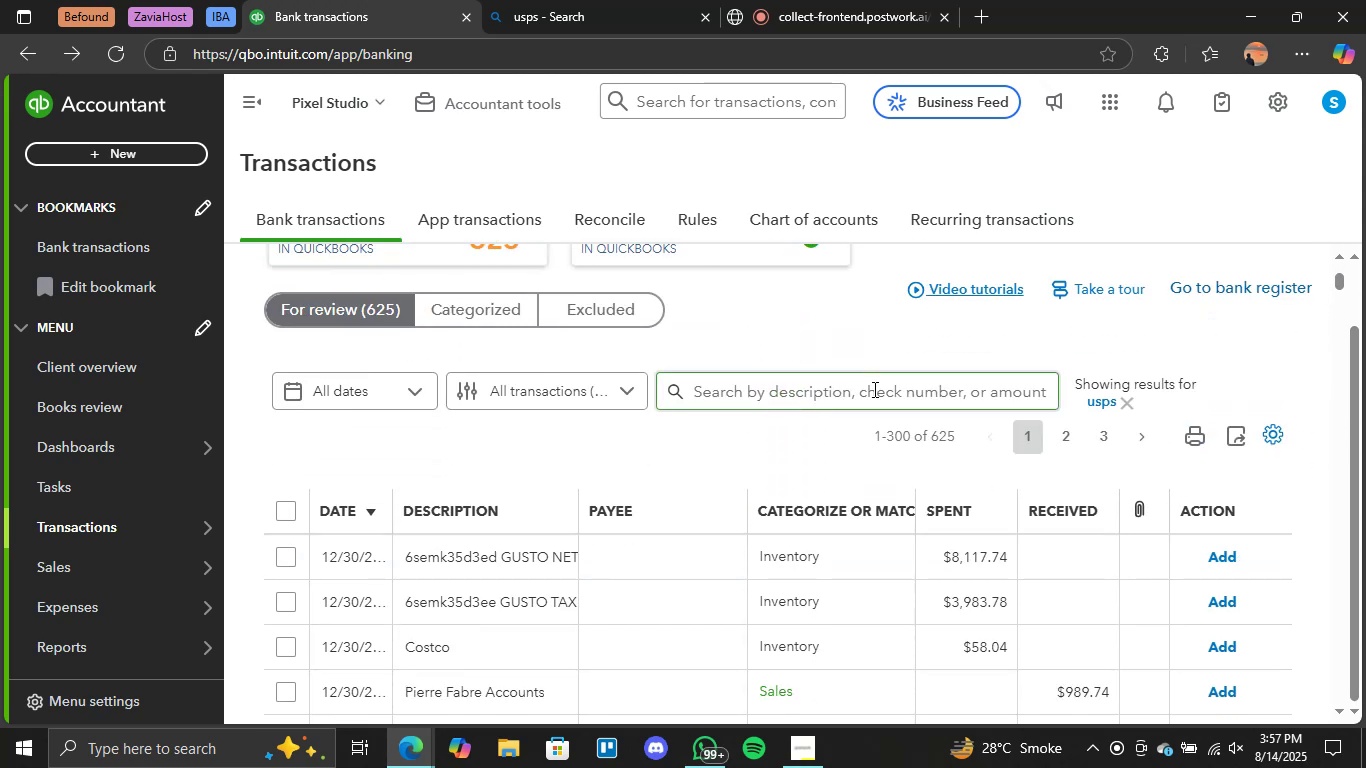 
left_click([882, 389])
 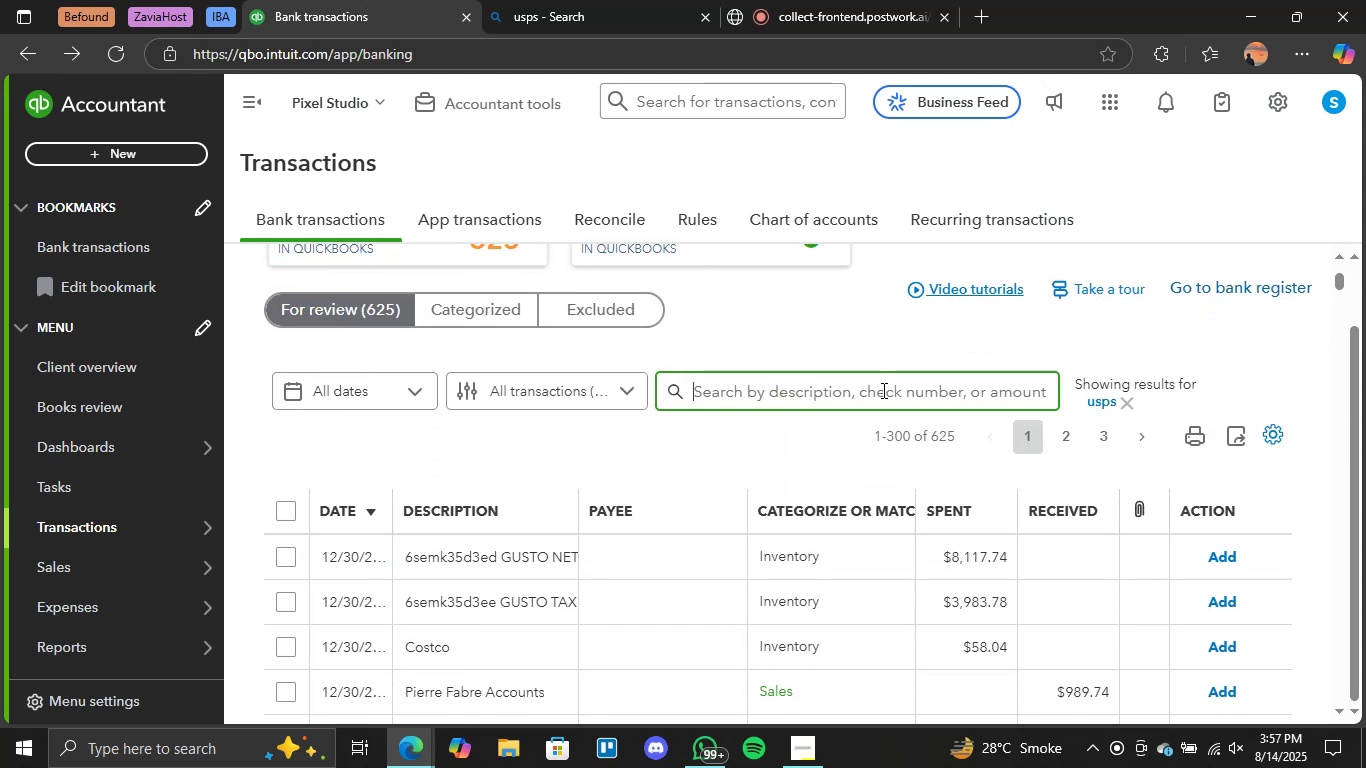 
type(sales)
 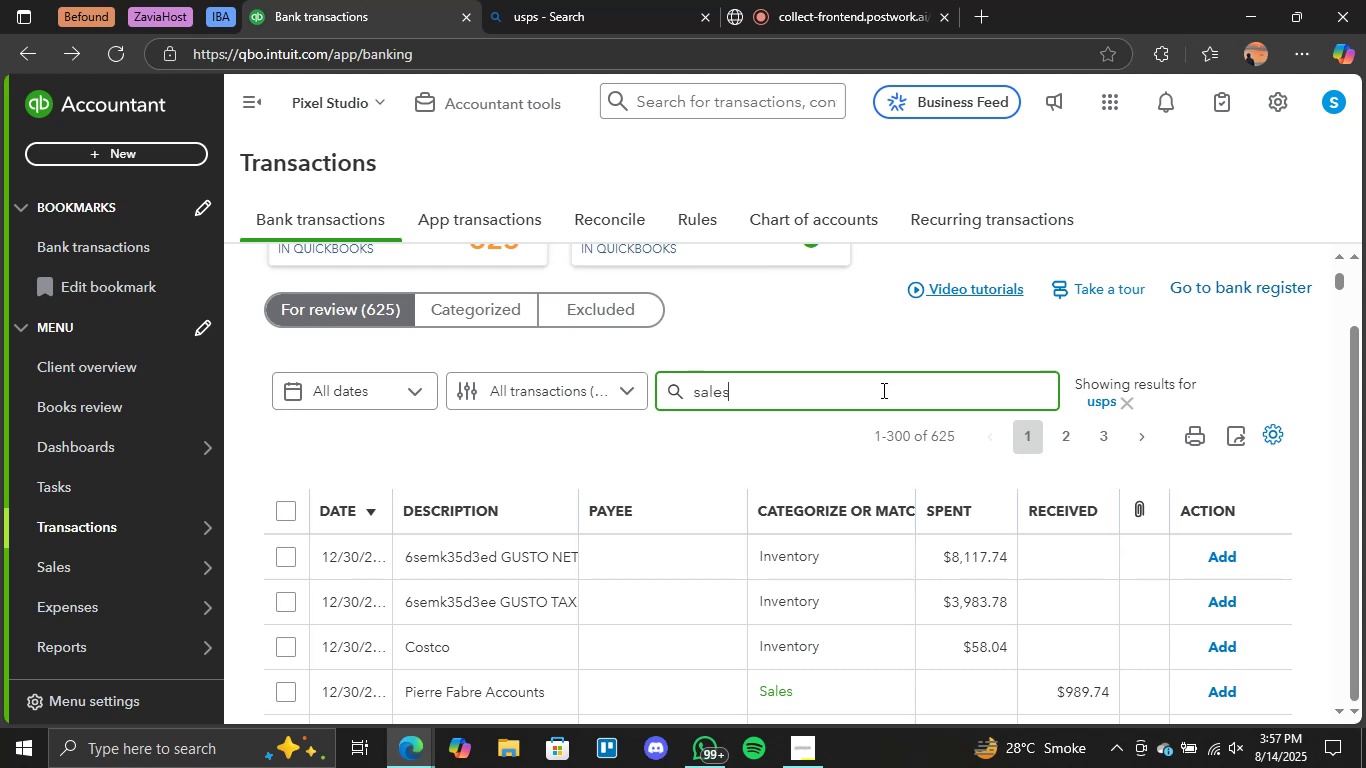 
wait(7.24)
 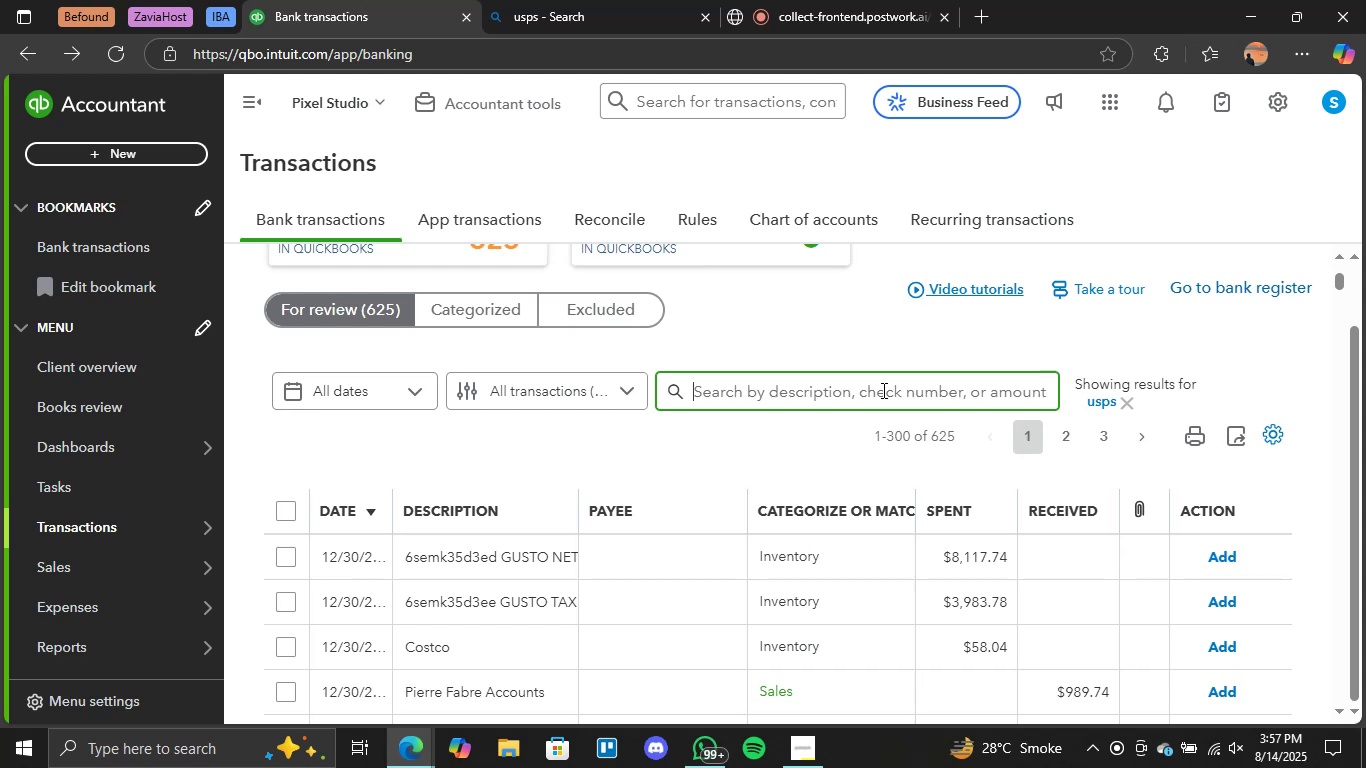 
scroll: coordinate [886, 375], scroll_direction: up, amount: 1.0
 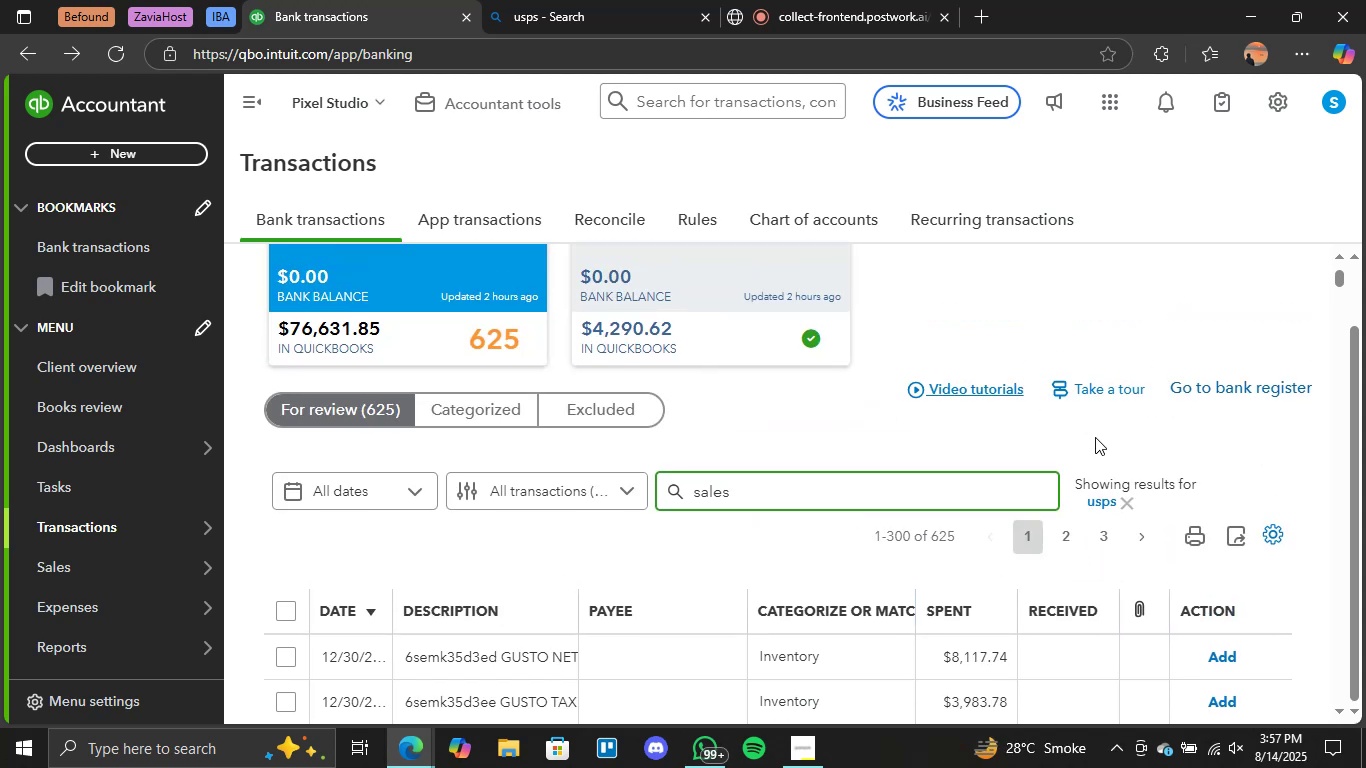 
key(Enter)
 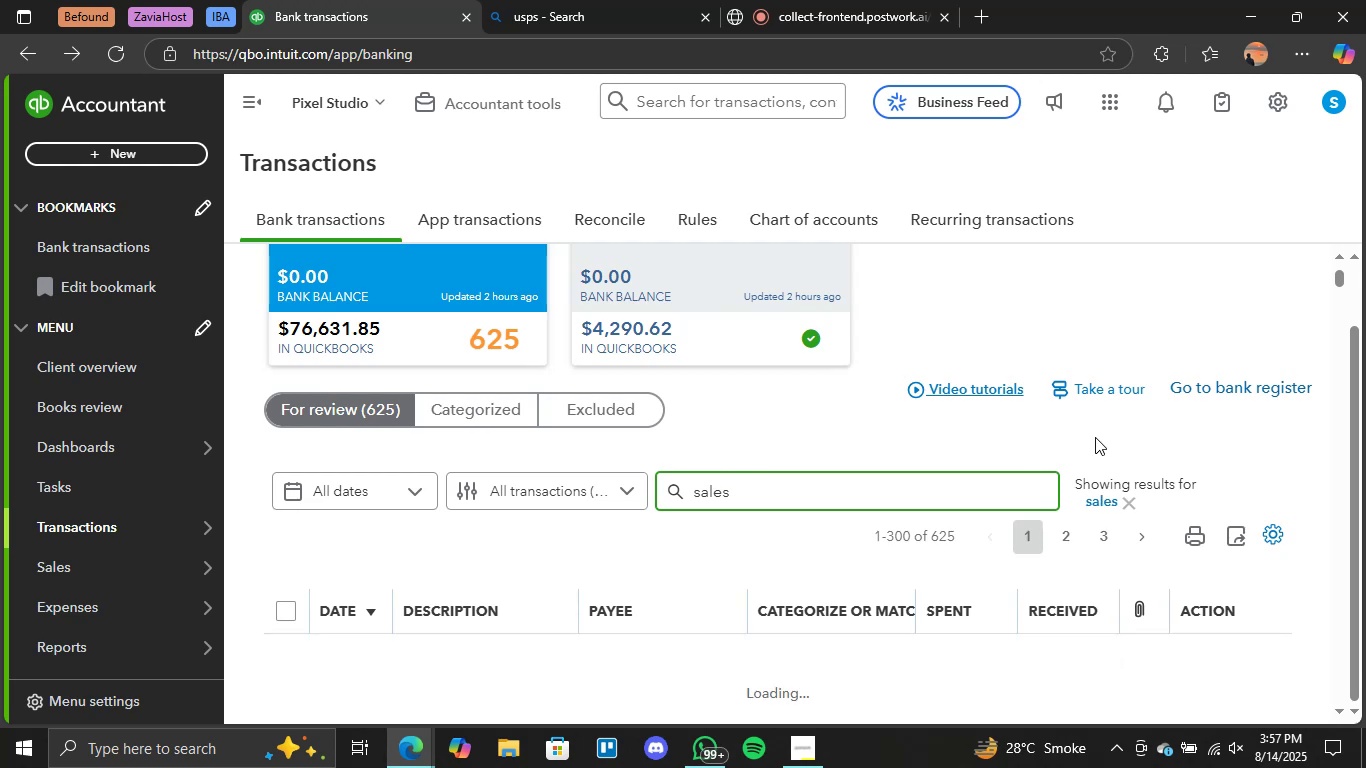 
wait(6.22)
 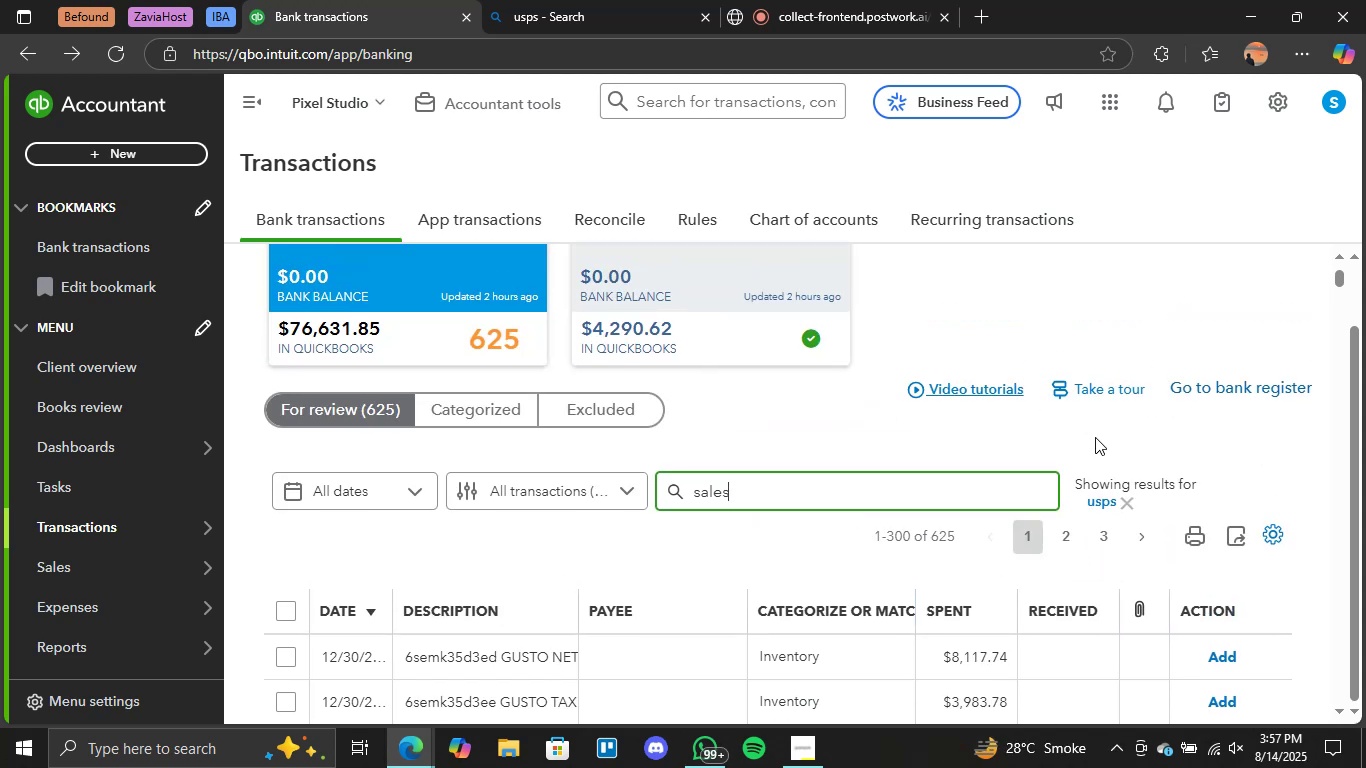 
scroll: coordinate [1189, 477], scroll_direction: down, amount: 9.0
 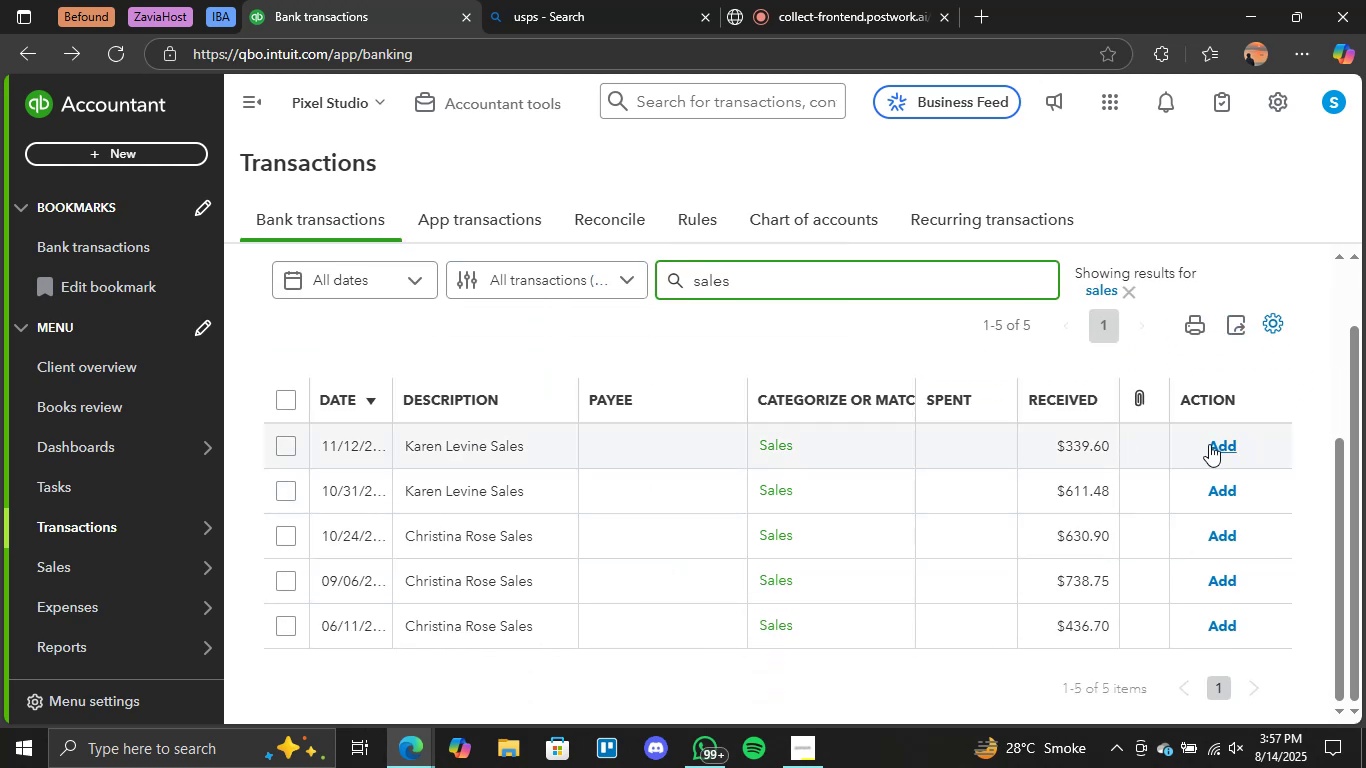 
left_click([286, 398])
 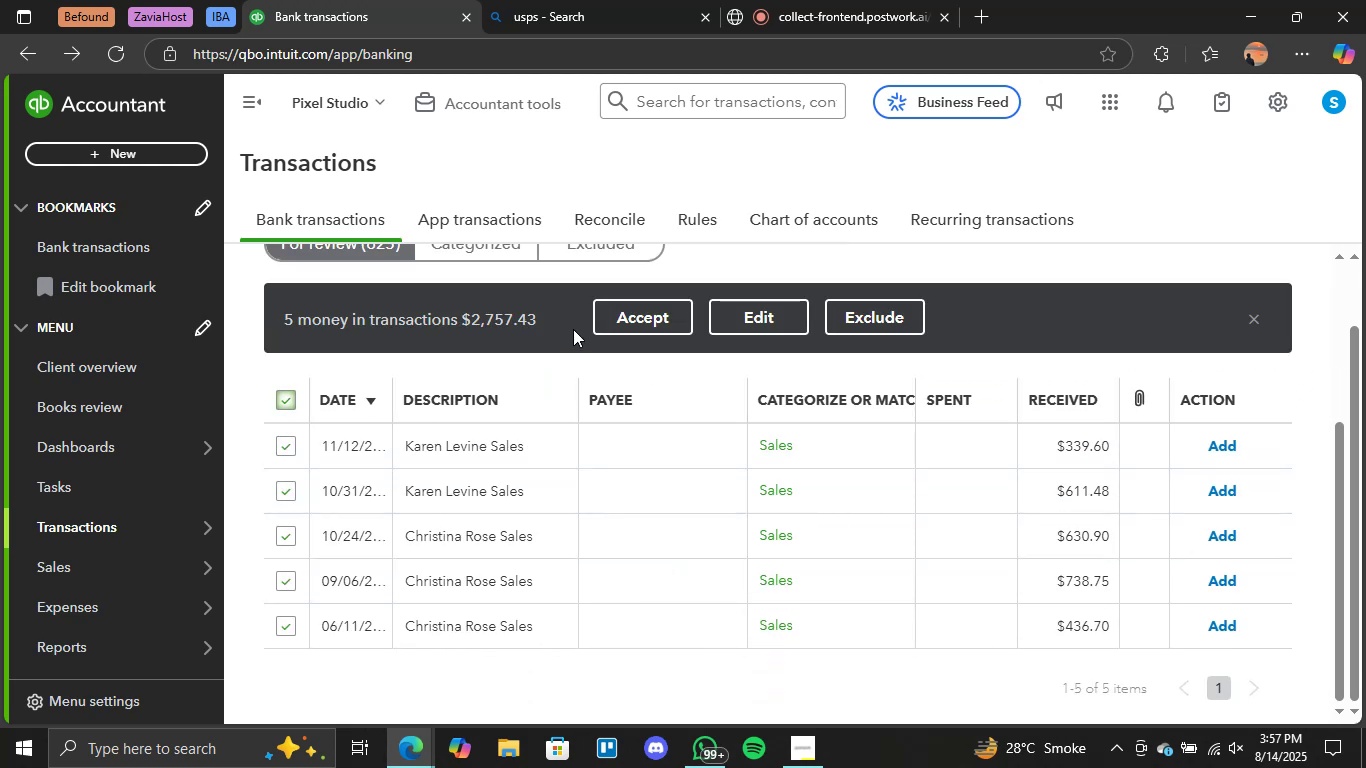 
left_click([619, 316])
 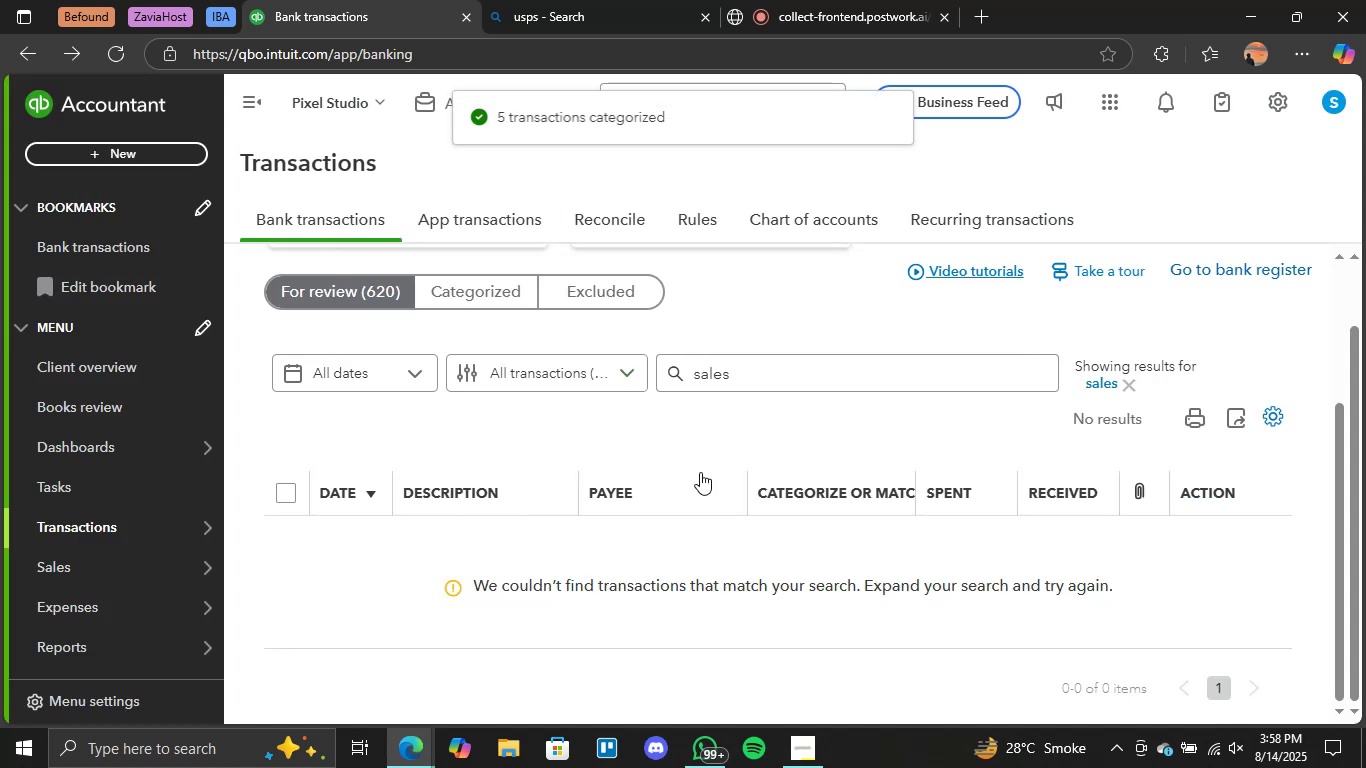 
left_click_drag(start_coordinate=[824, 365], to_coordinate=[555, 379])
 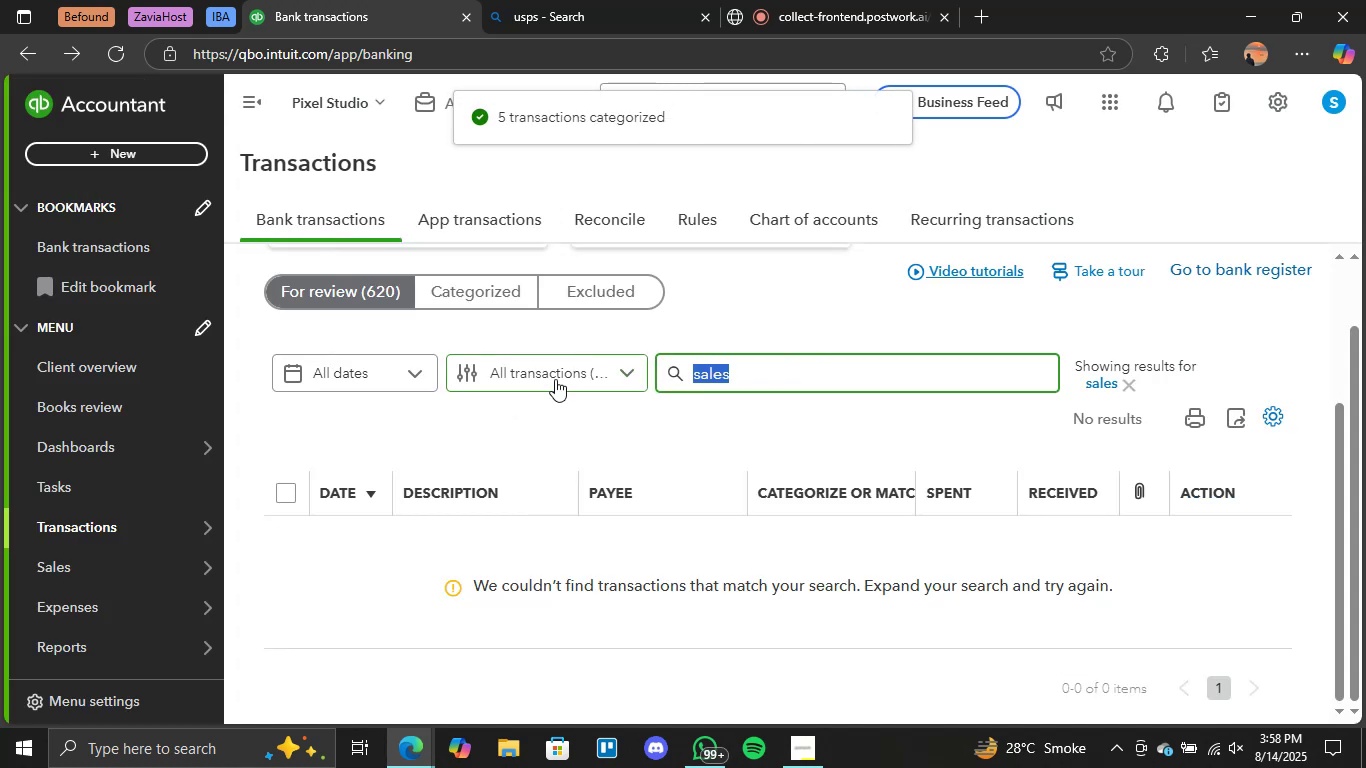 
key(Backspace)
 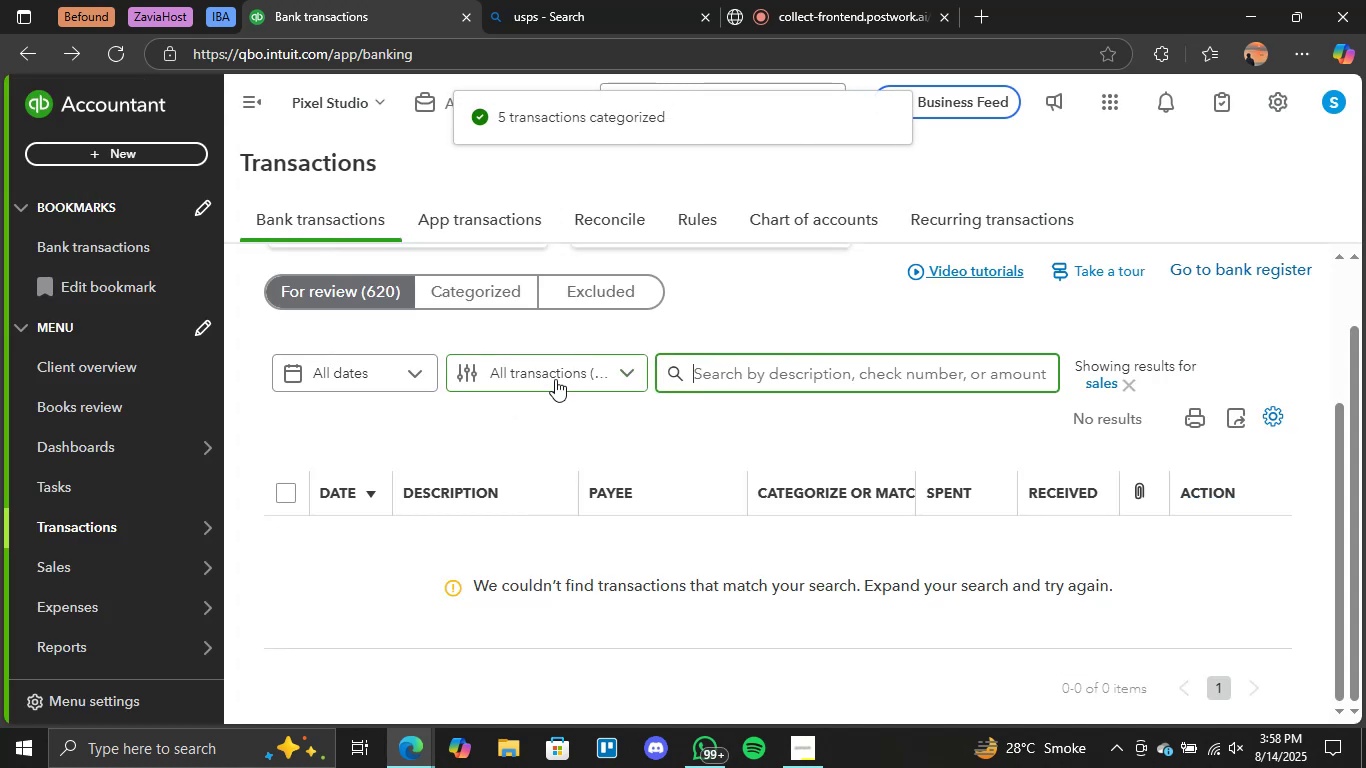 
key(Enter)
 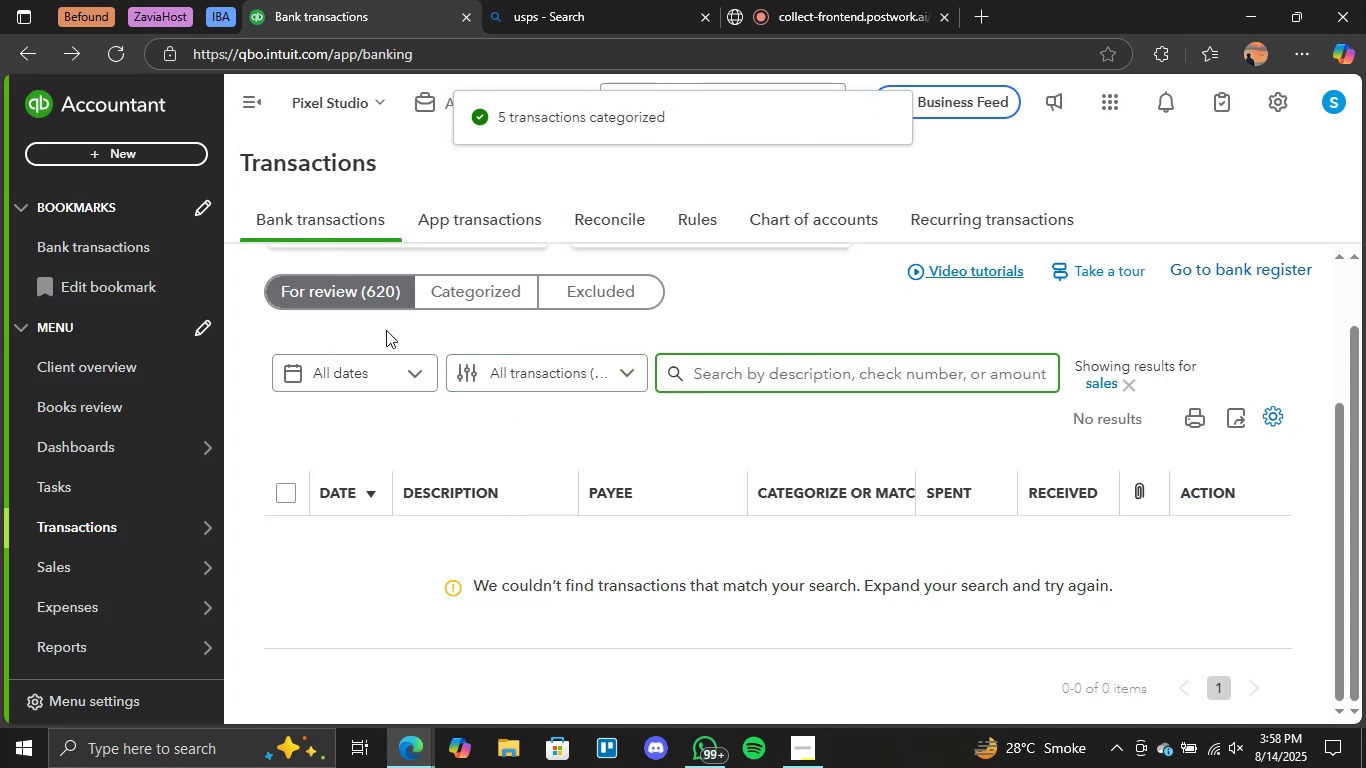 
left_click([385, 294])
 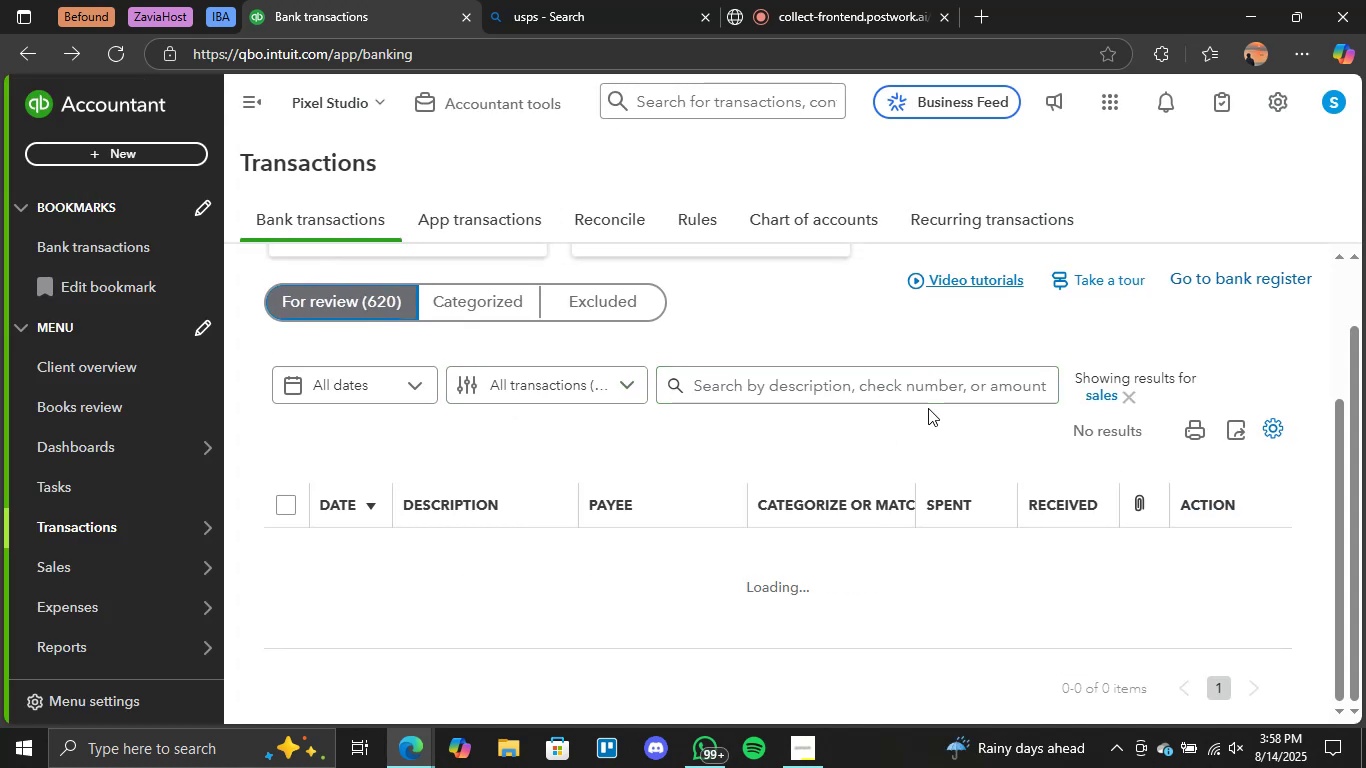 
wait(9.0)
 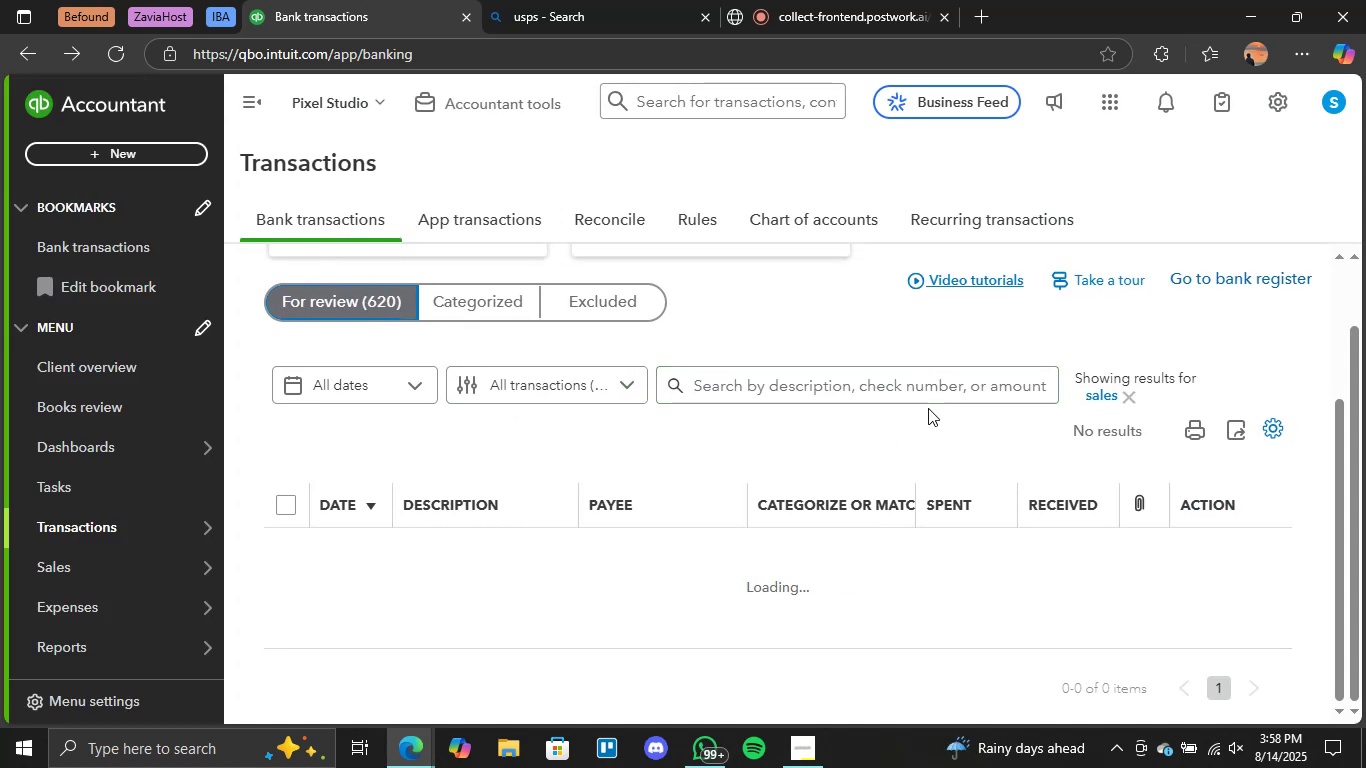 
scroll: coordinate [388, 505], scroll_direction: down, amount: 2.0
 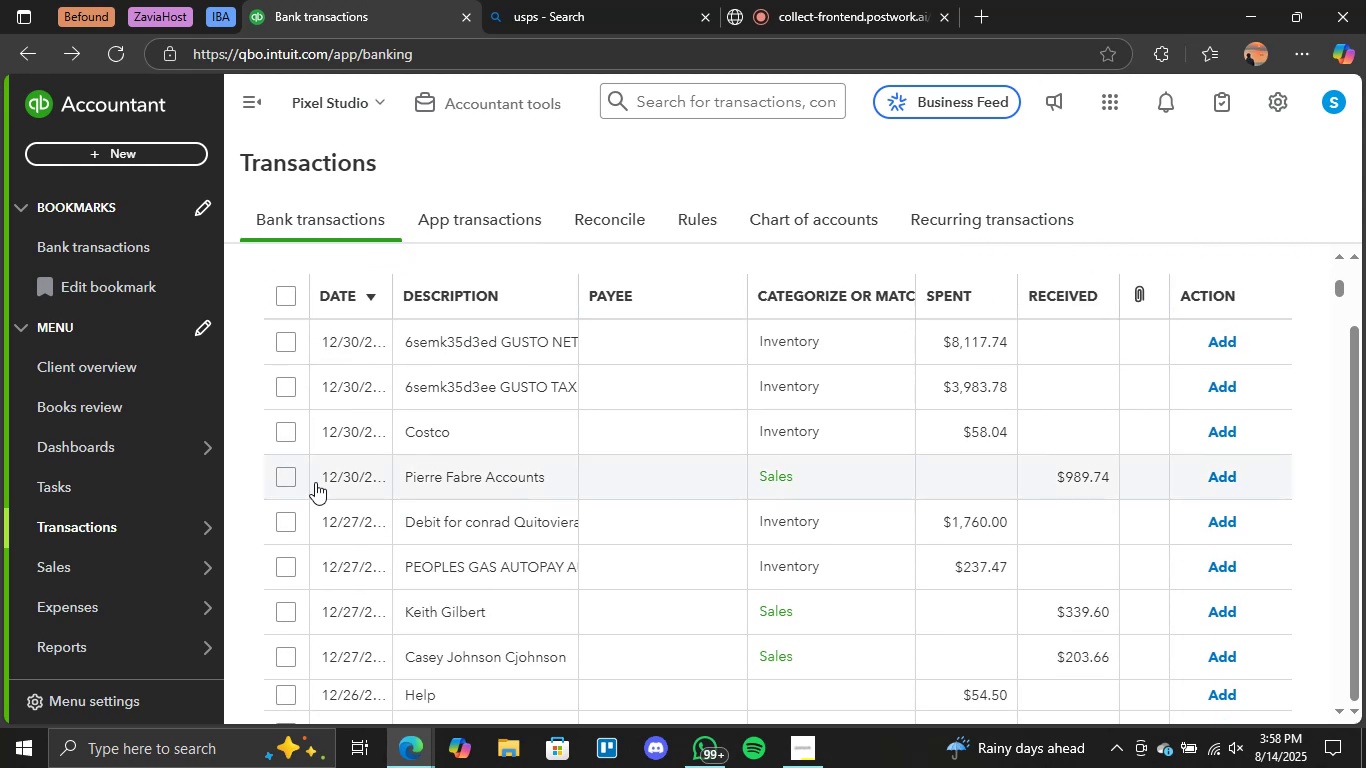 
left_click([288, 478])
 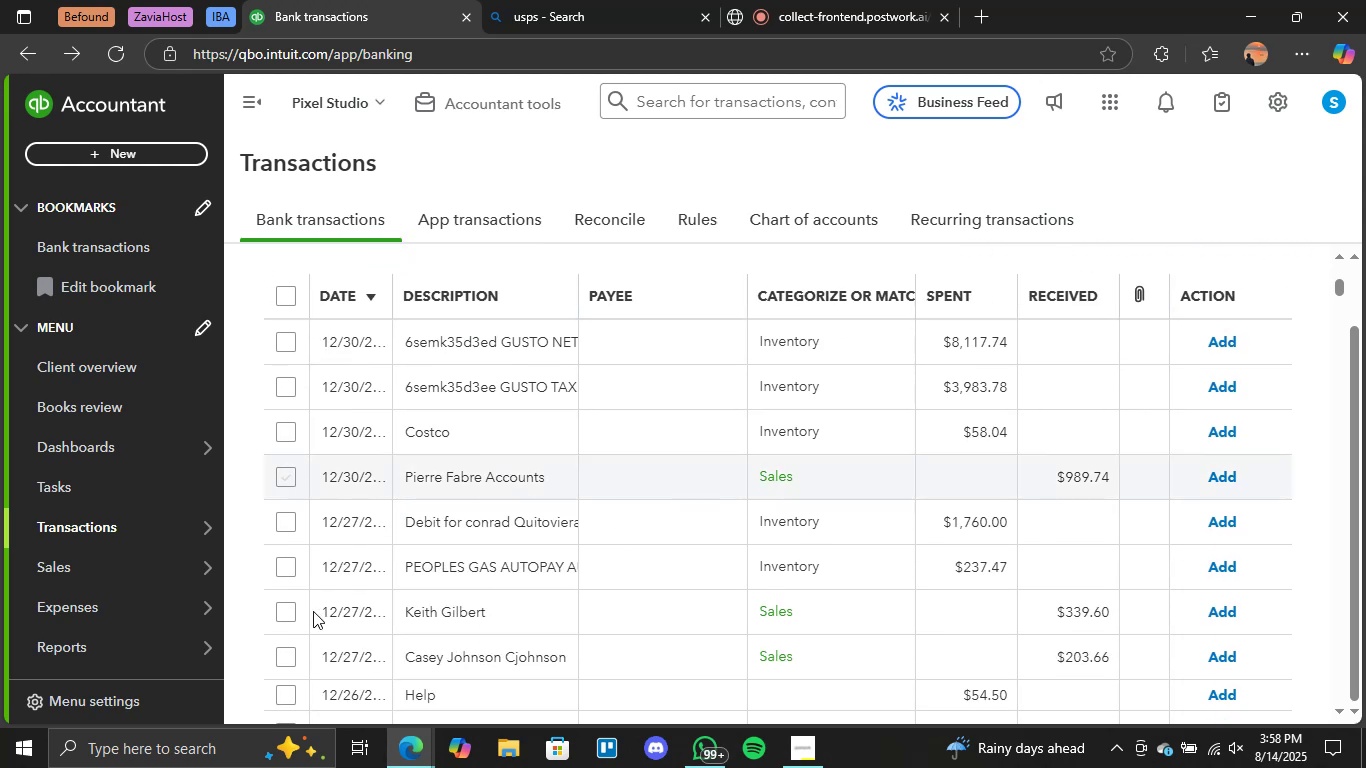 
left_click([286, 611])
 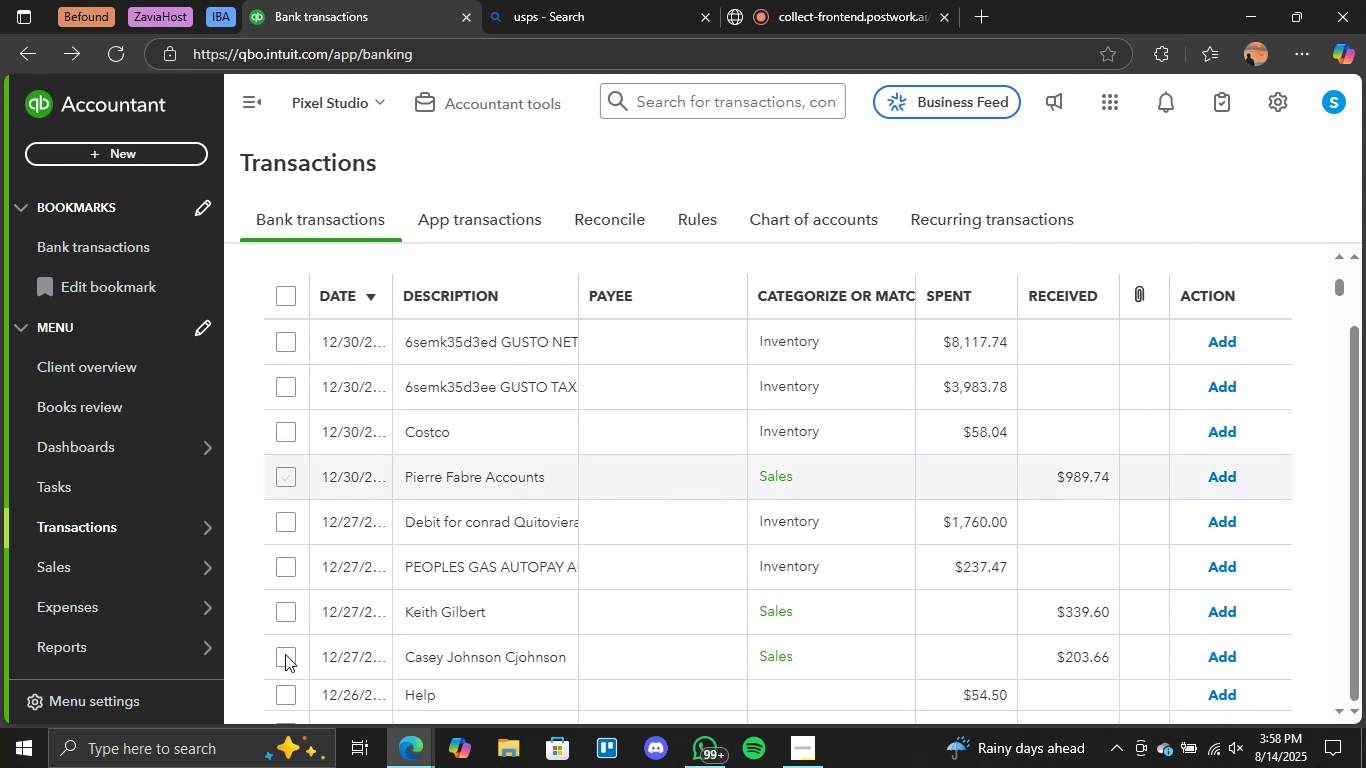 
left_click([285, 654])
 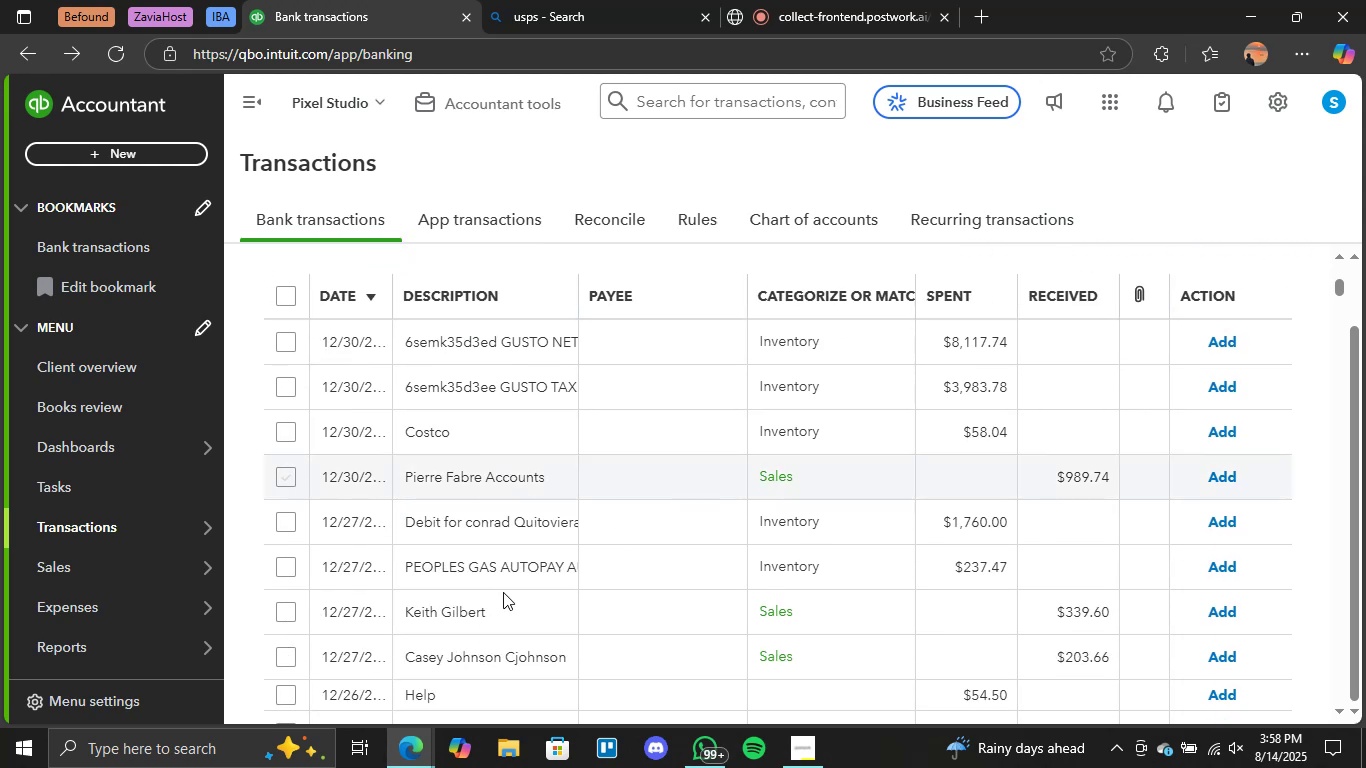 
scroll: coordinate [654, 547], scroll_direction: down, amount: 3.0
 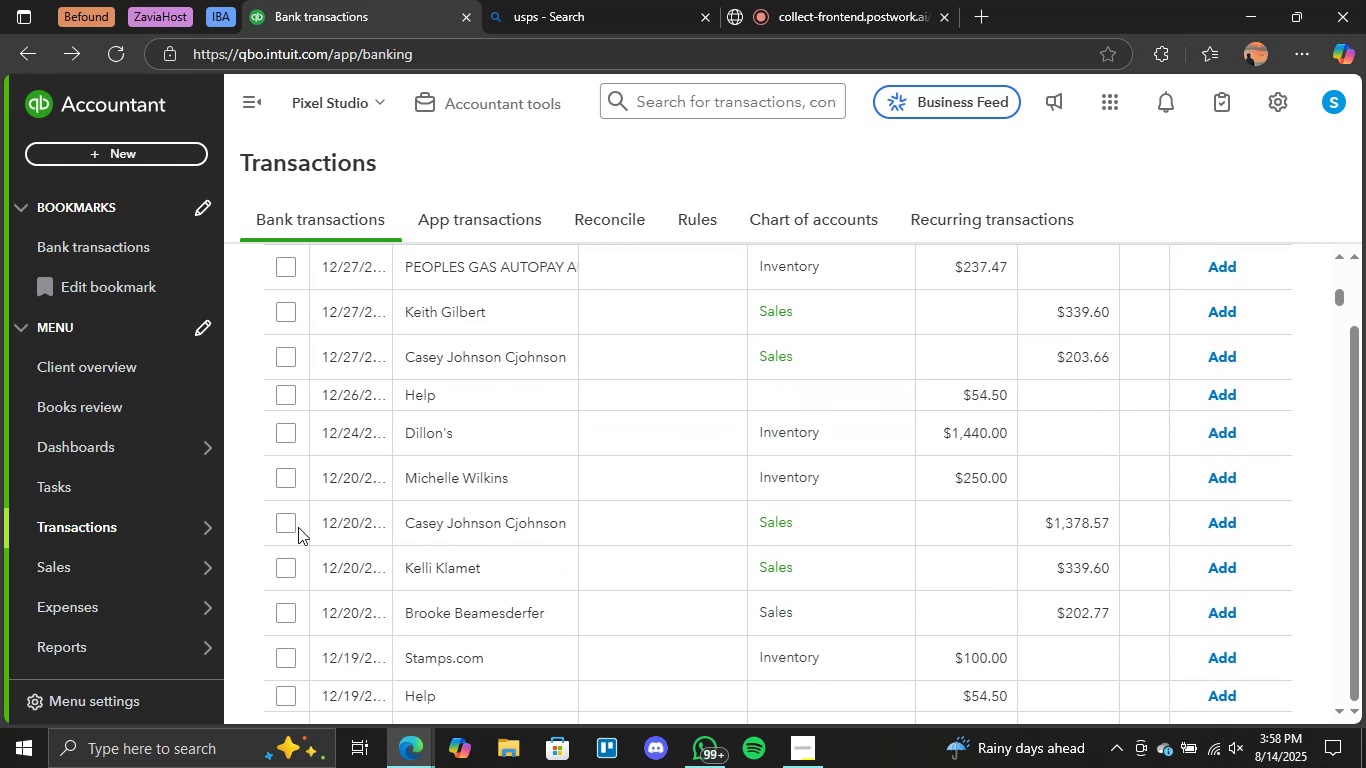 
left_click([285, 525])
 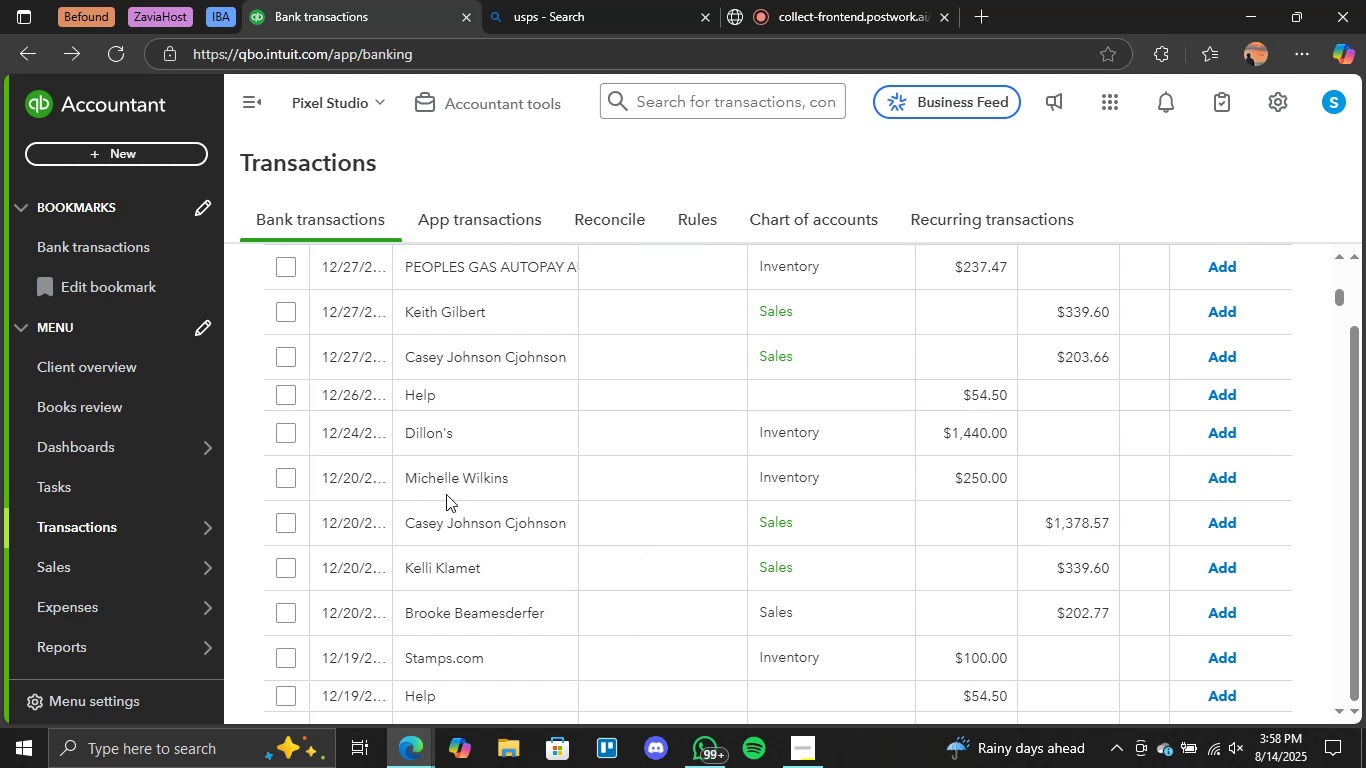 
scroll: coordinate [470, 493], scroll_direction: up, amount: 3.0
 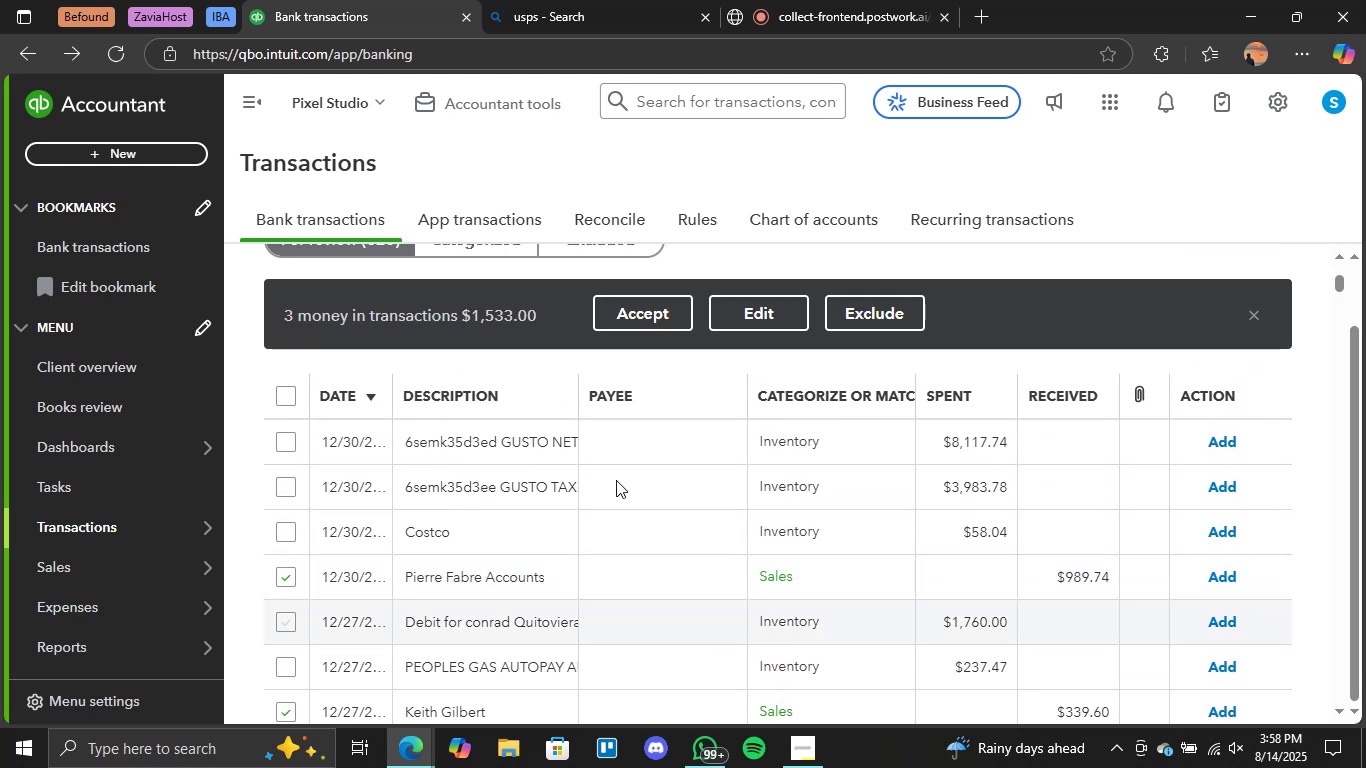 
scroll: coordinate [745, 559], scroll_direction: down, amount: 4.0
 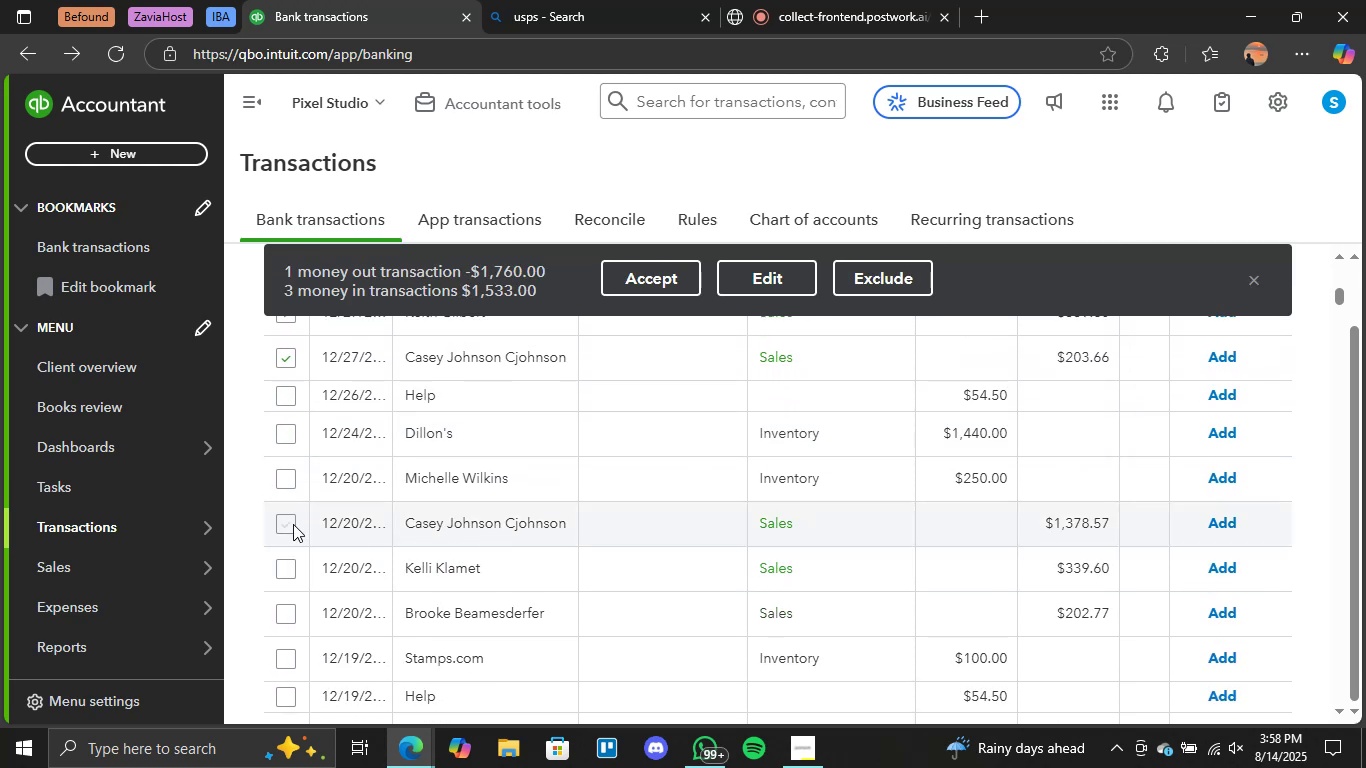 
left_click([288, 524])
 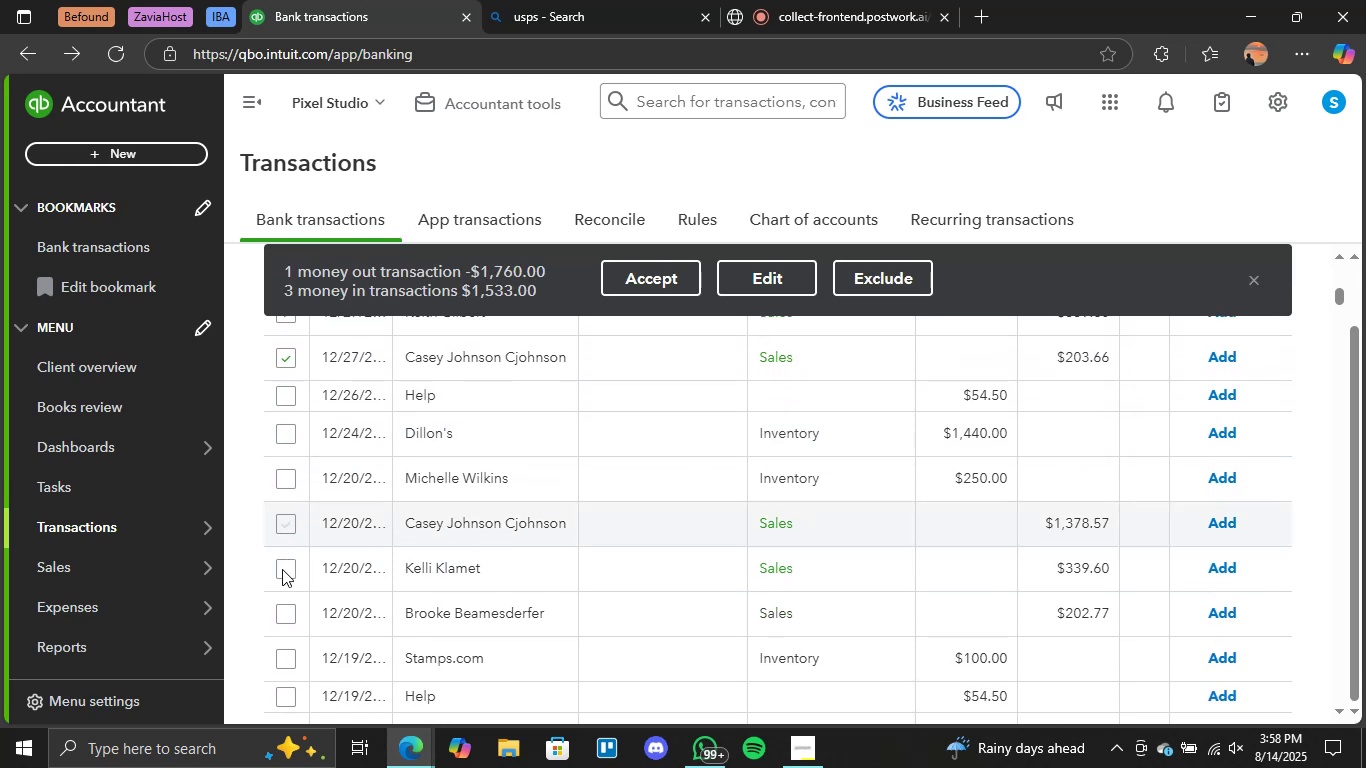 
left_click([287, 572])
 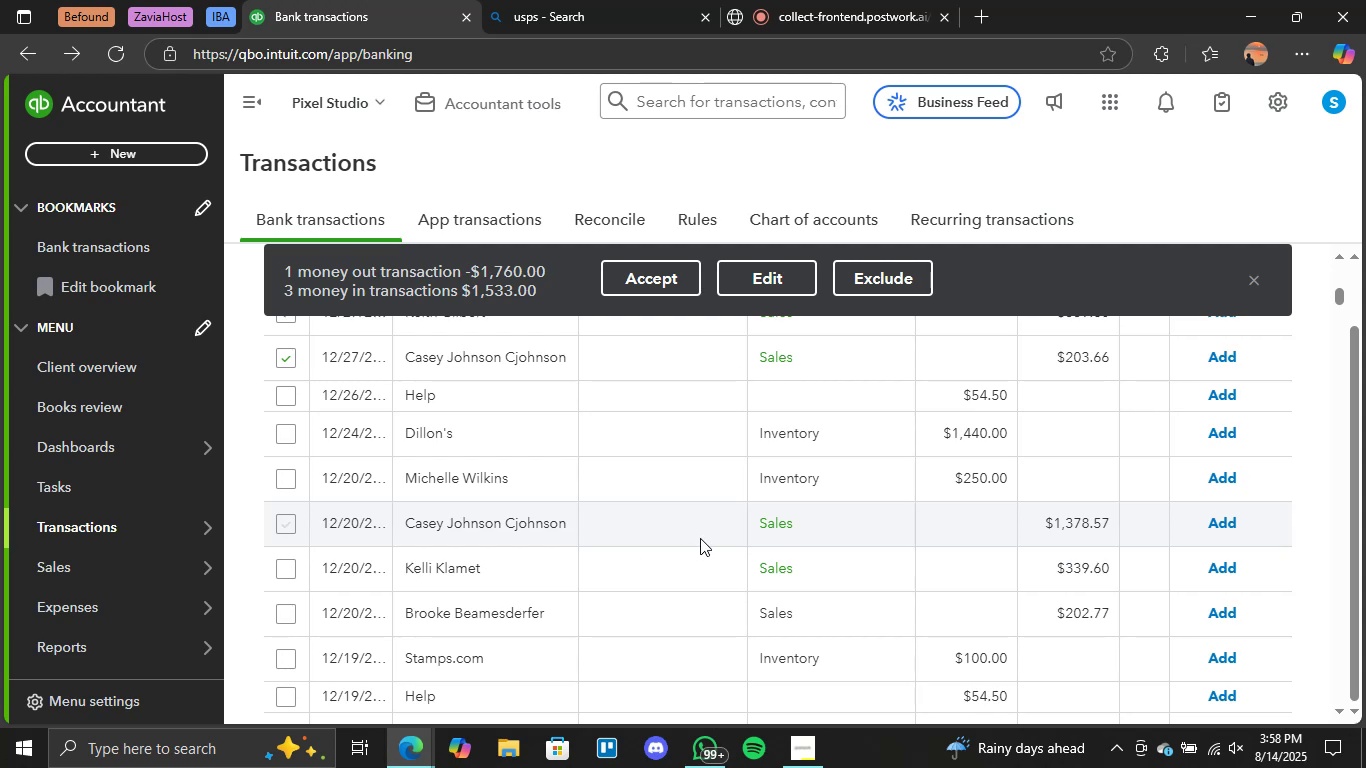 
scroll: coordinate [700, 538], scroll_direction: down, amount: 2.0
 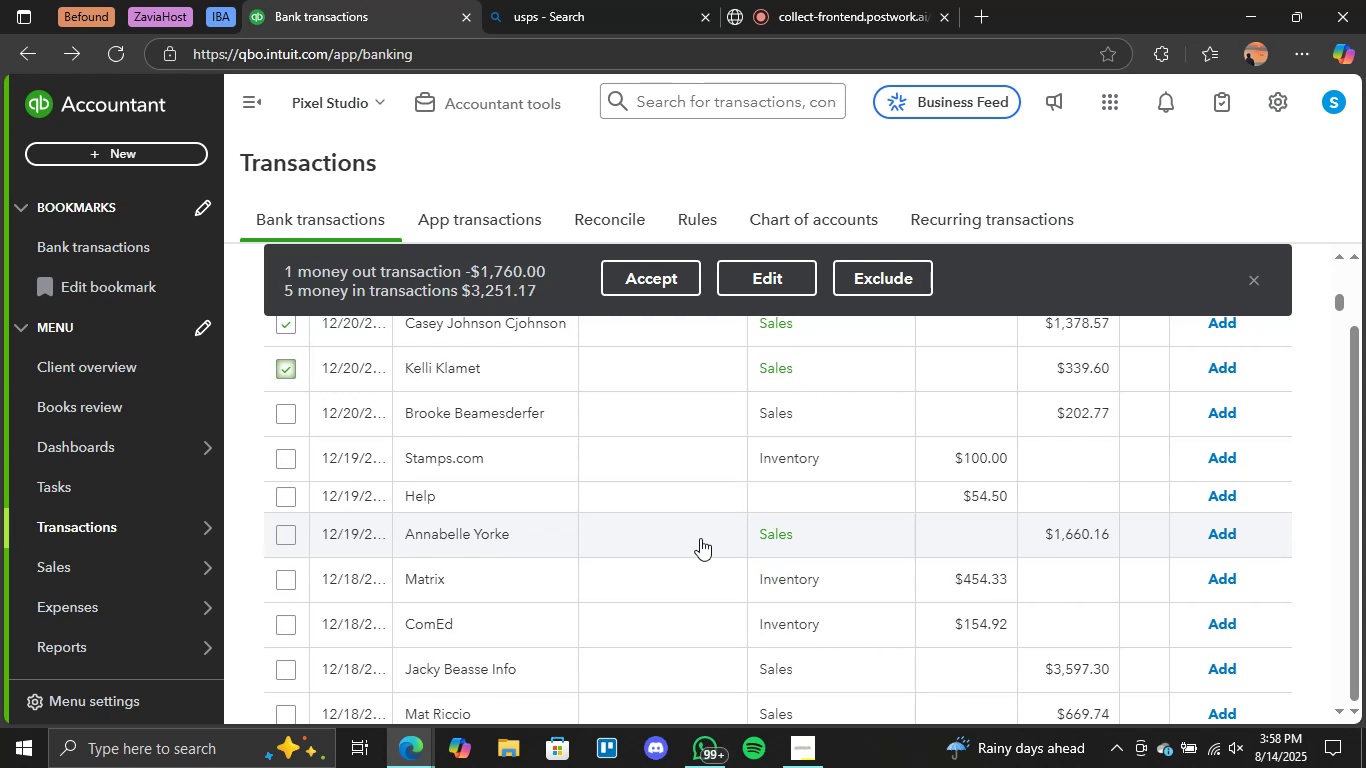 
scroll: coordinate [701, 549], scroll_direction: up, amount: 1.0
 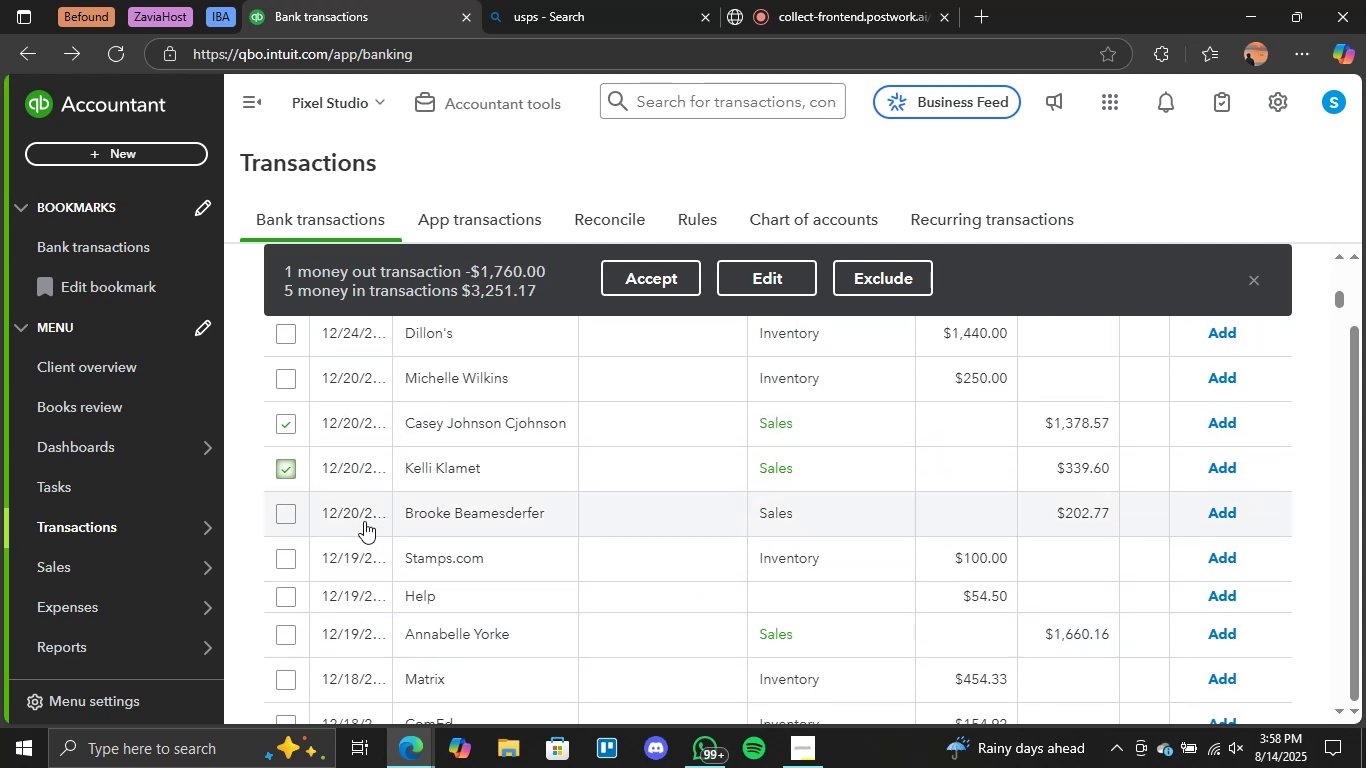 
left_click([288, 514])
 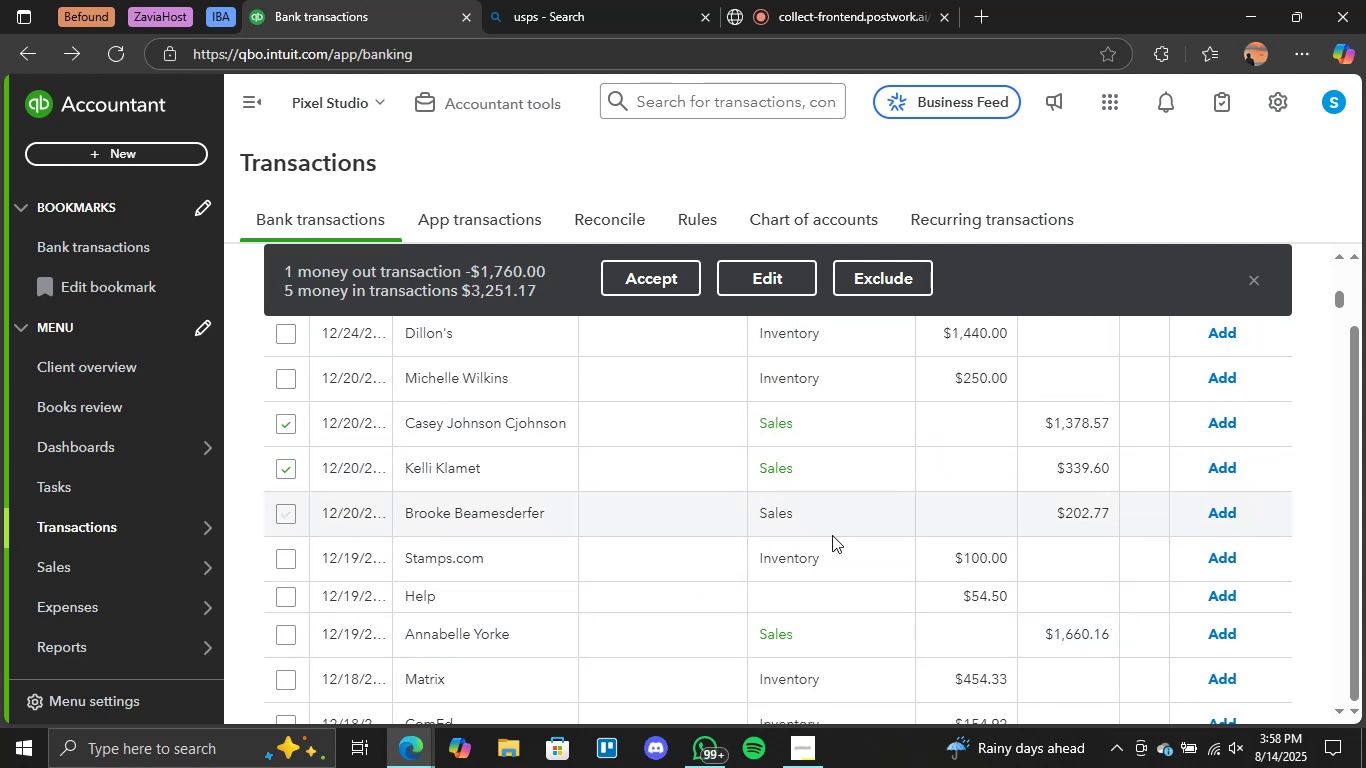 
scroll: coordinate [823, 542], scroll_direction: down, amount: 1.0
 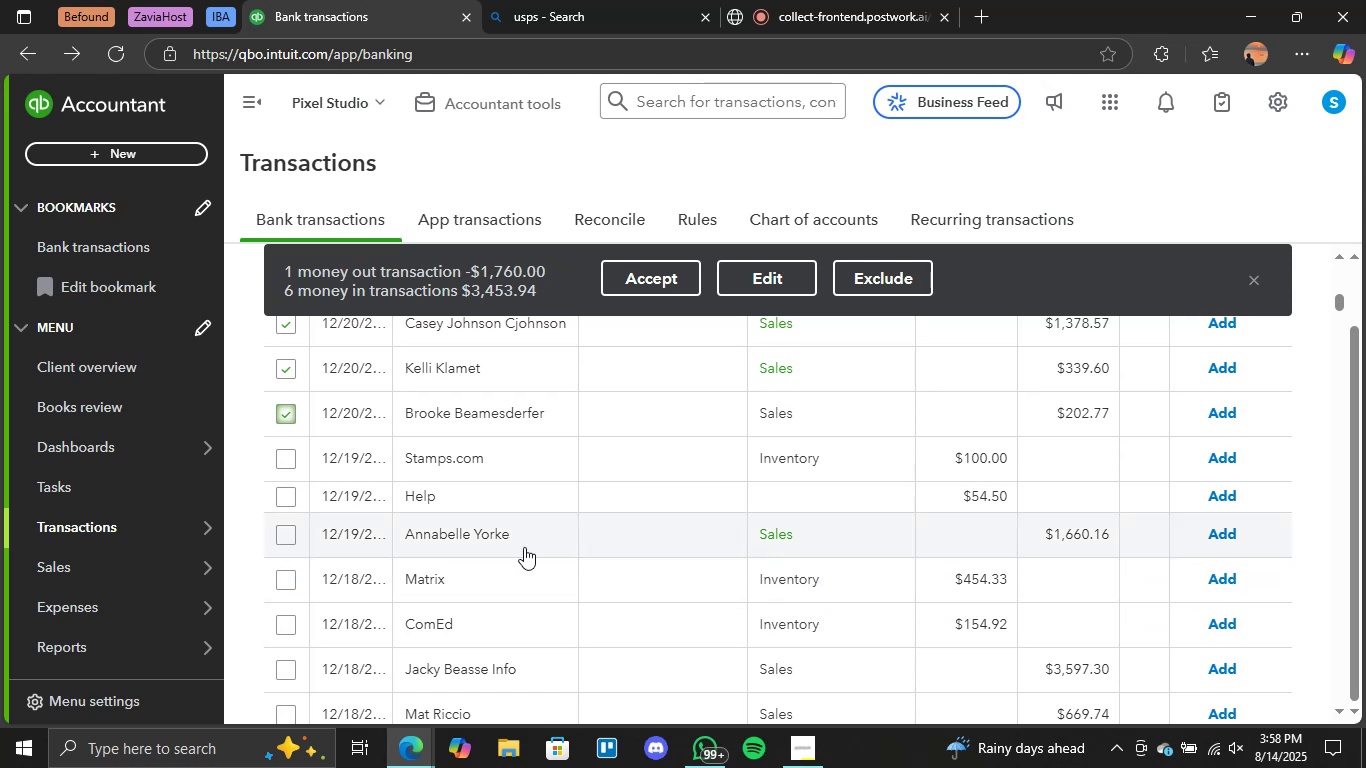 
left_click([285, 534])
 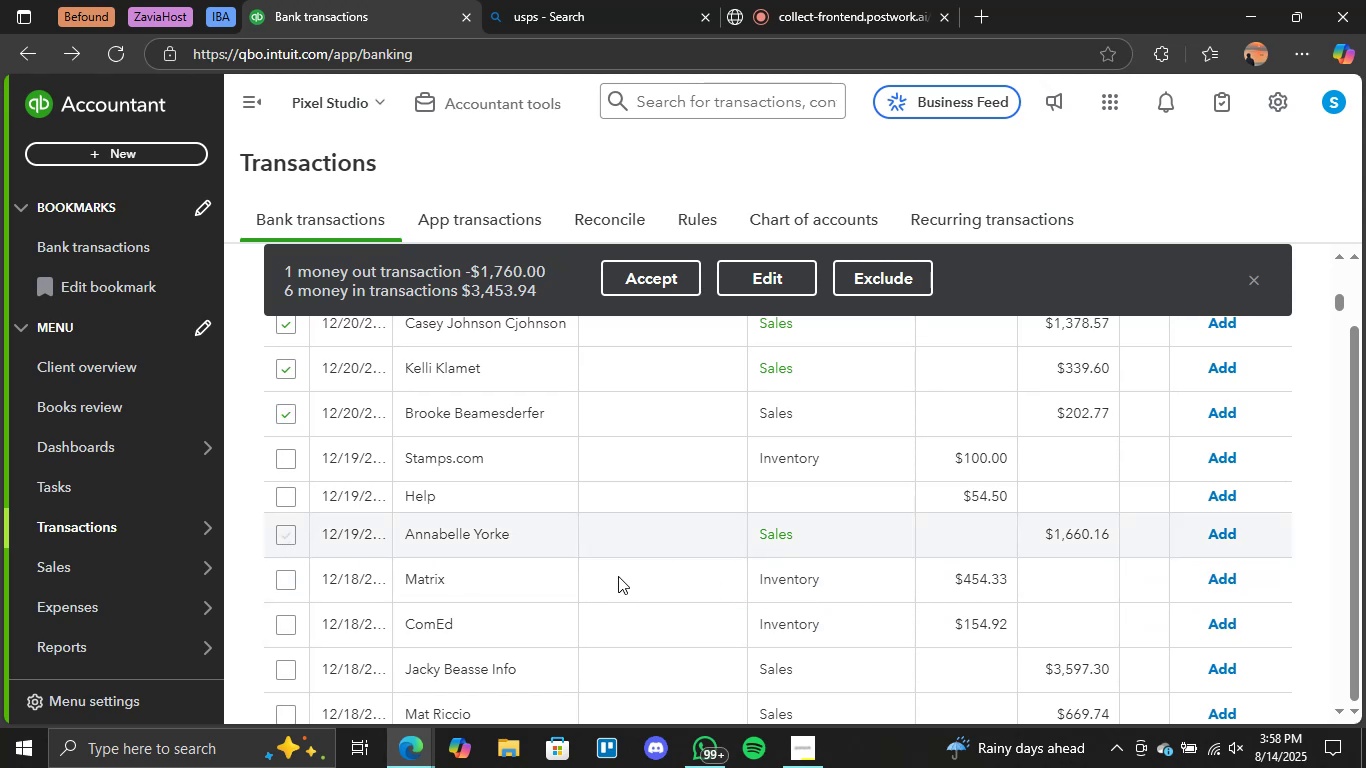 
scroll: coordinate [672, 559], scroll_direction: down, amount: 2.0
 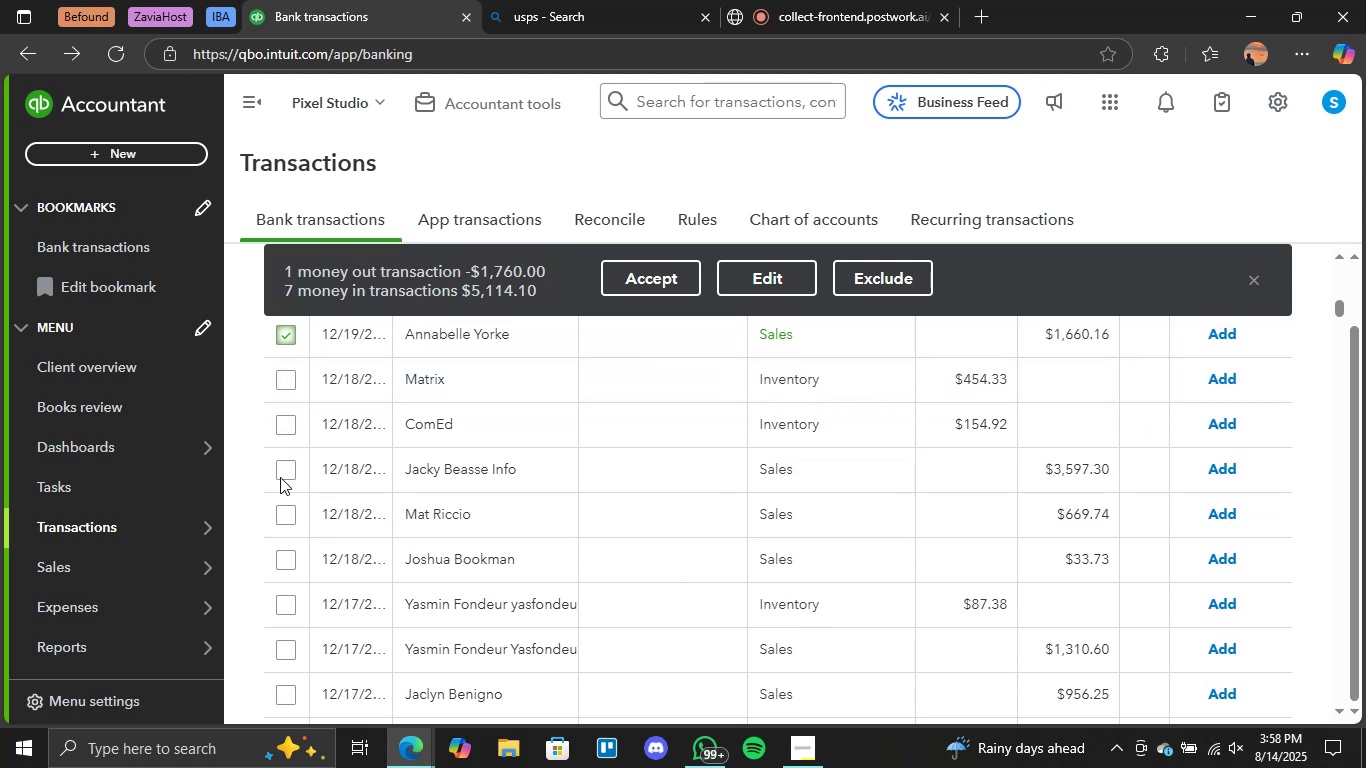 
left_click([287, 473])
 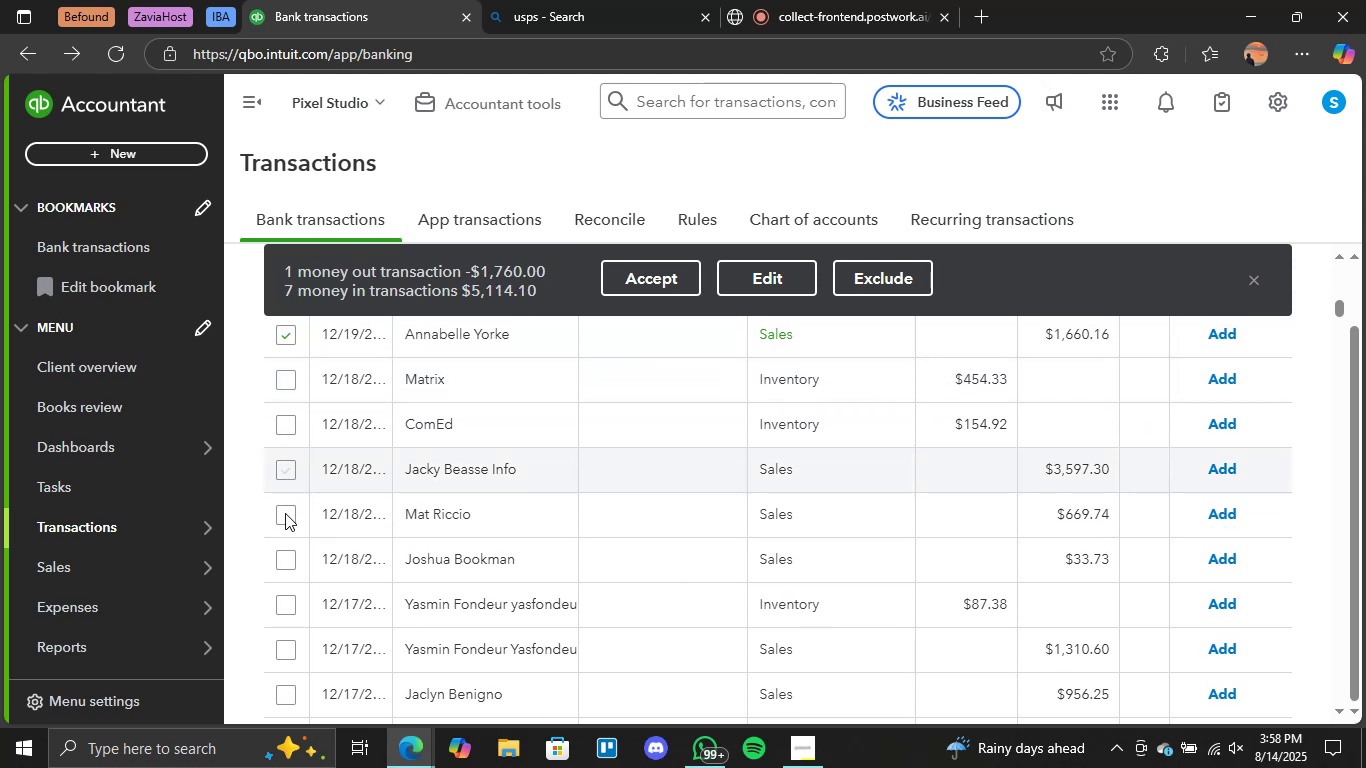 
left_click([285, 513])
 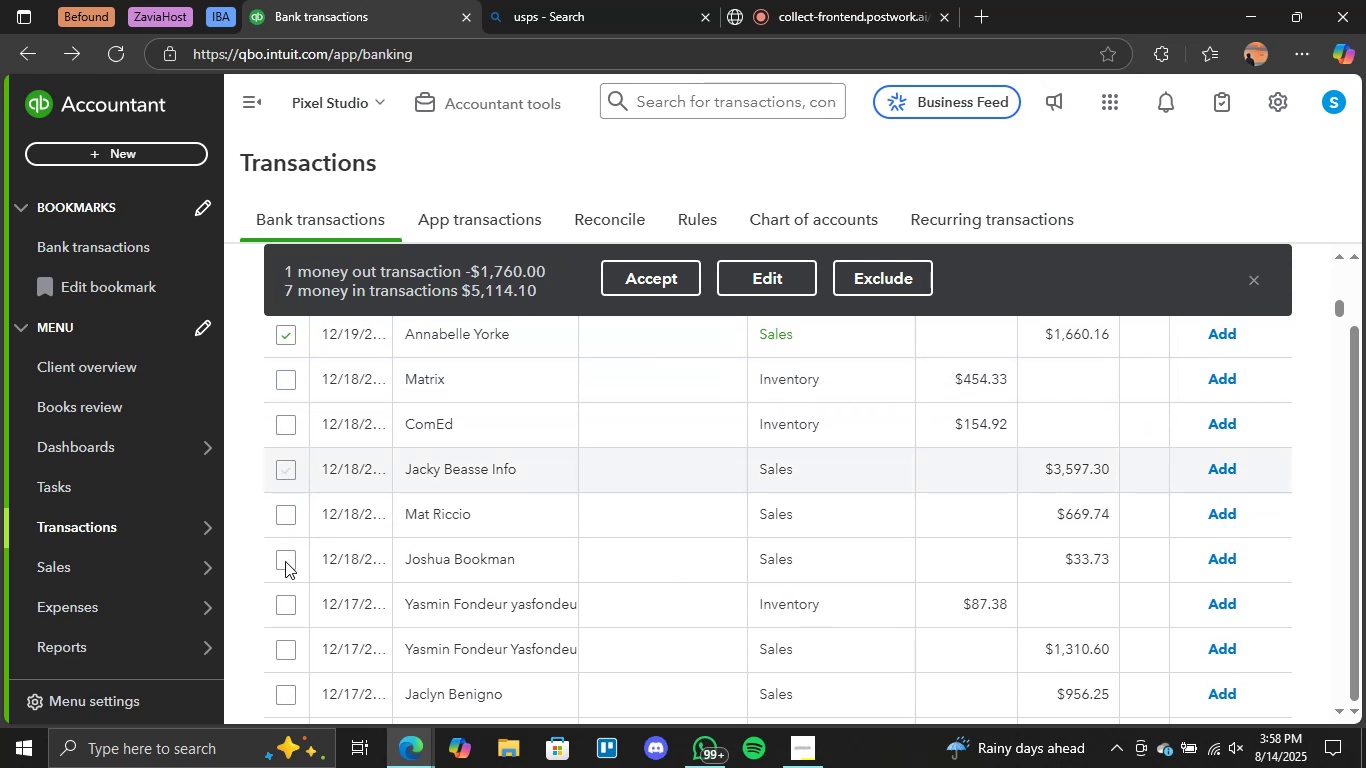 
left_click([285, 561])
 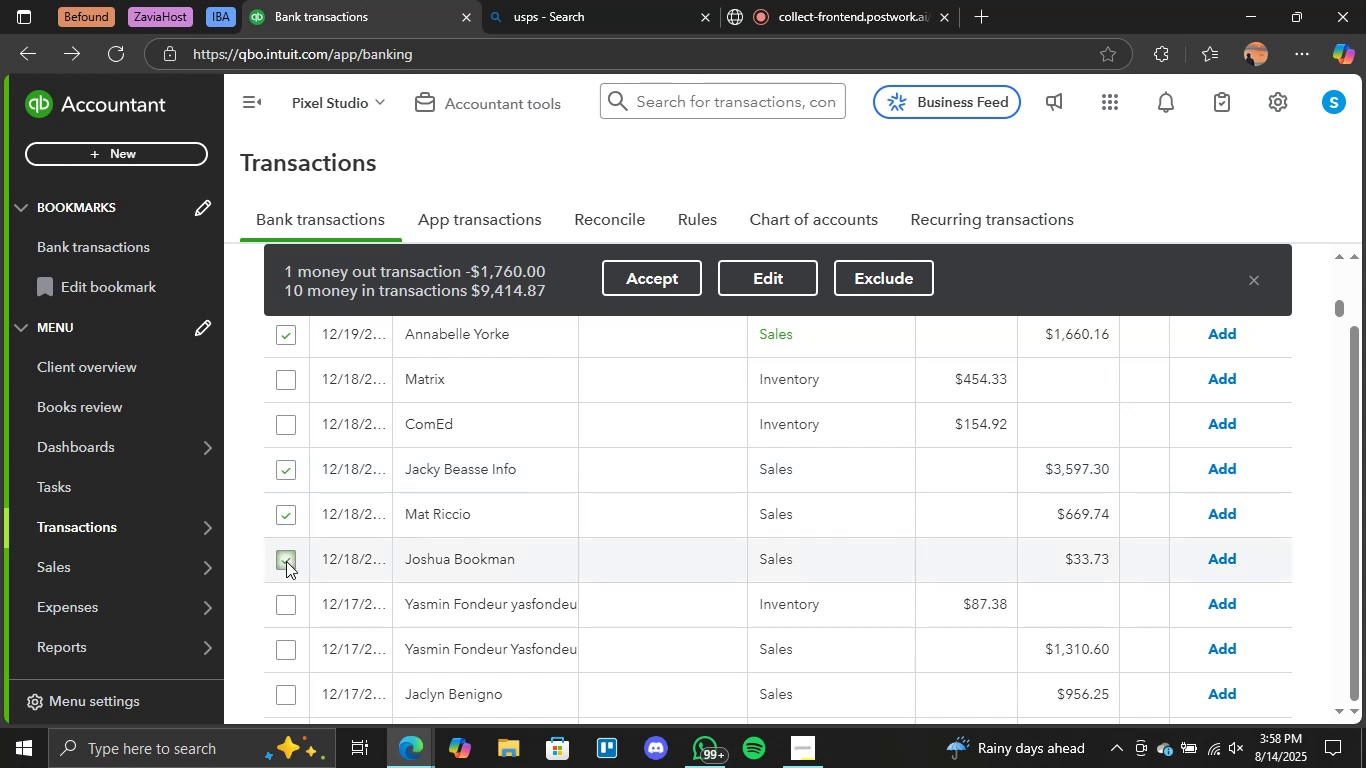 
wait(6.23)
 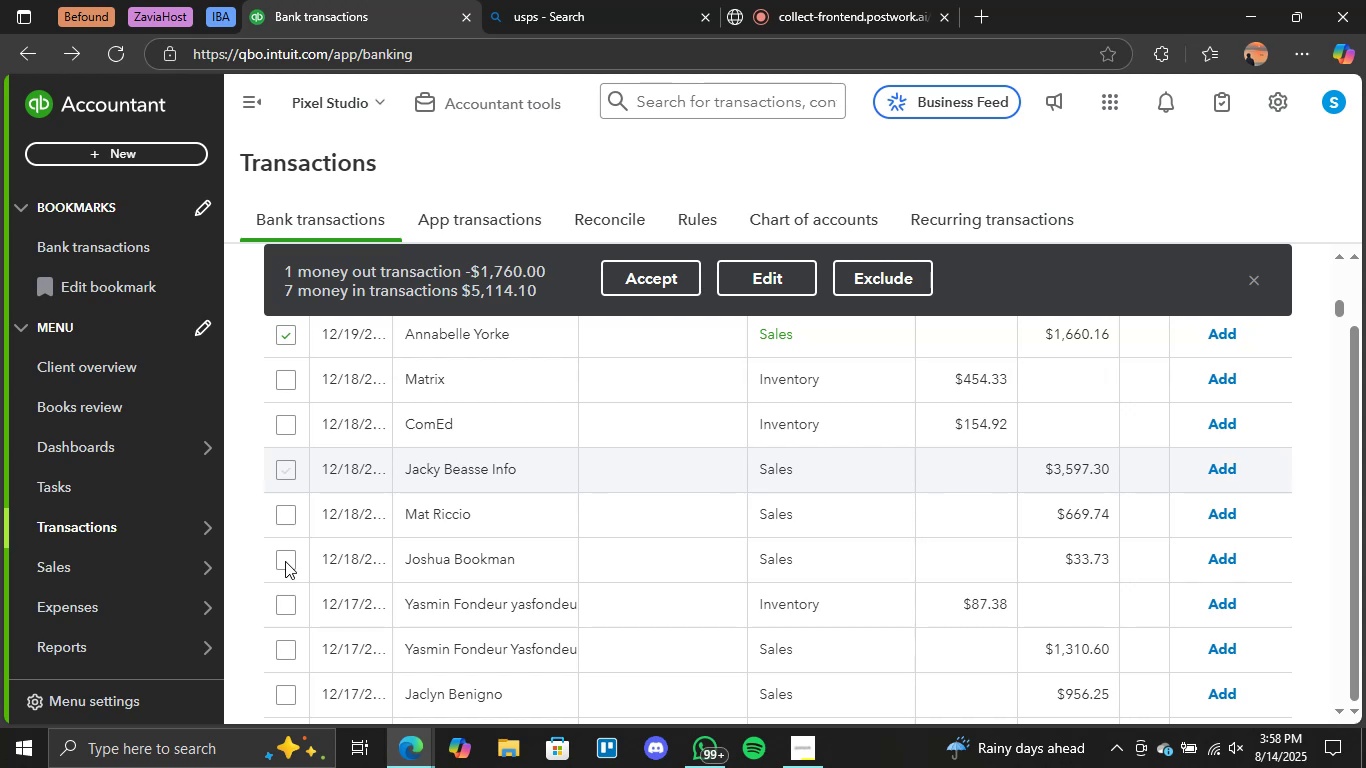 
scroll: coordinate [512, 565], scroll_direction: down, amount: 2.0
 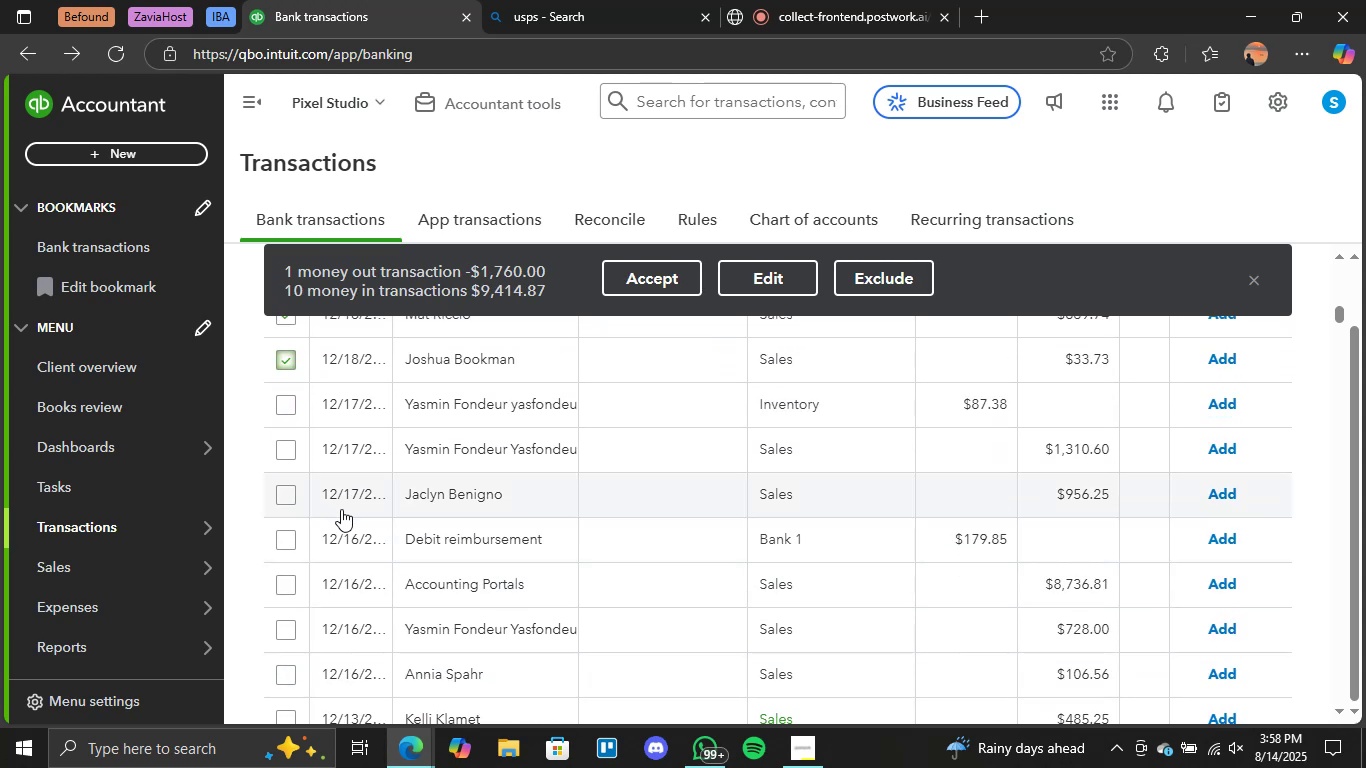 
scroll: coordinate [362, 507], scroll_direction: up, amount: 1.0
 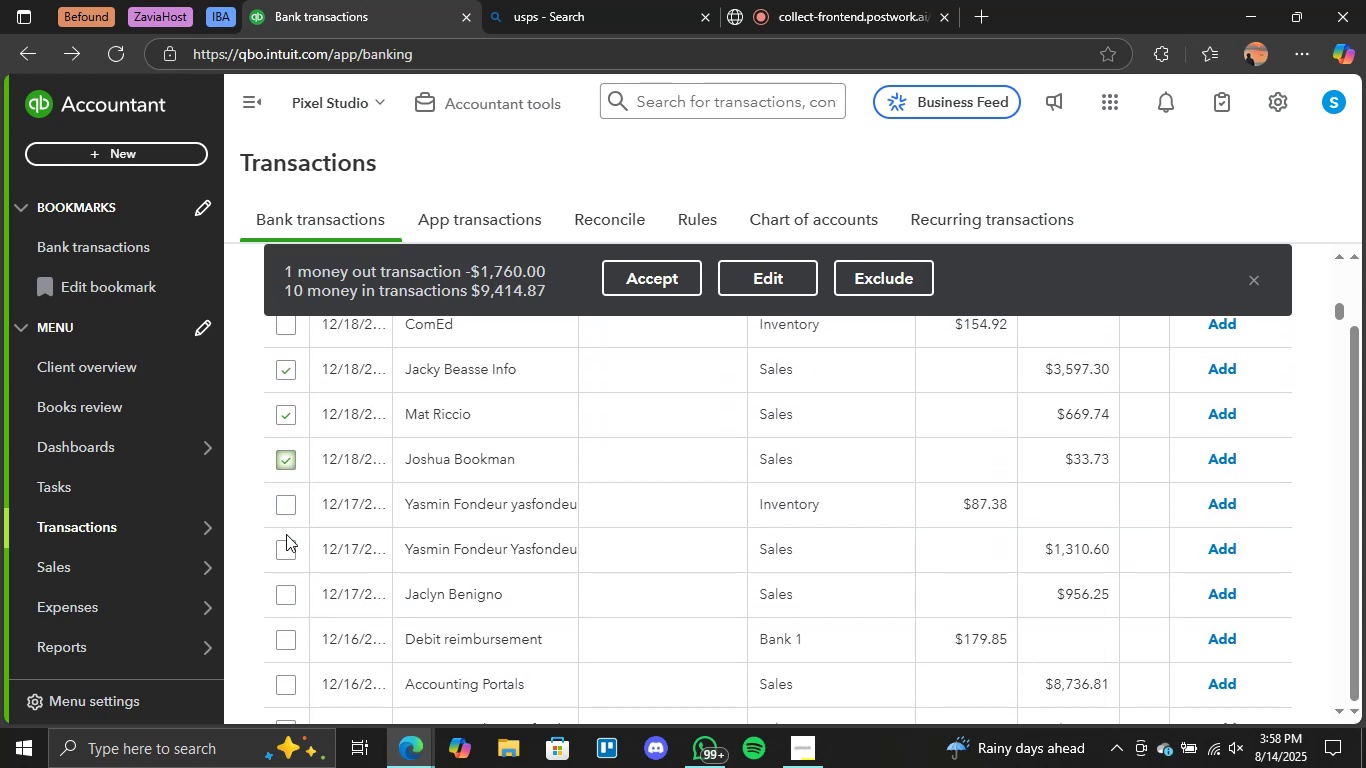 
left_click([284, 553])
 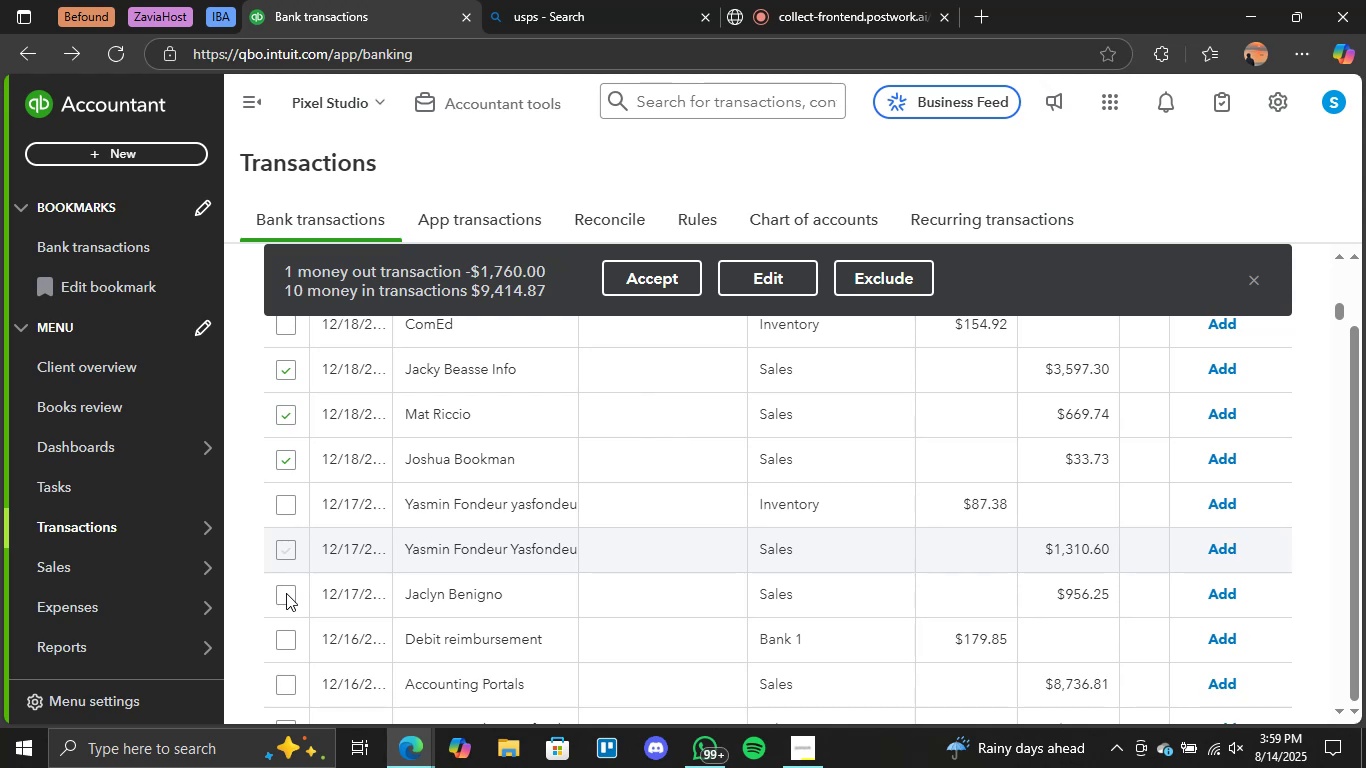 
left_click([286, 593])
 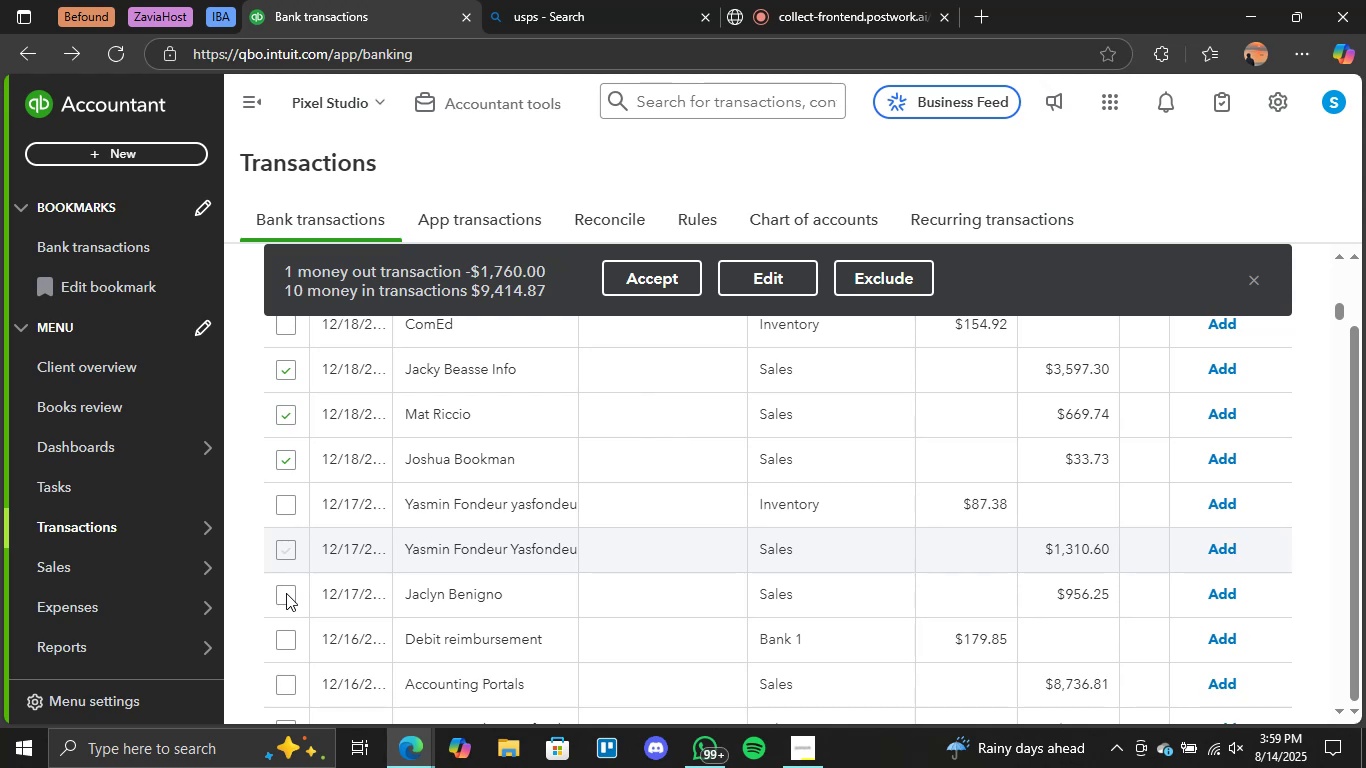 
scroll: coordinate [286, 593], scroll_direction: down, amount: 1.0
 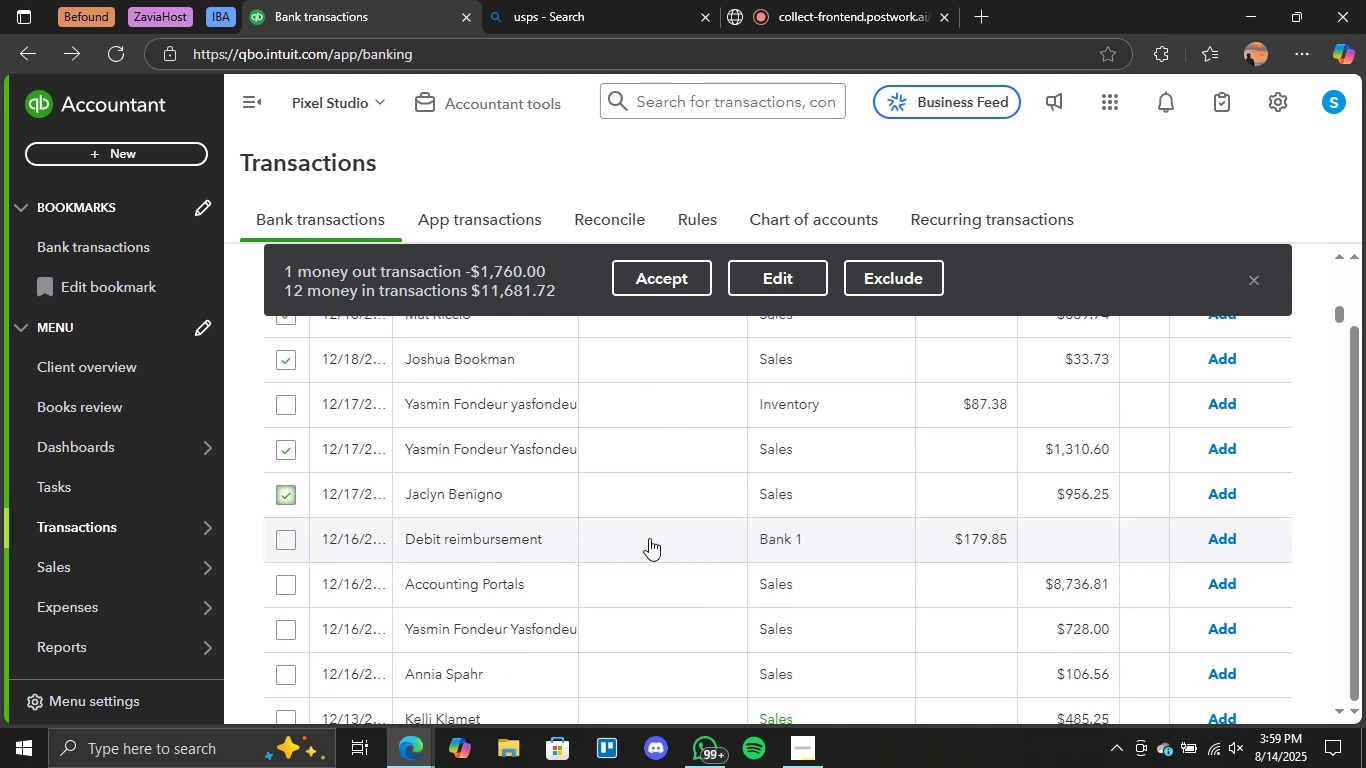 
left_click([285, 586])
 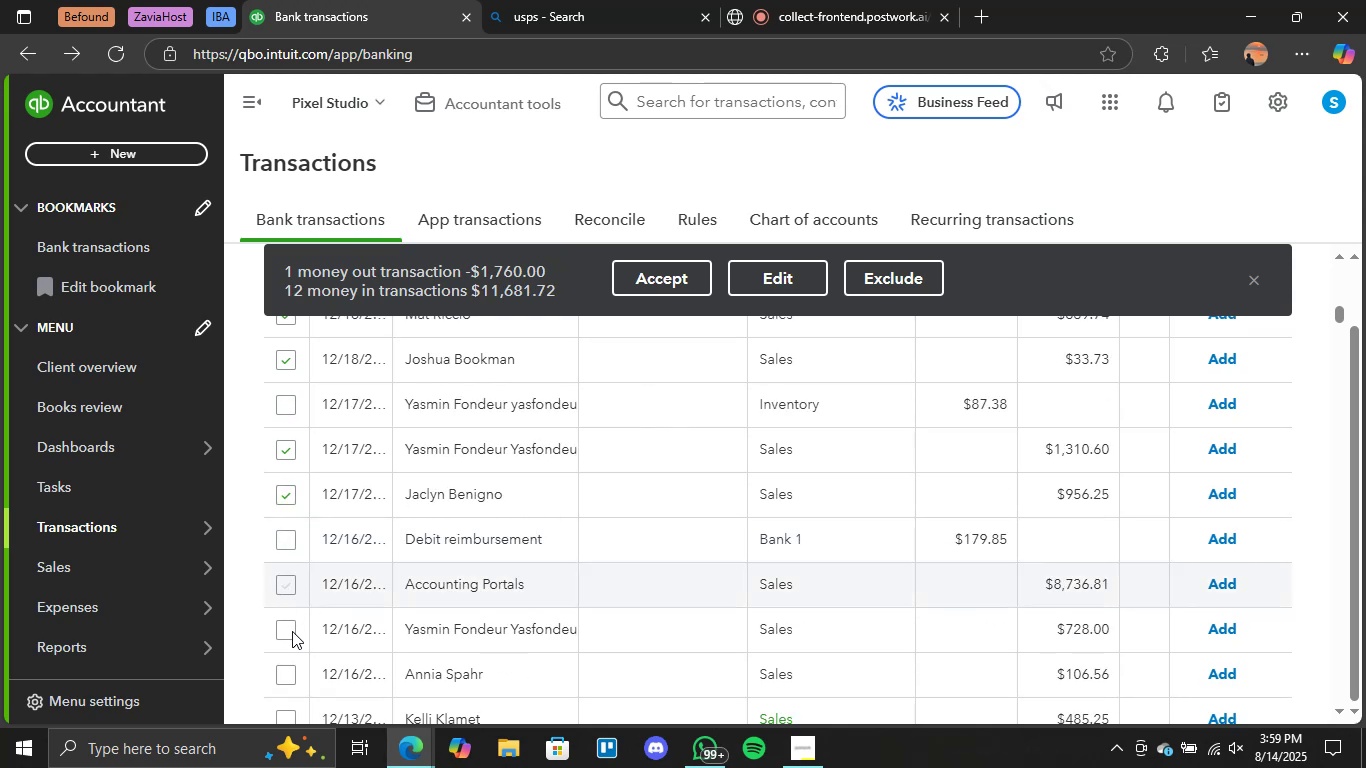 
left_click([287, 632])
 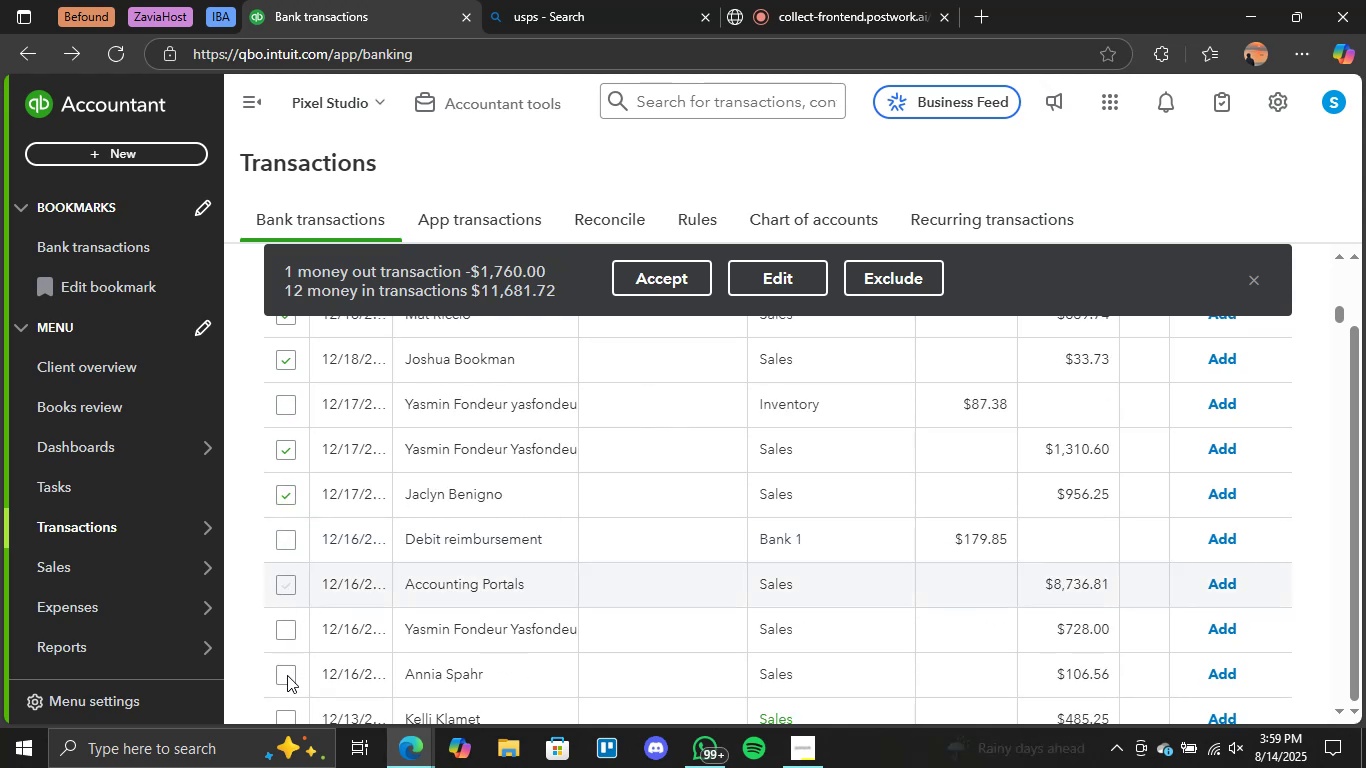 
left_click([287, 676])
 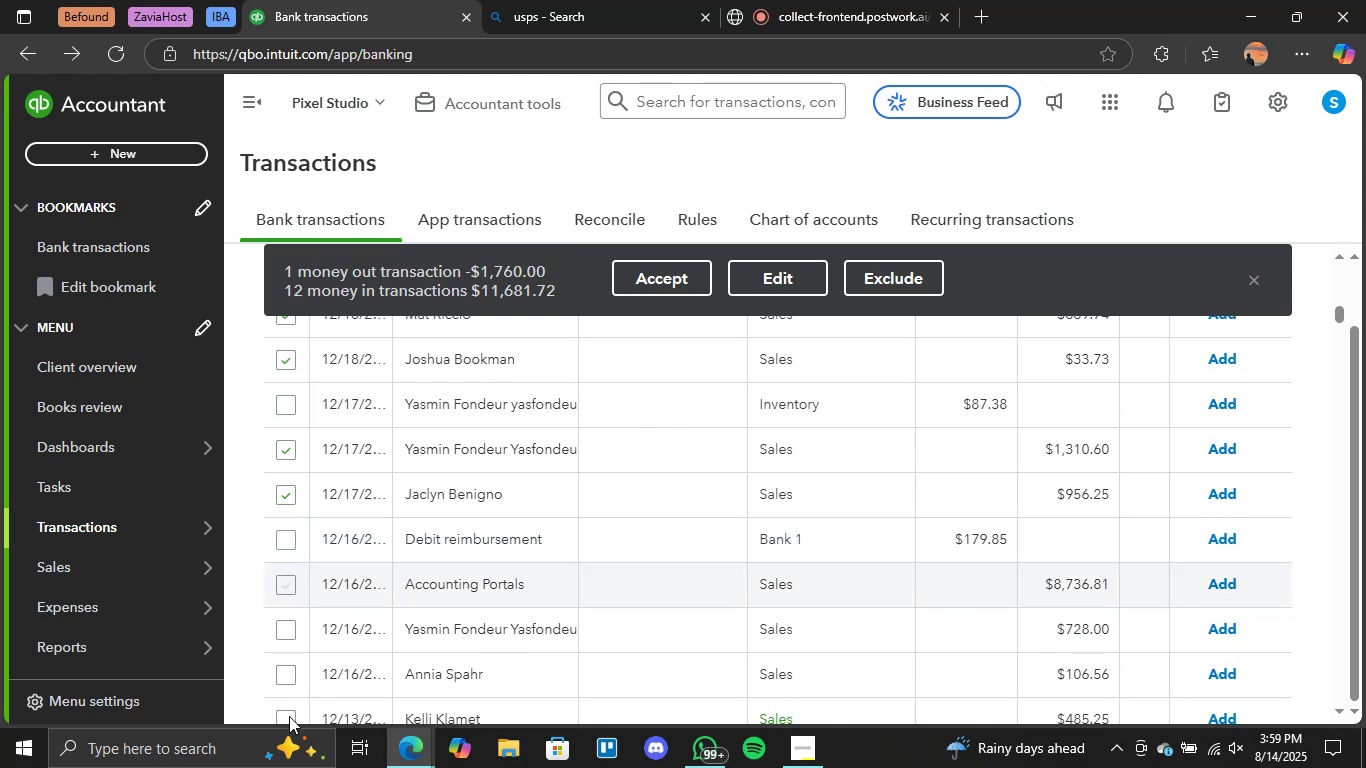 
left_click([289, 716])
 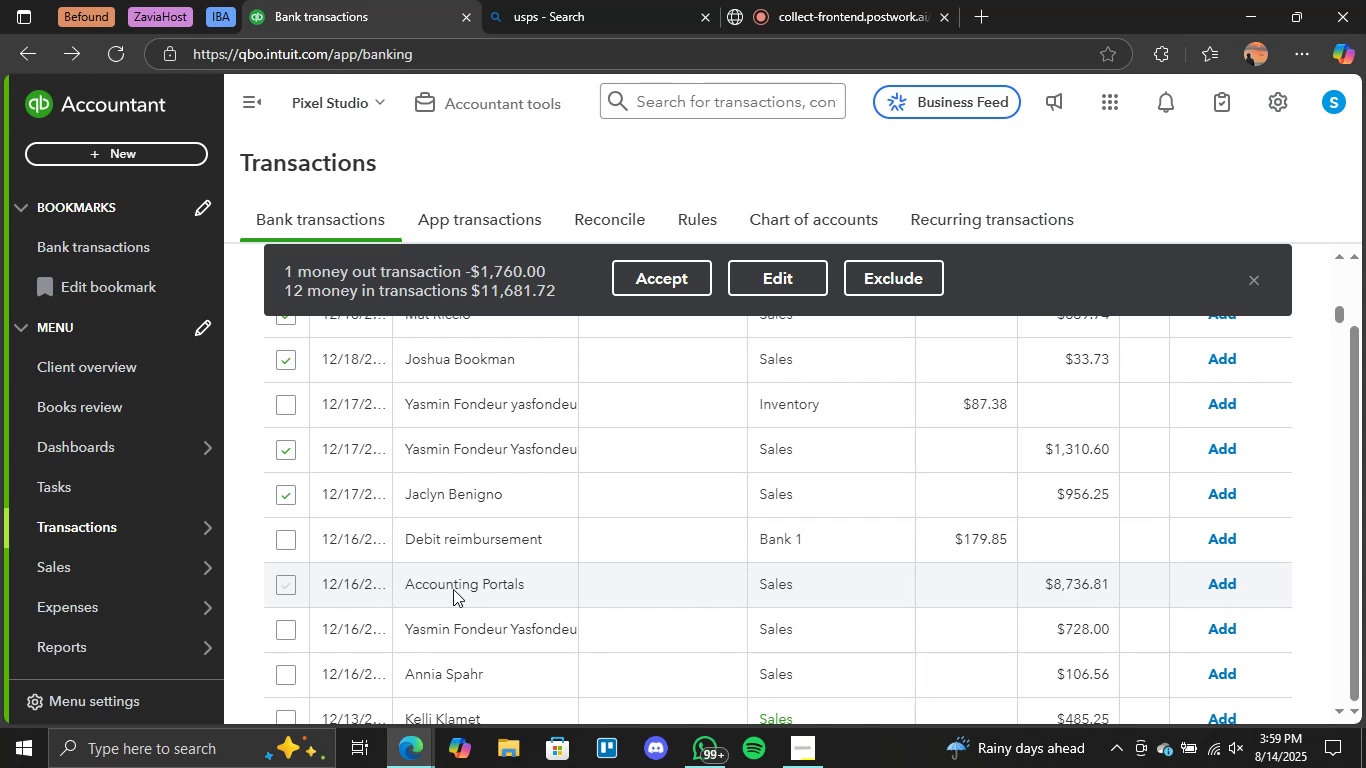 
scroll: coordinate [529, 595], scroll_direction: down, amount: 1.0
 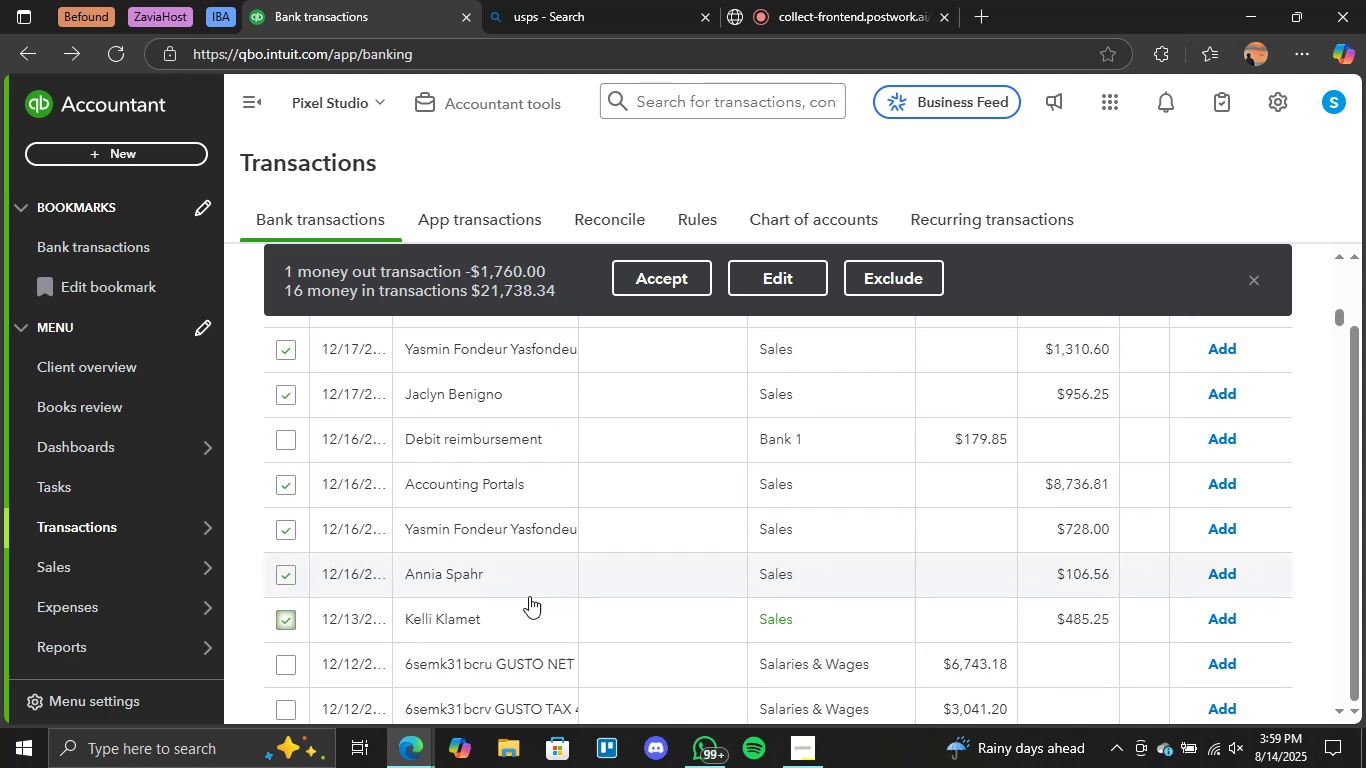 
wait(7.17)
 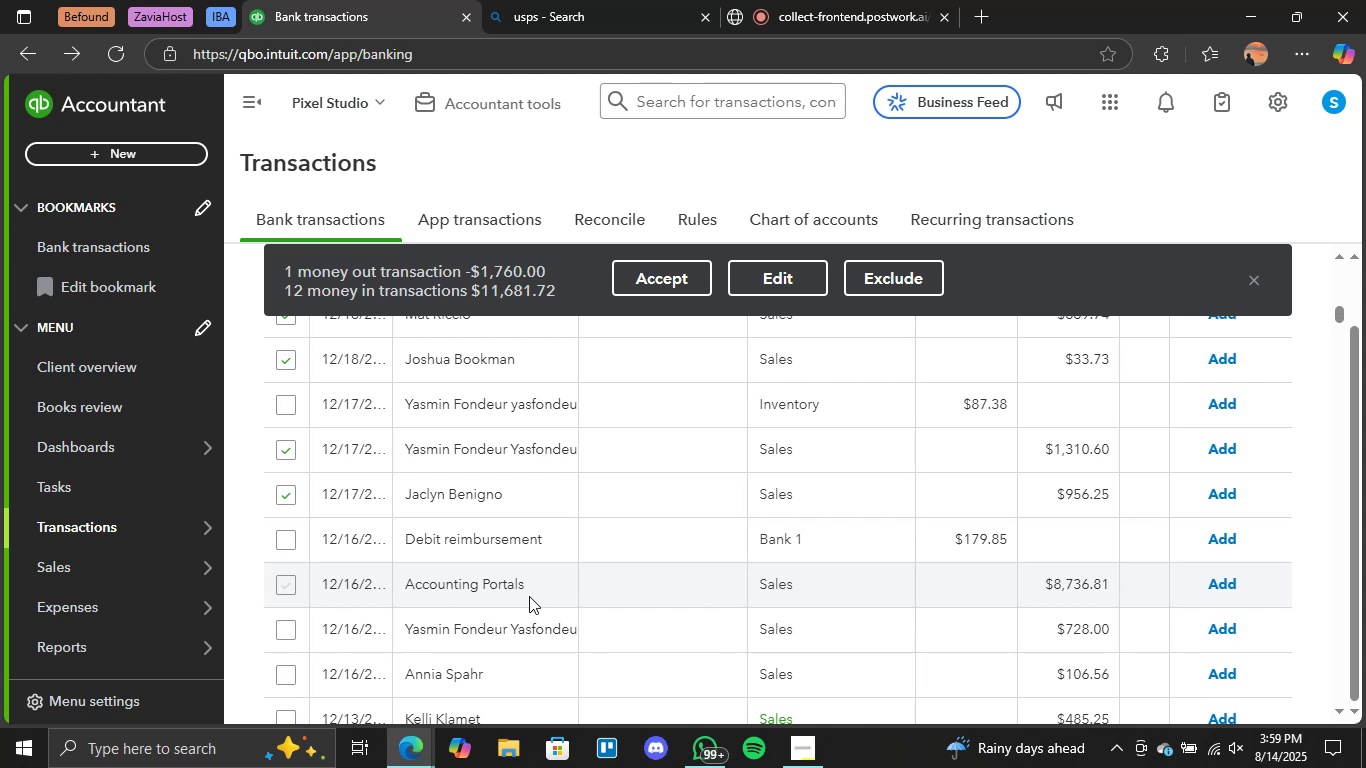 
scroll: coordinate [807, 513], scroll_direction: up, amount: 6.0
 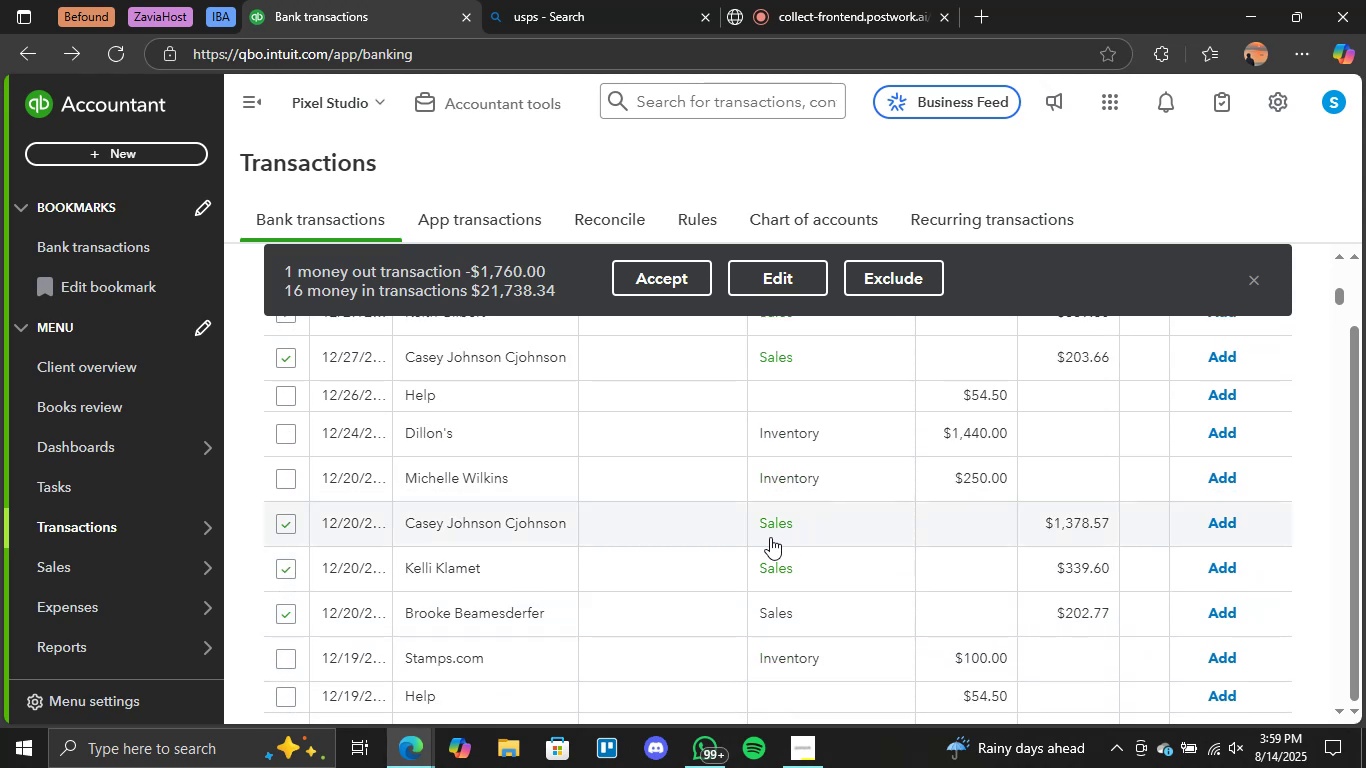 
scroll: coordinate [770, 537], scroll_direction: down, amount: 1.0
 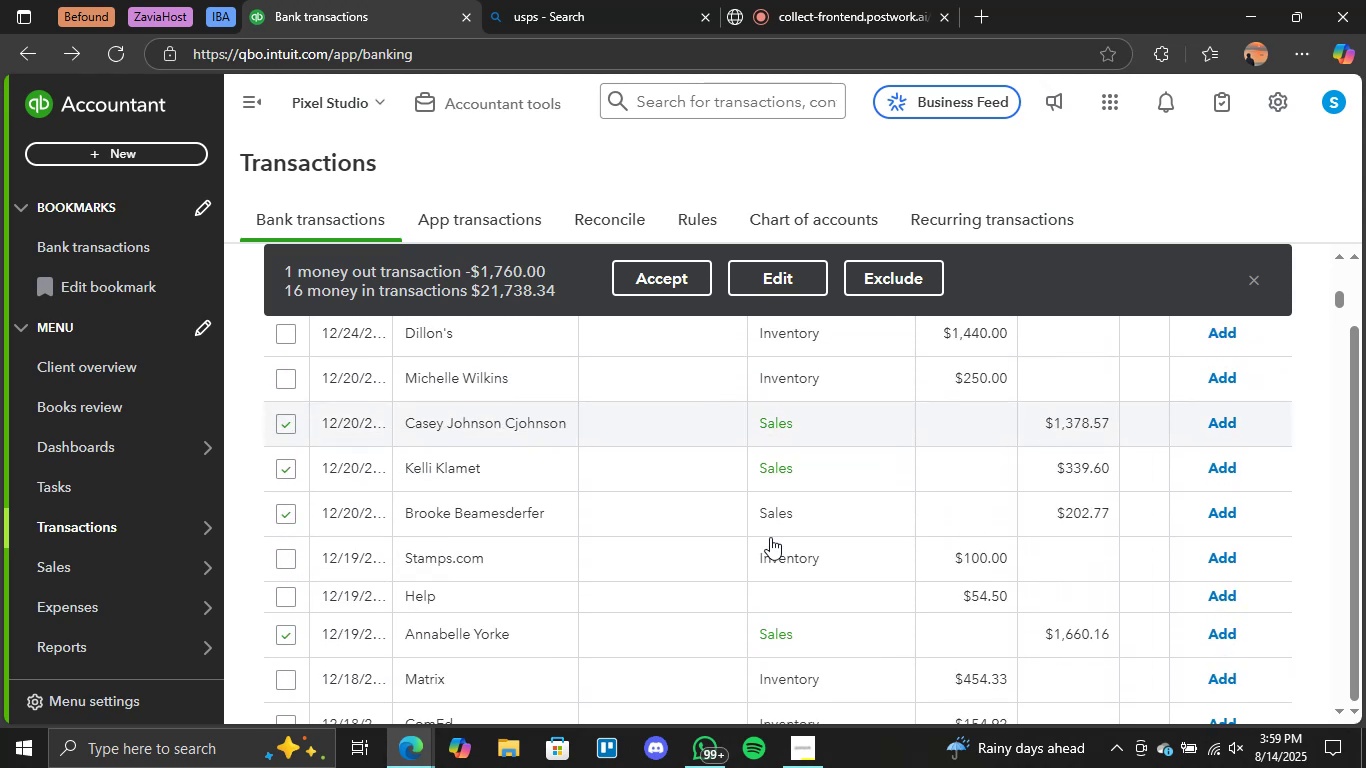 
scroll: coordinate [770, 537], scroll_direction: up, amount: 3.0
 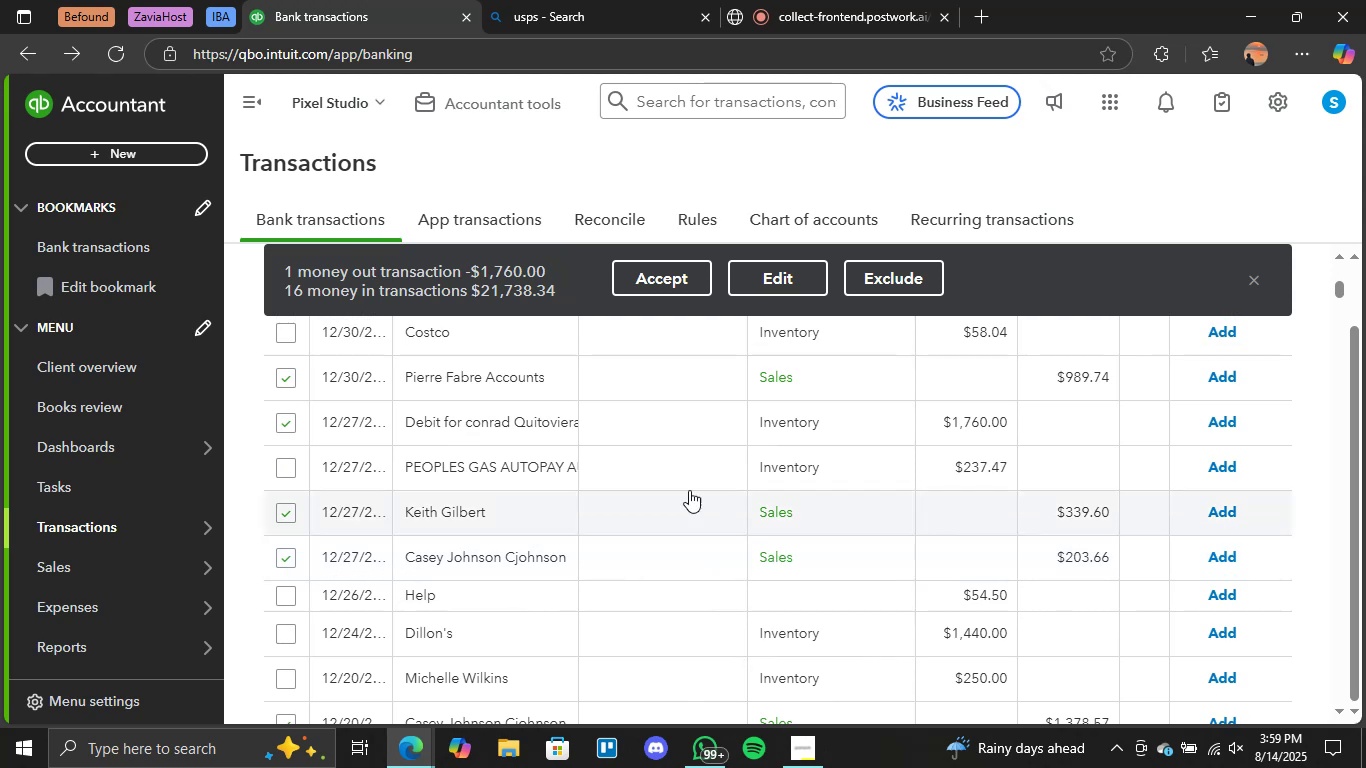 
left_click([284, 423])
 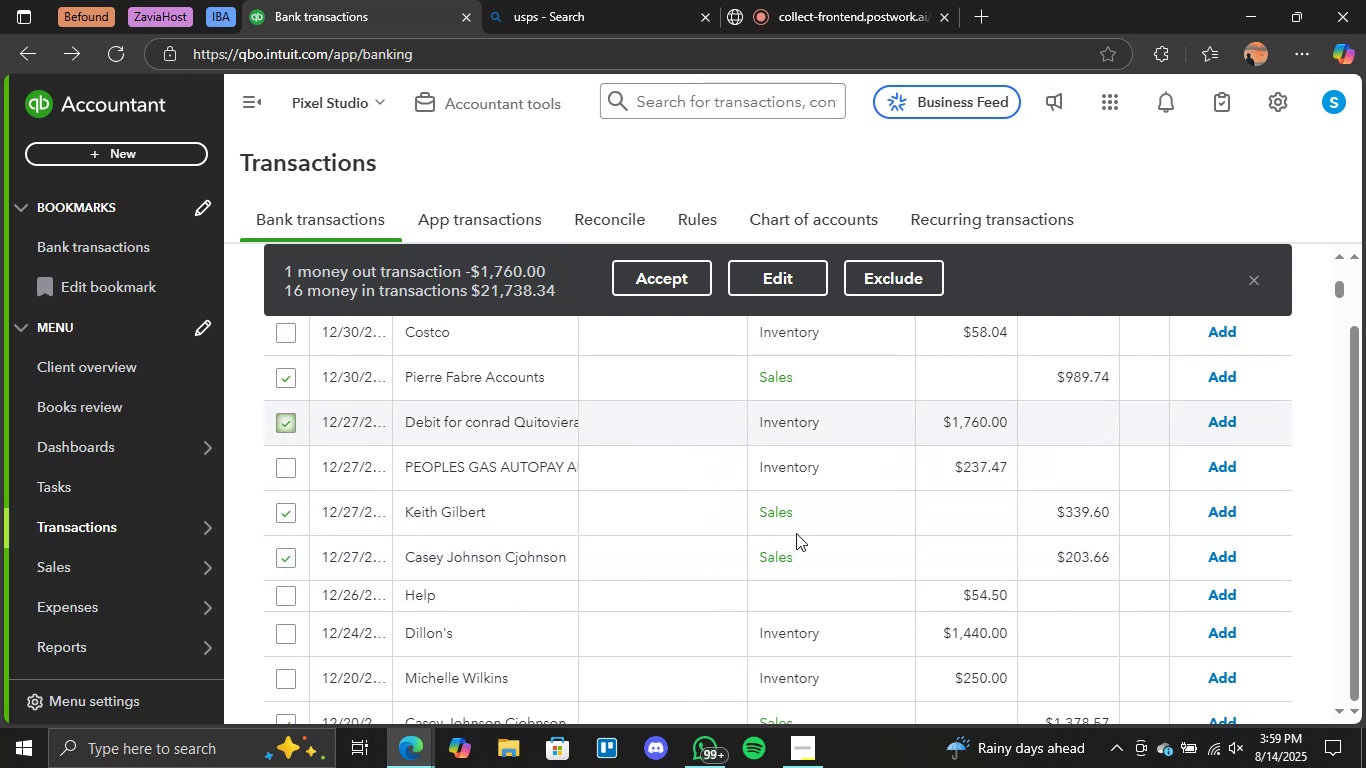 
scroll: coordinate [784, 533], scroll_direction: down, amount: 8.0
 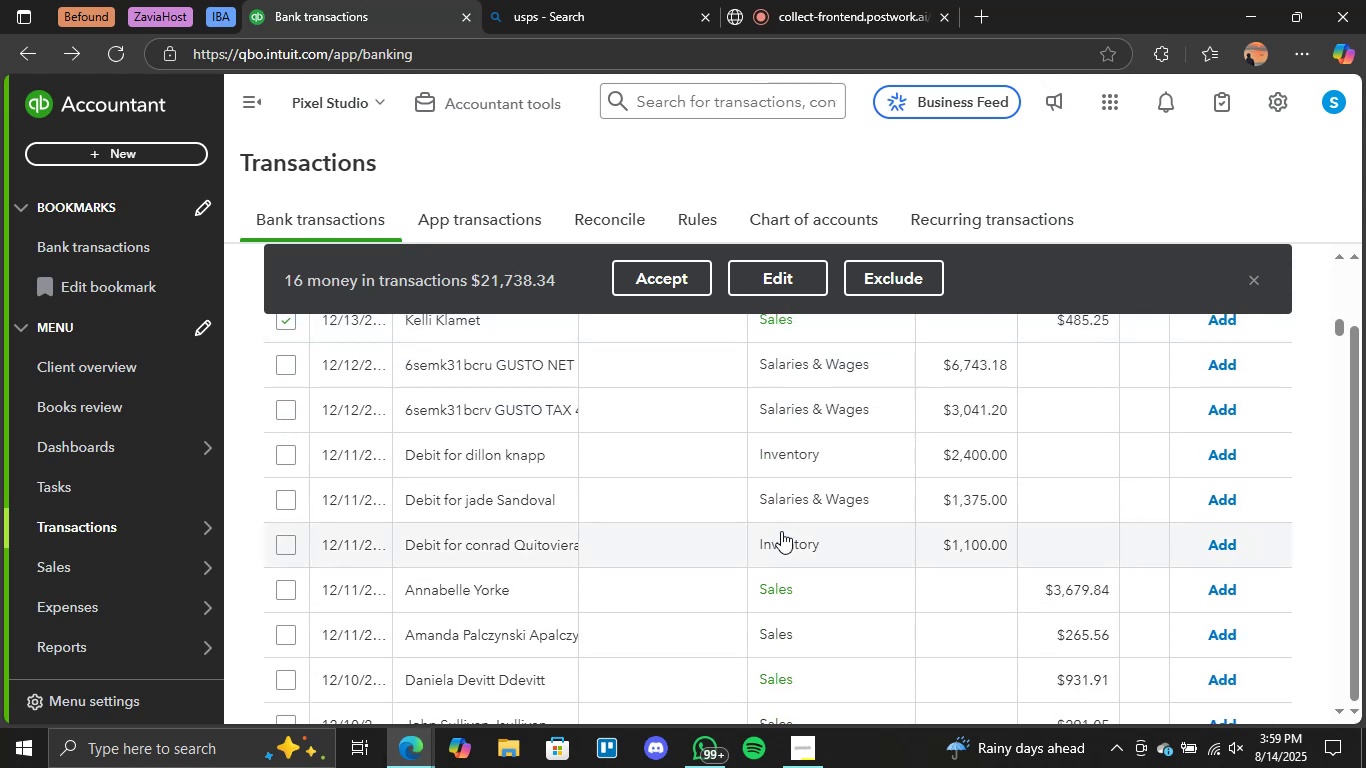 
scroll: coordinate [815, 483], scroll_direction: up, amount: 1.0
 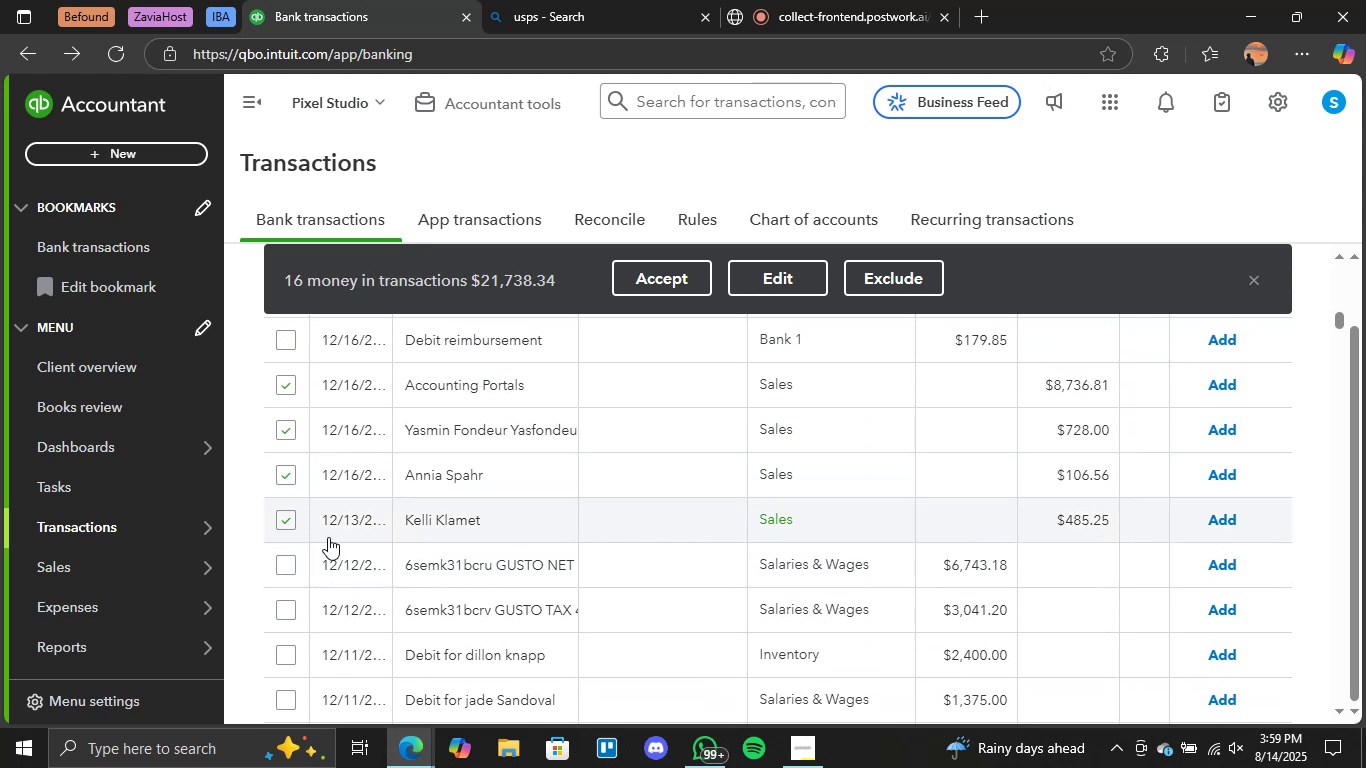 
scroll: coordinate [866, 526], scroll_direction: down, amount: 3.0
 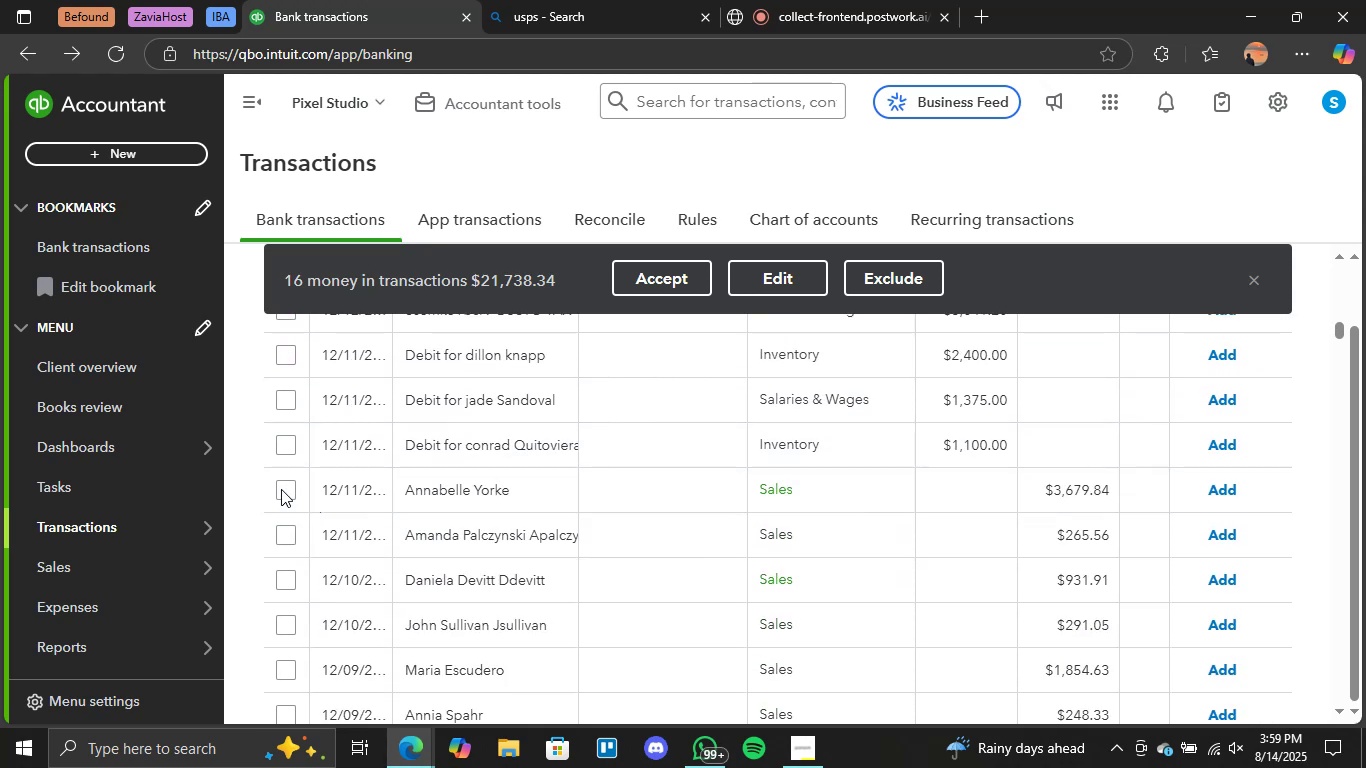 
left_click([287, 489])
 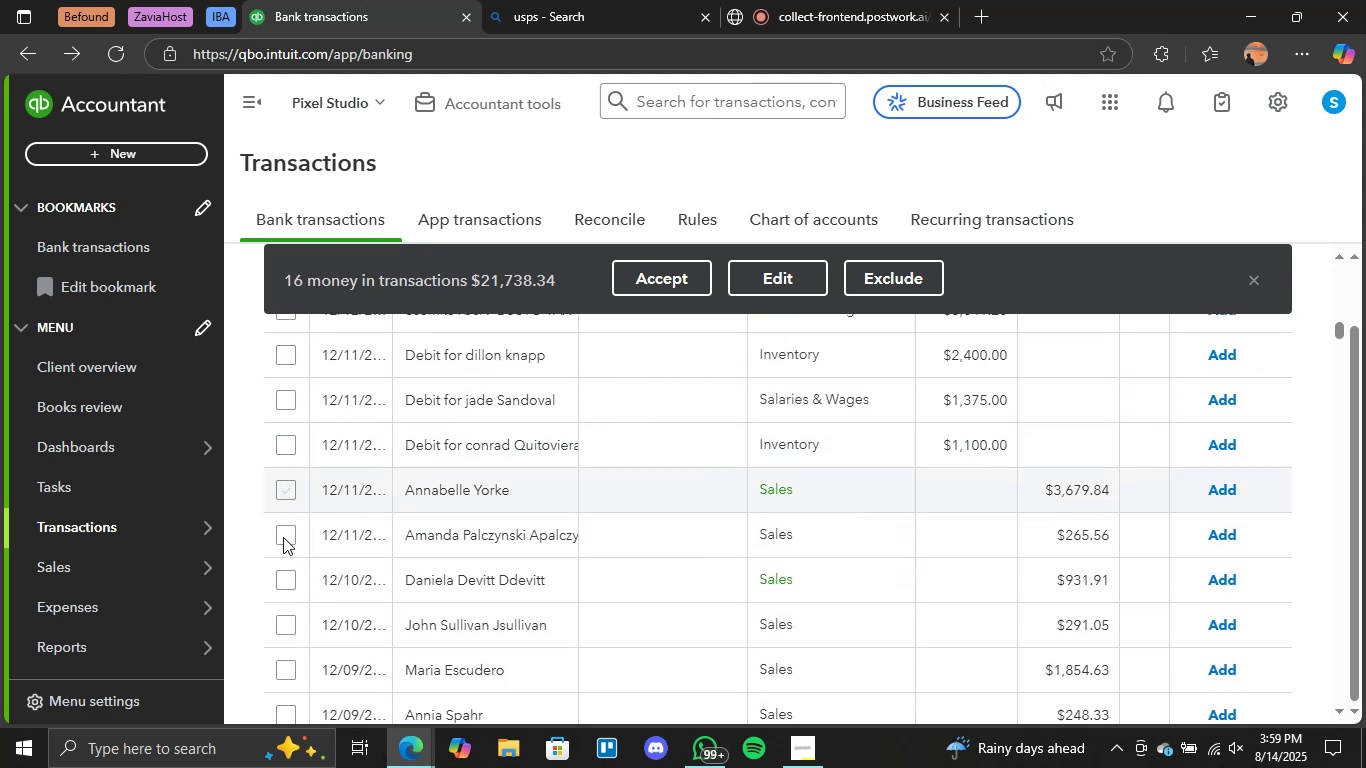 
left_click([283, 537])
 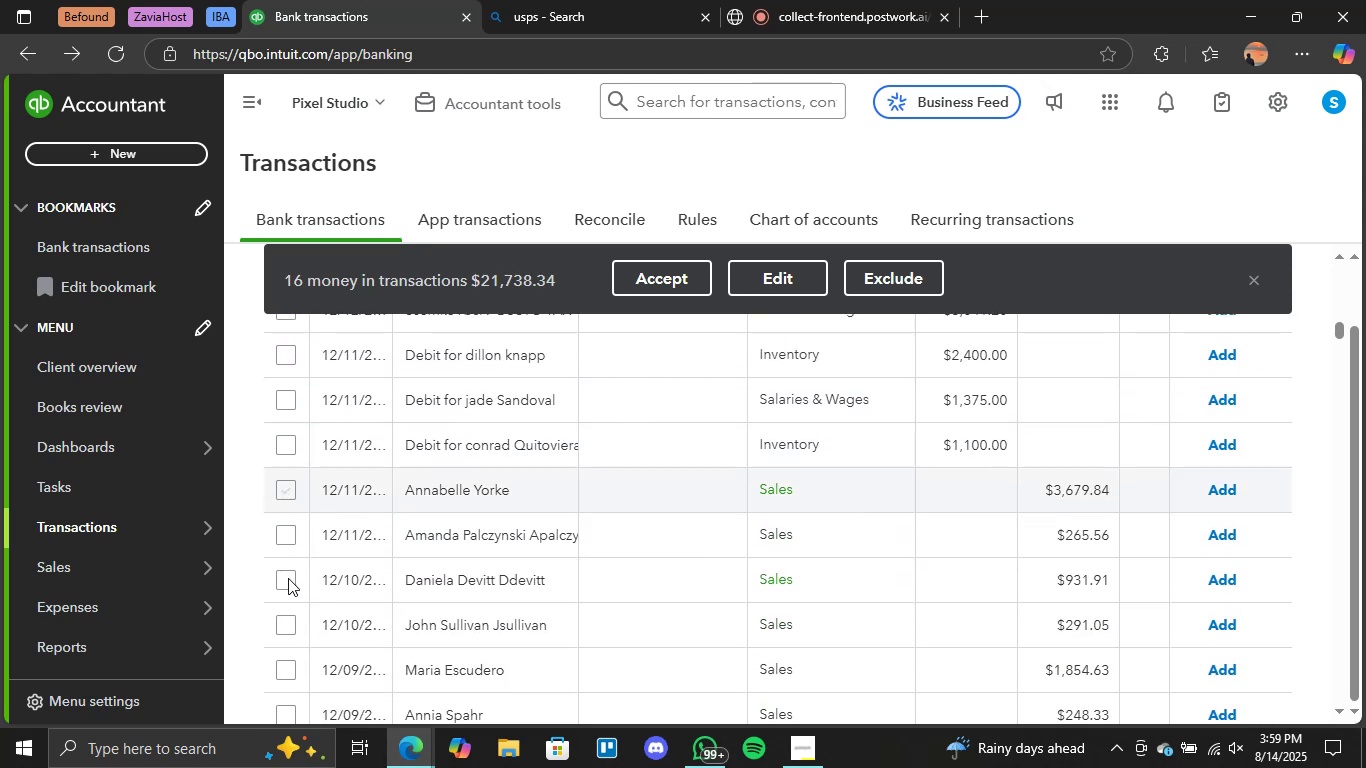 
left_click([291, 585])
 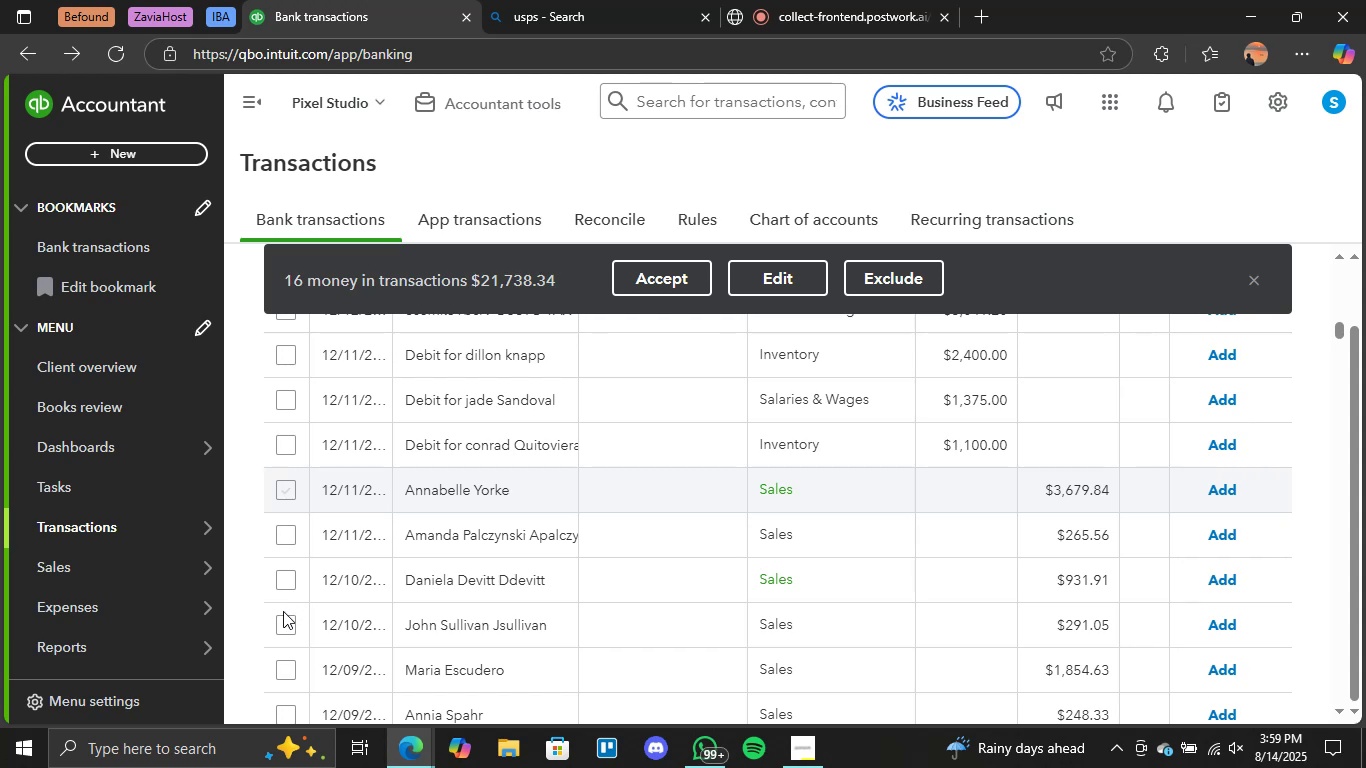 
left_click([282, 623])
 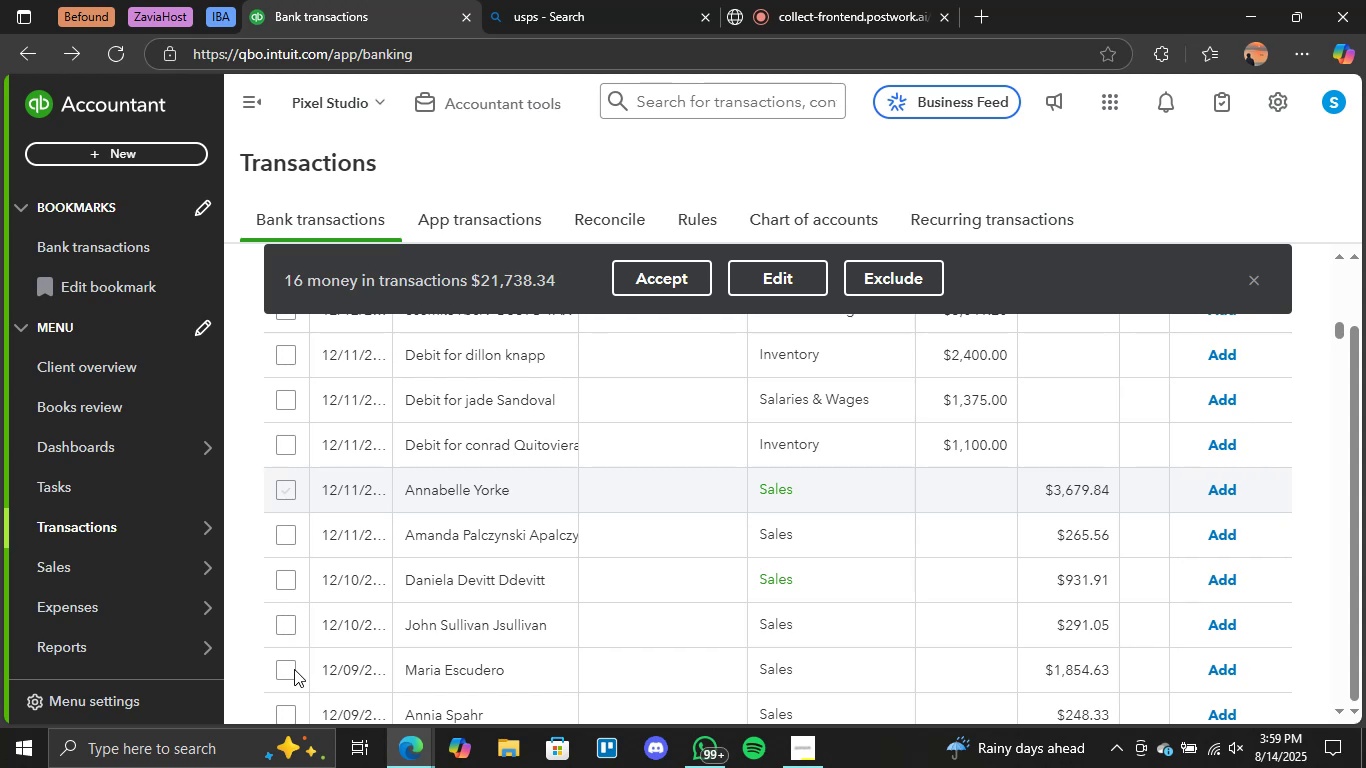 
left_click([290, 669])
 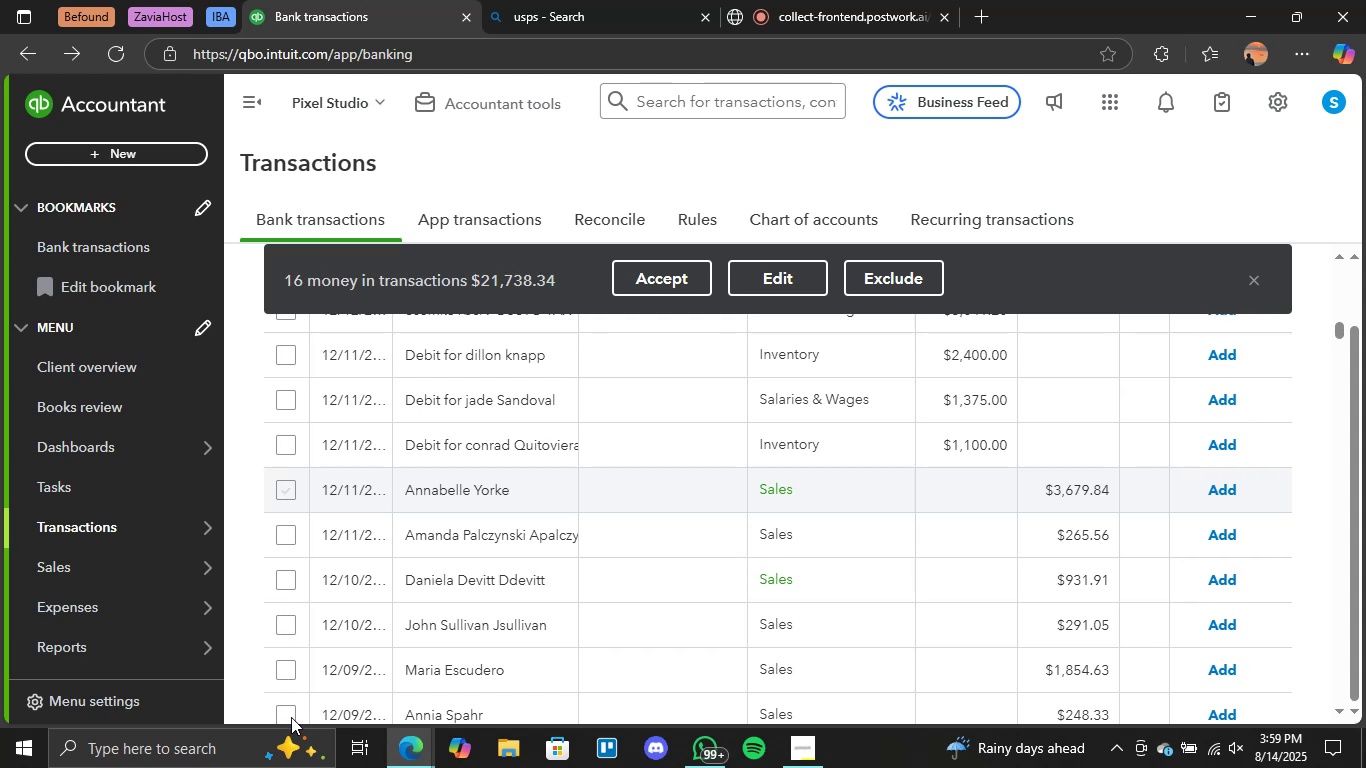 
left_click([291, 717])
 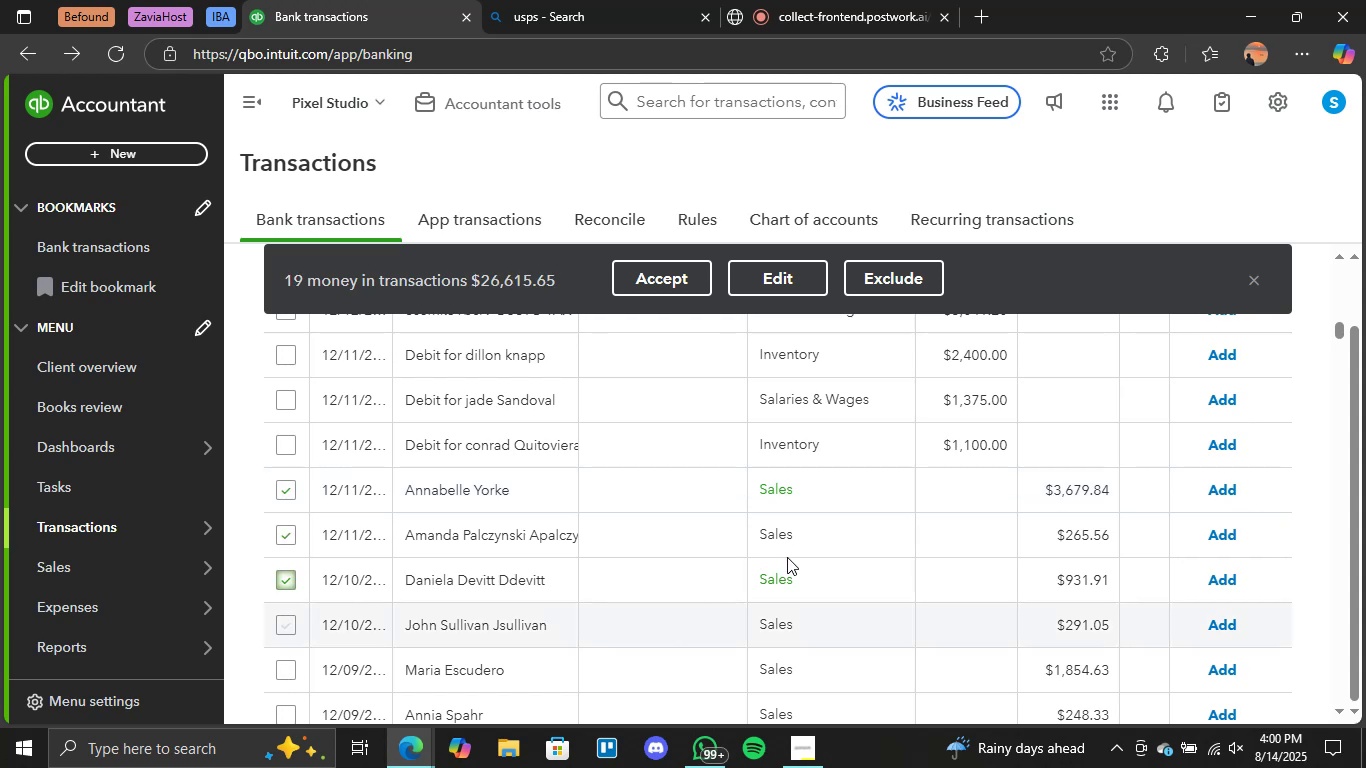 
wait(12.17)
 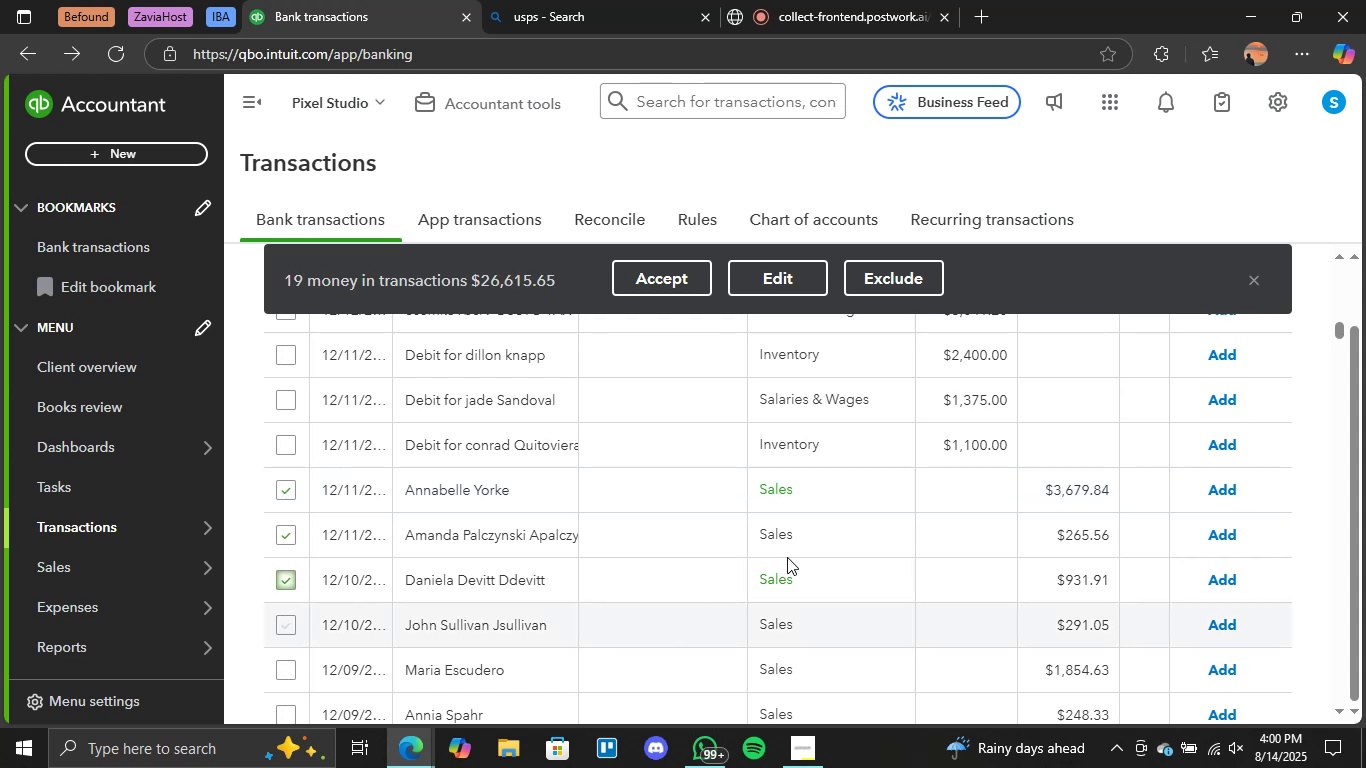 
scroll: coordinate [412, 582], scroll_direction: down, amount: 5.0
 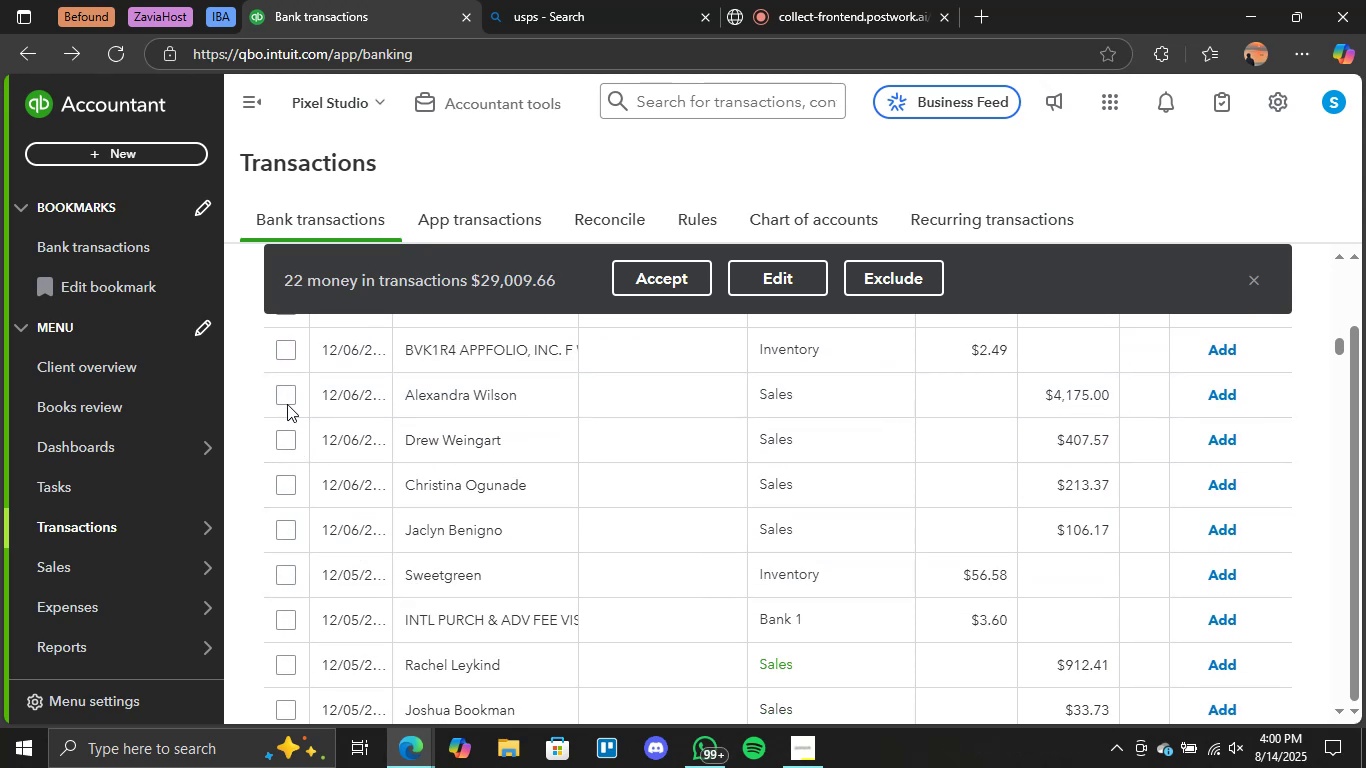 
left_click([281, 395])
 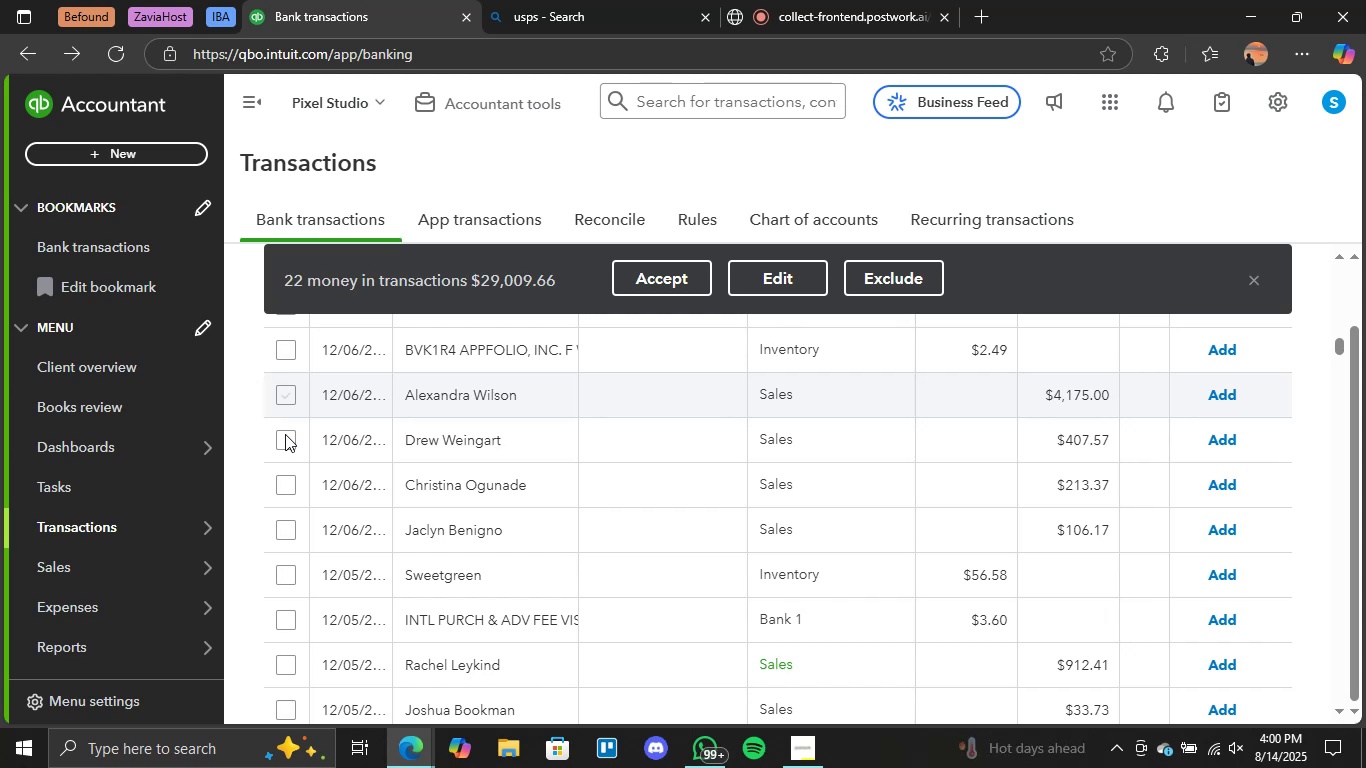 
wait(8.07)
 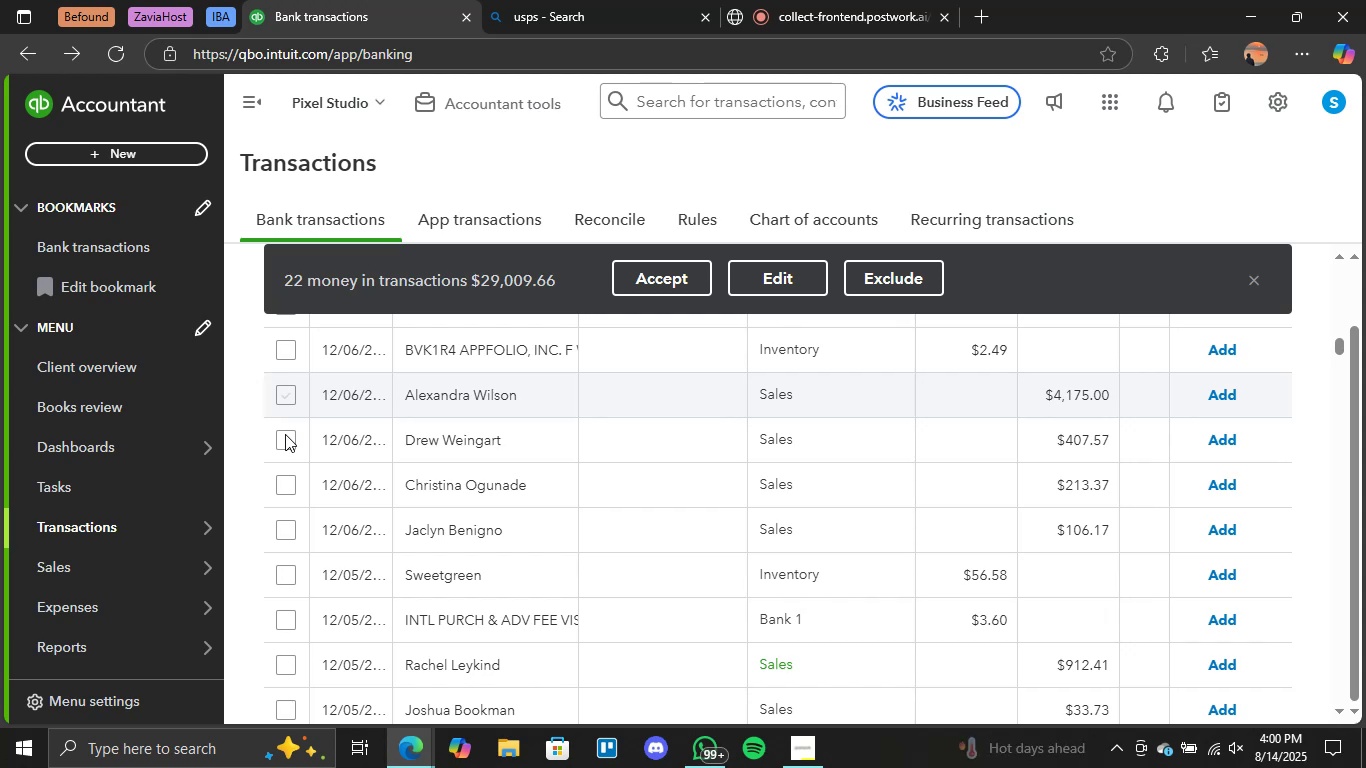 
left_click([286, 441])
 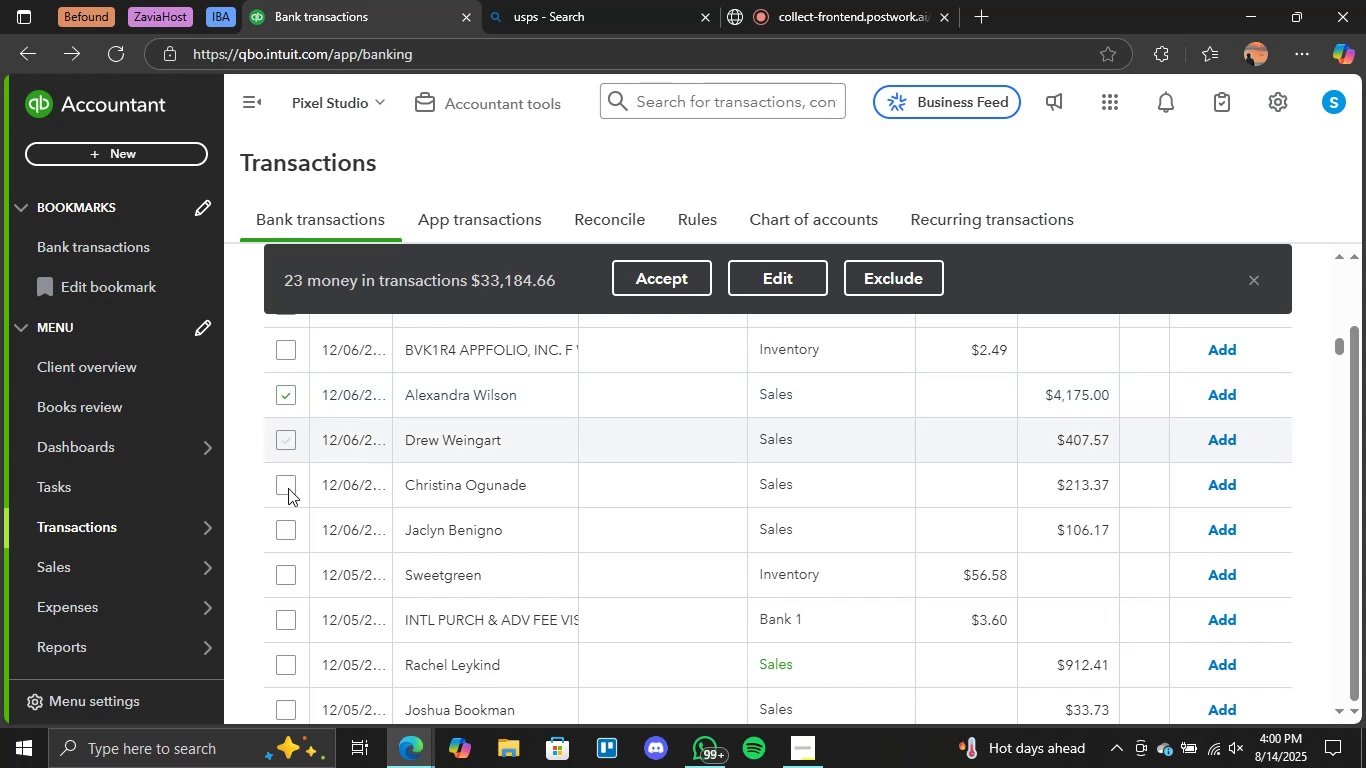 
left_click([287, 530])
 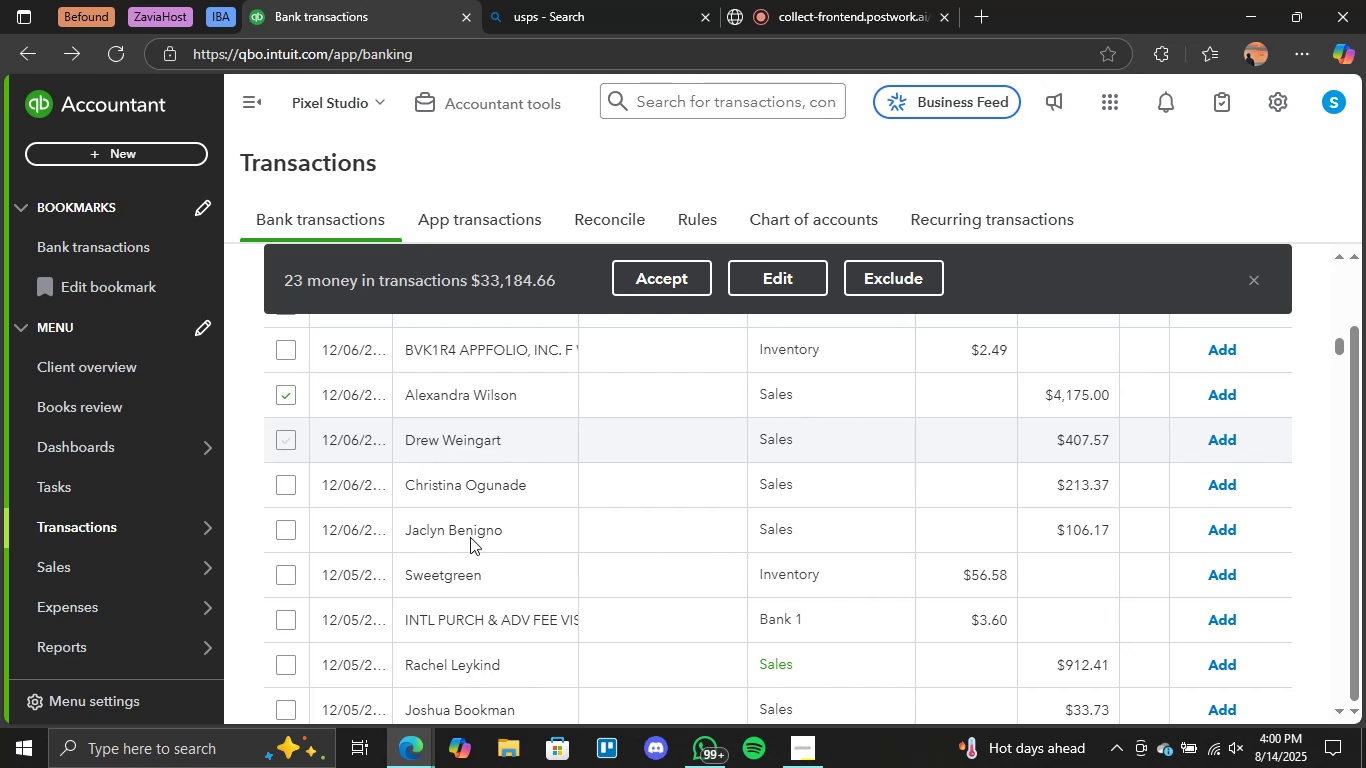 
wait(6.84)
 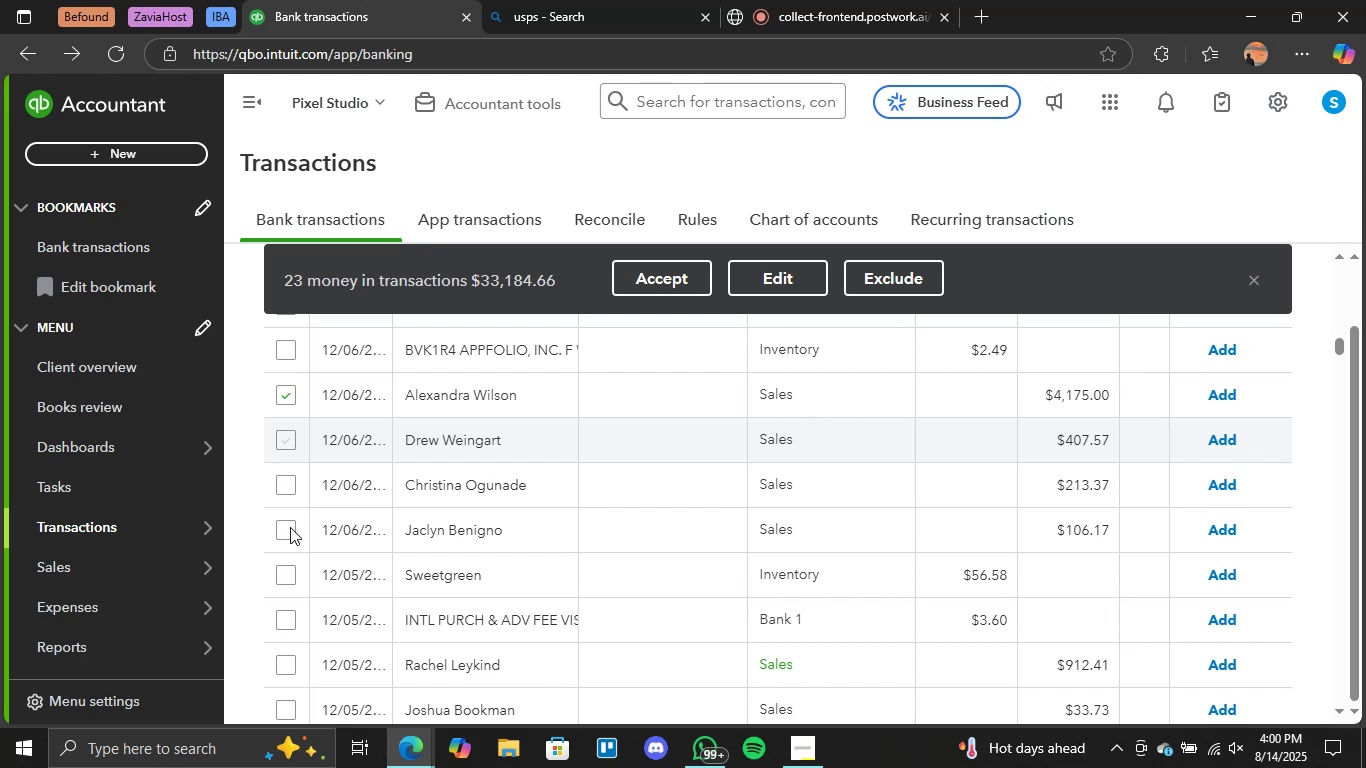 
scroll: coordinate [715, 510], scroll_direction: down, amount: 3.0
 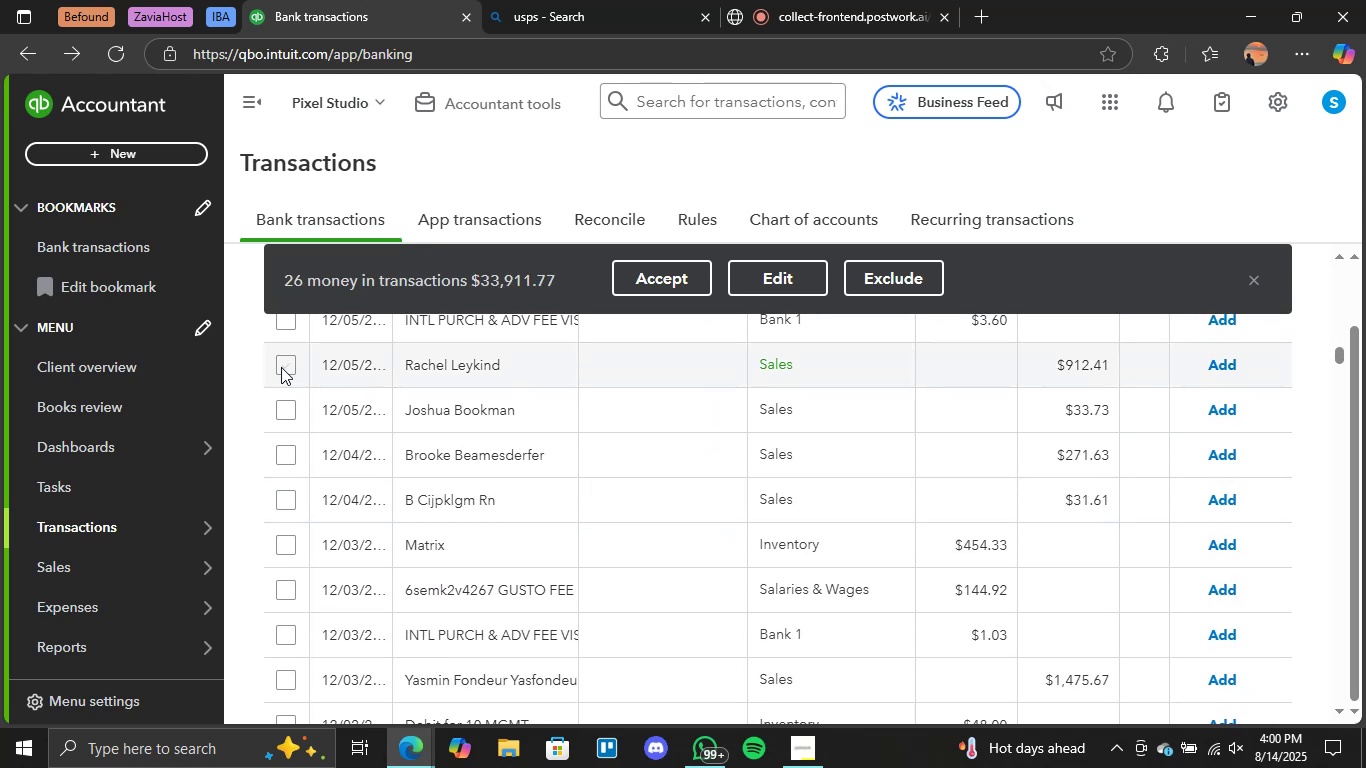 
left_click([281, 367])
 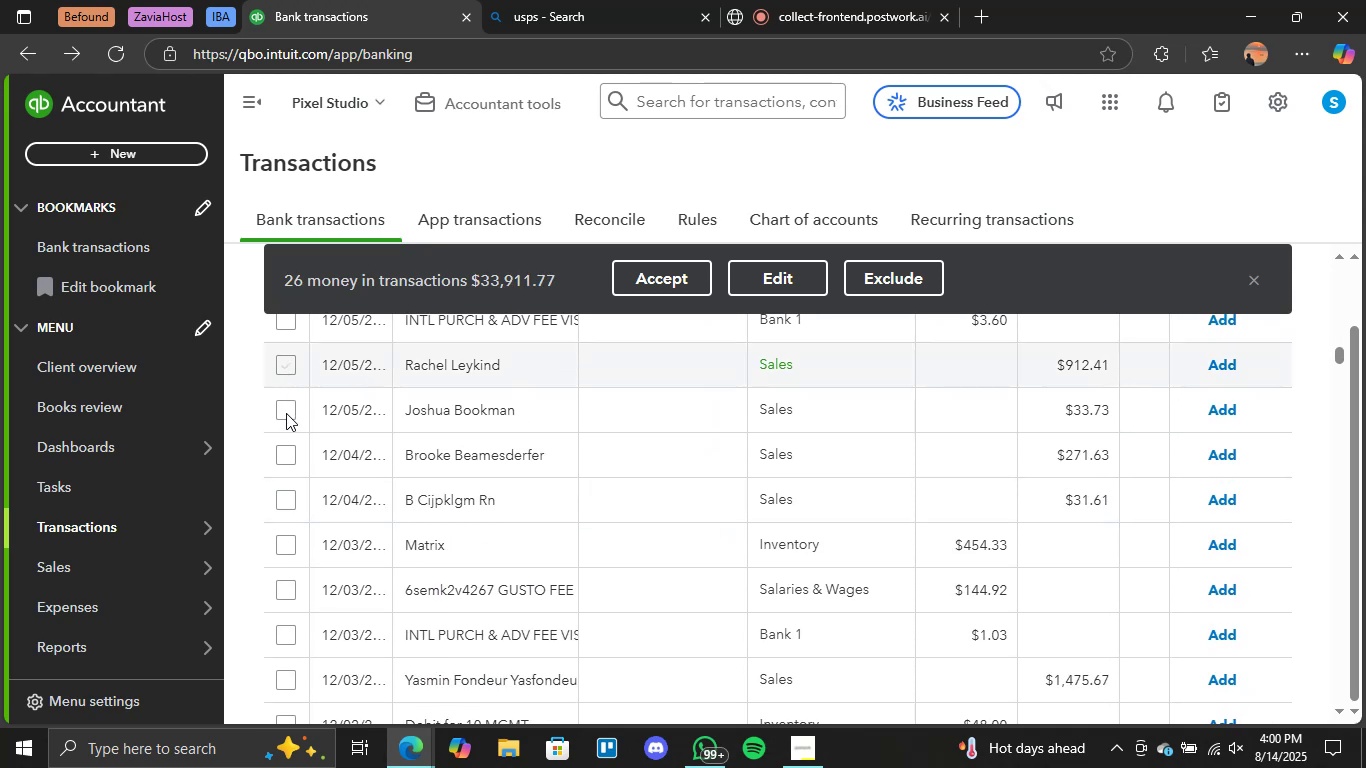 
left_click([286, 413])
 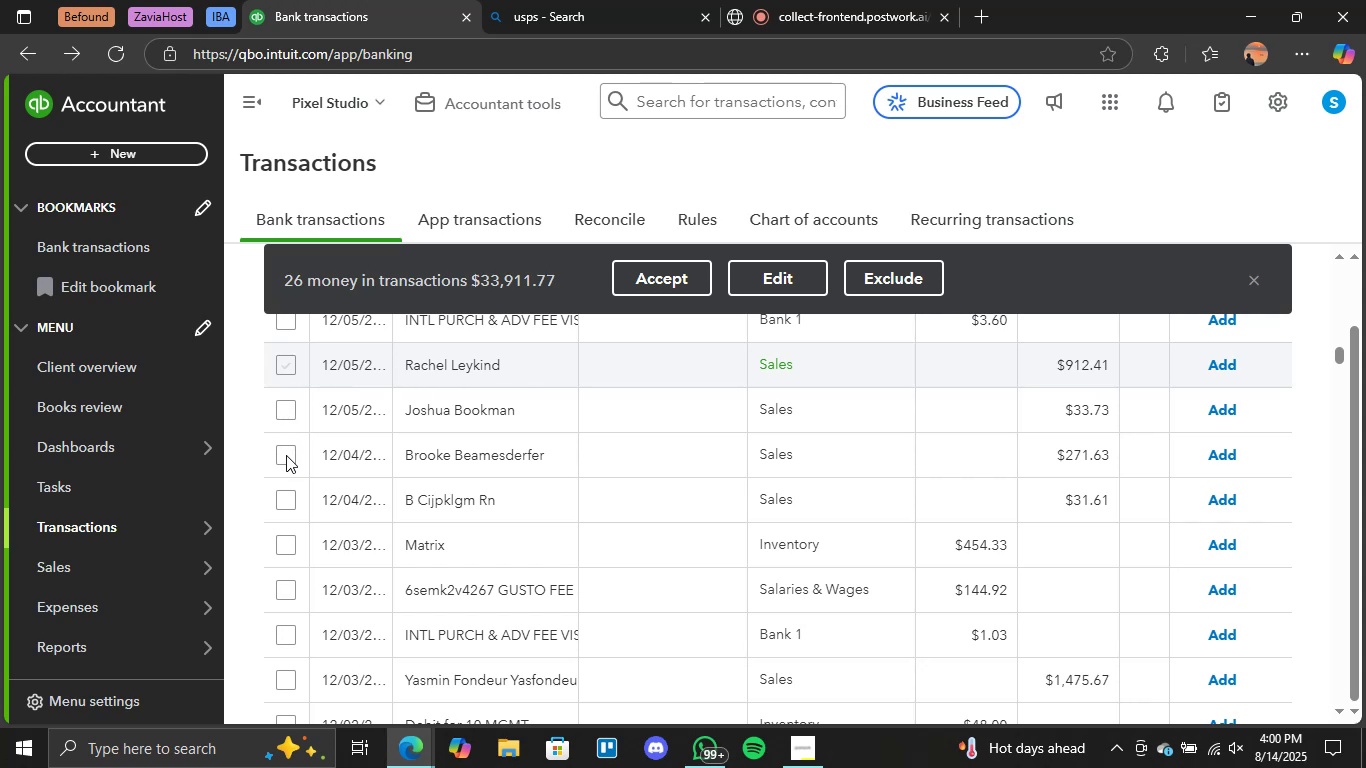 
left_click([286, 455])
 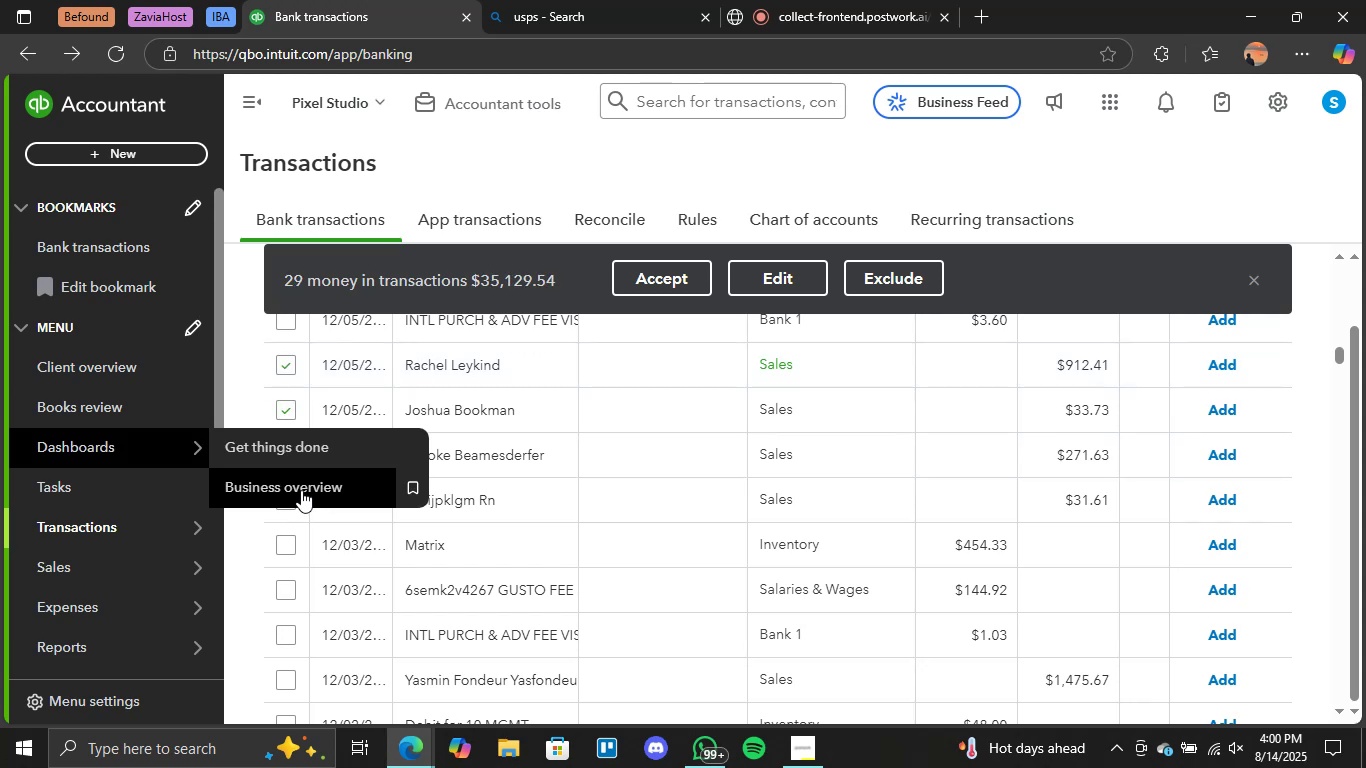 
wait(7.03)
 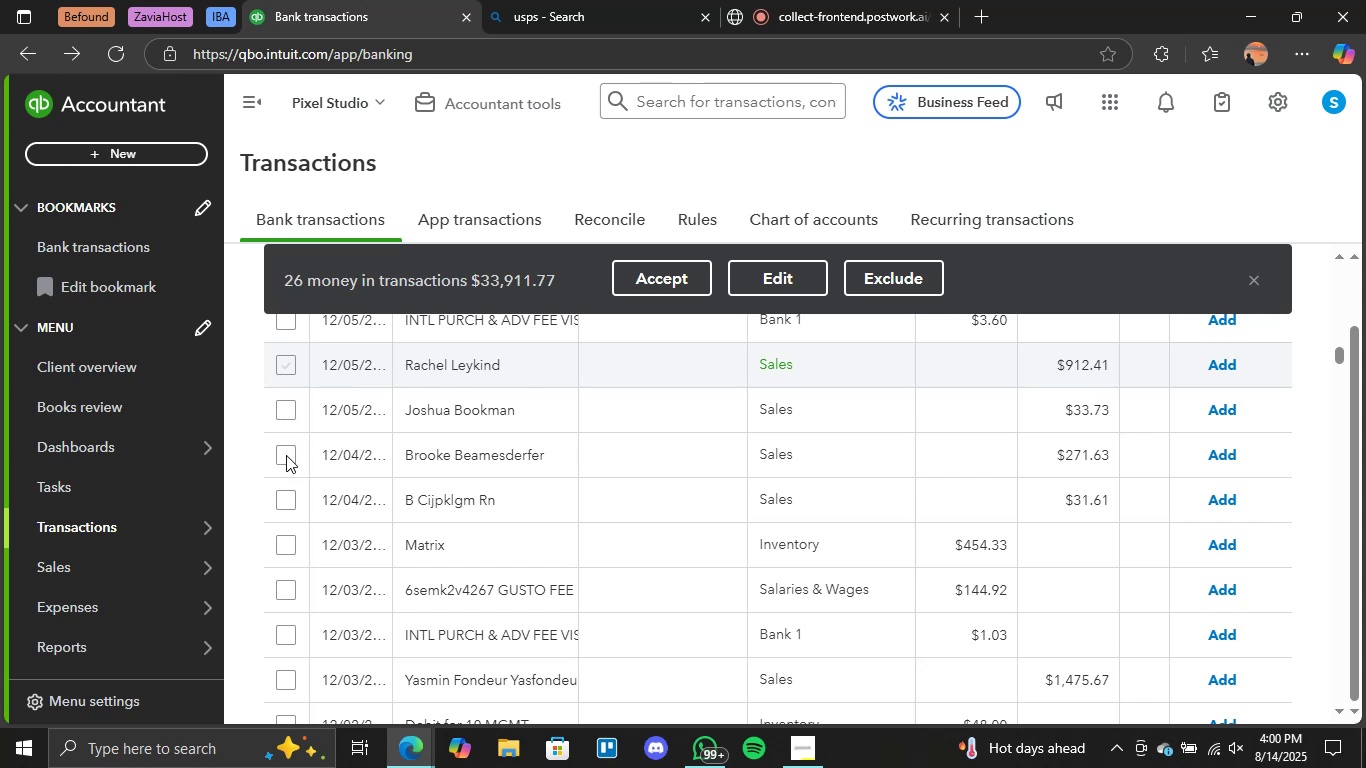 
left_click([288, 499])
 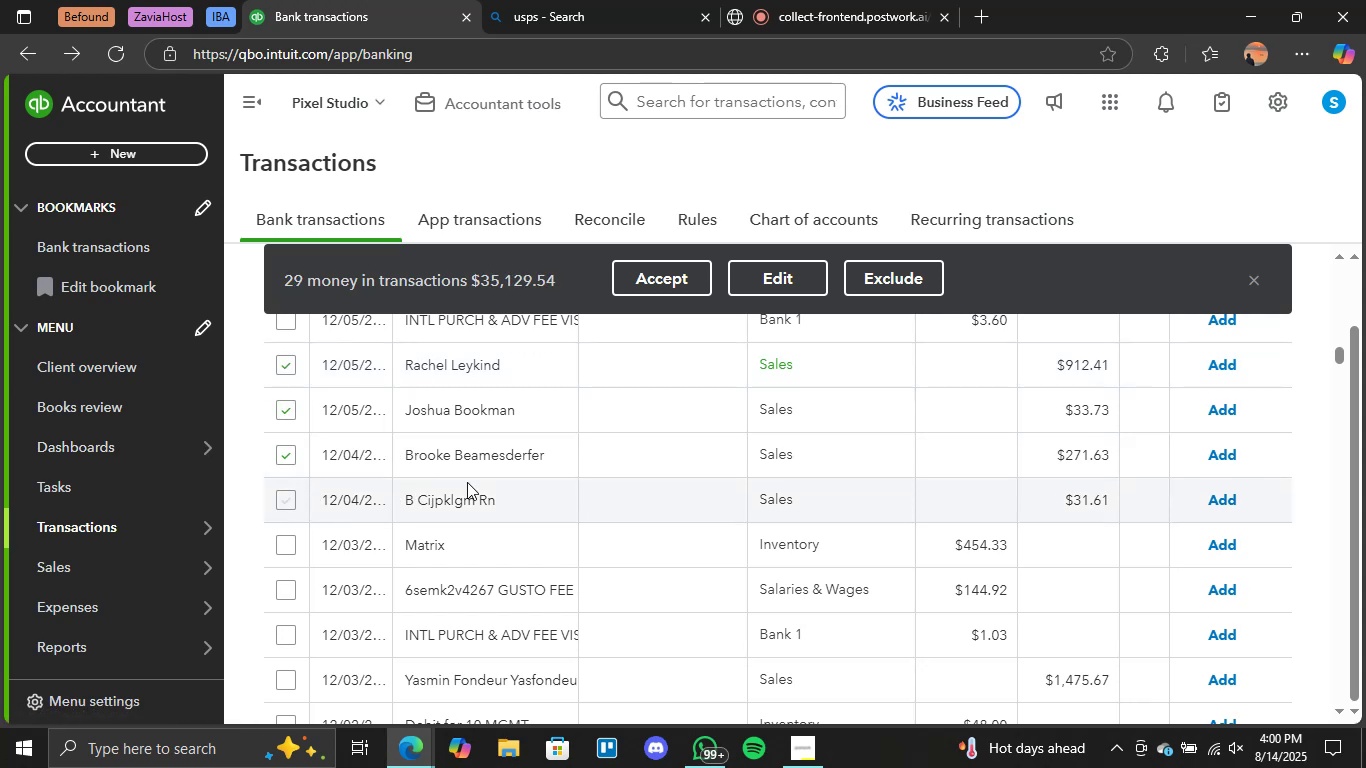 
scroll: coordinate [468, 483], scroll_direction: down, amount: 2.0
 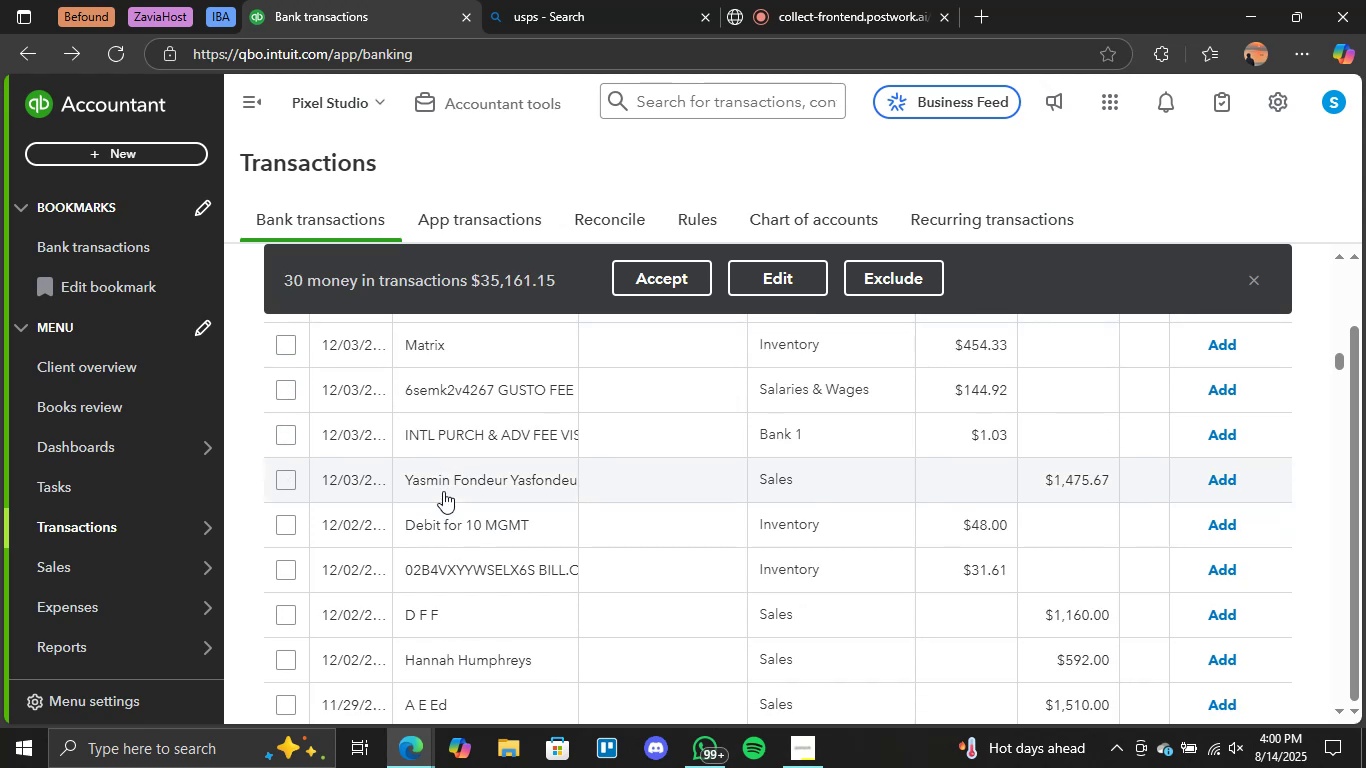 
scroll: coordinate [480, 484], scroll_direction: up, amount: 1.0
 